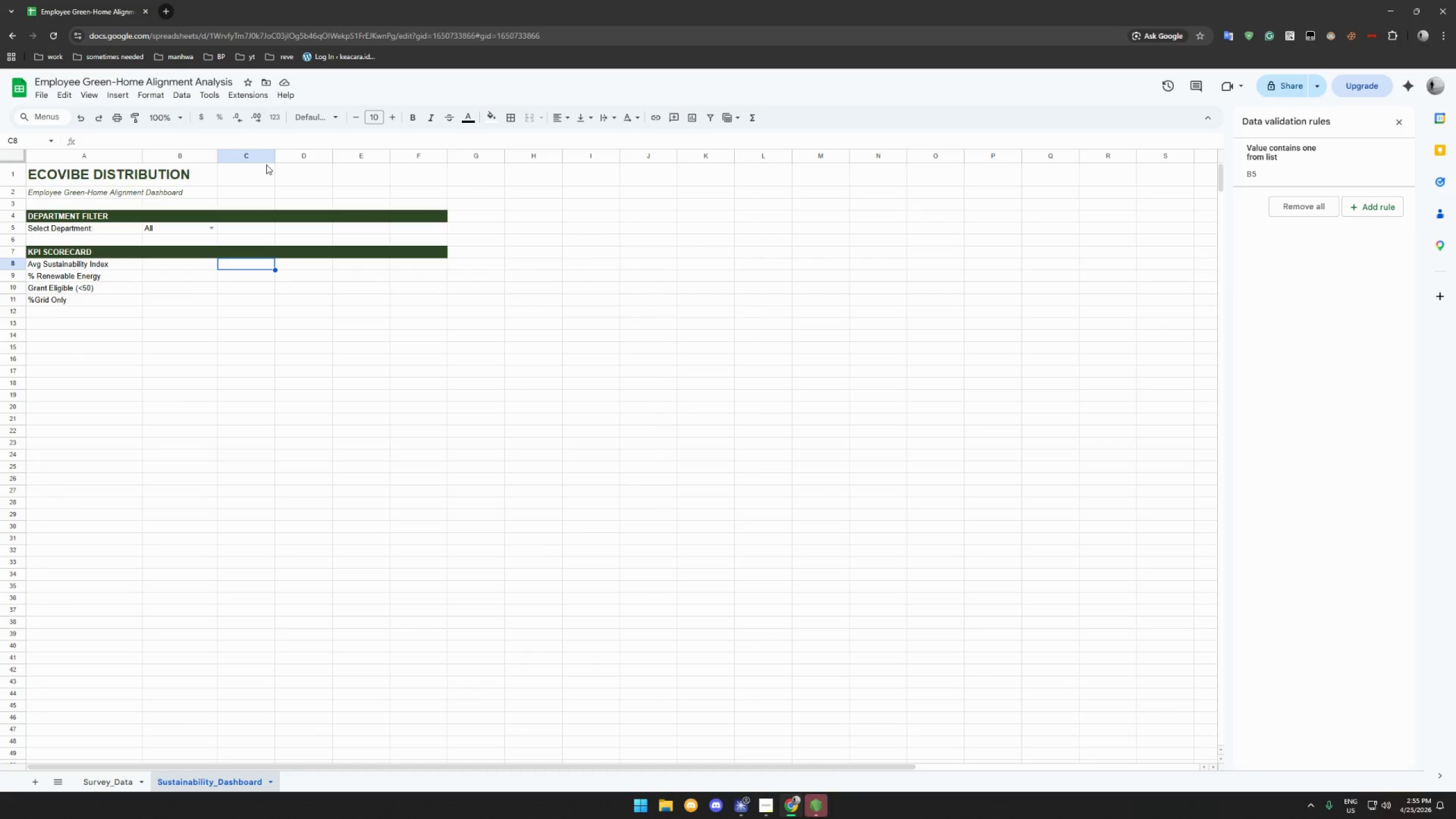 
type(Total Employees)
 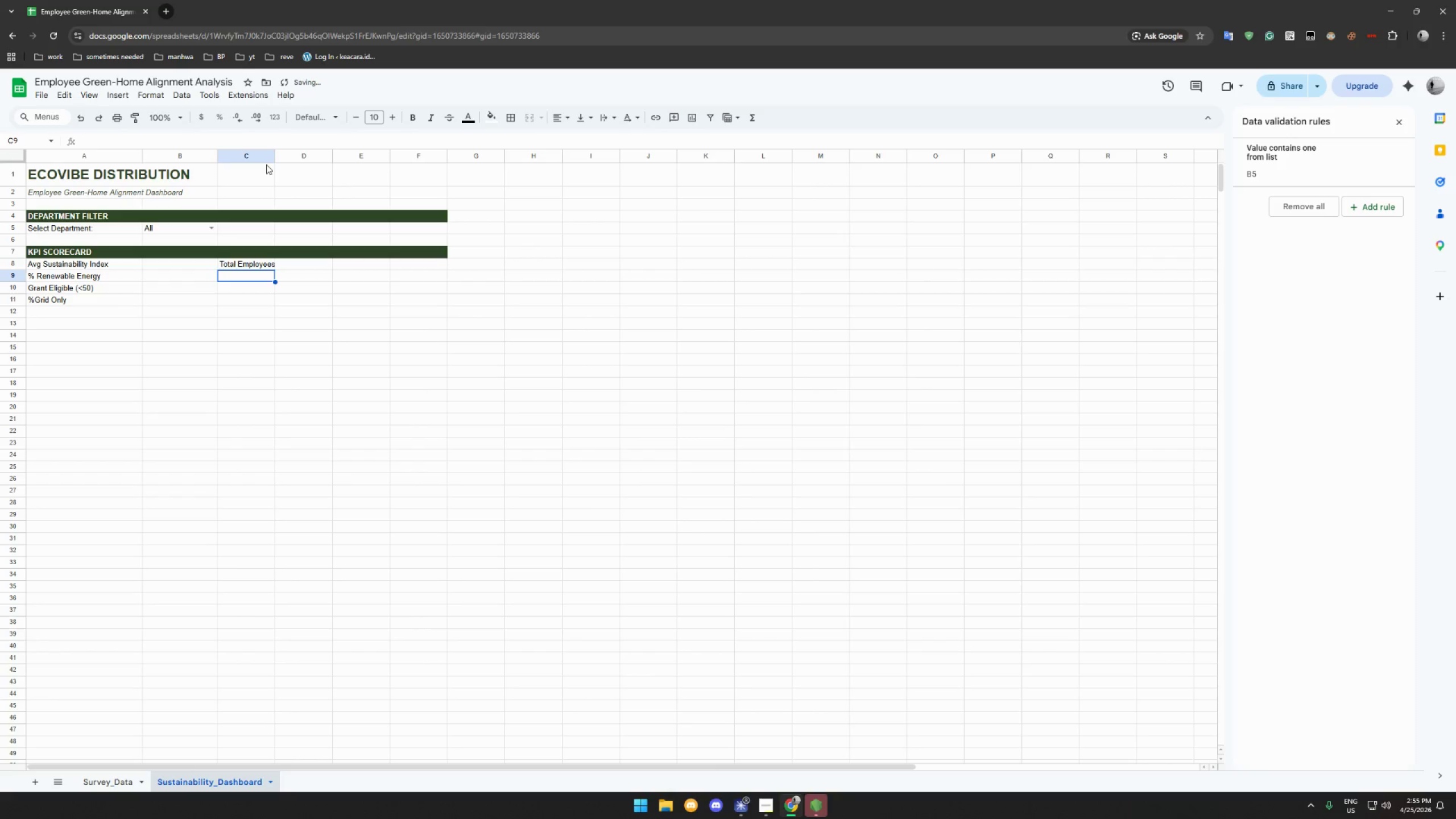 
 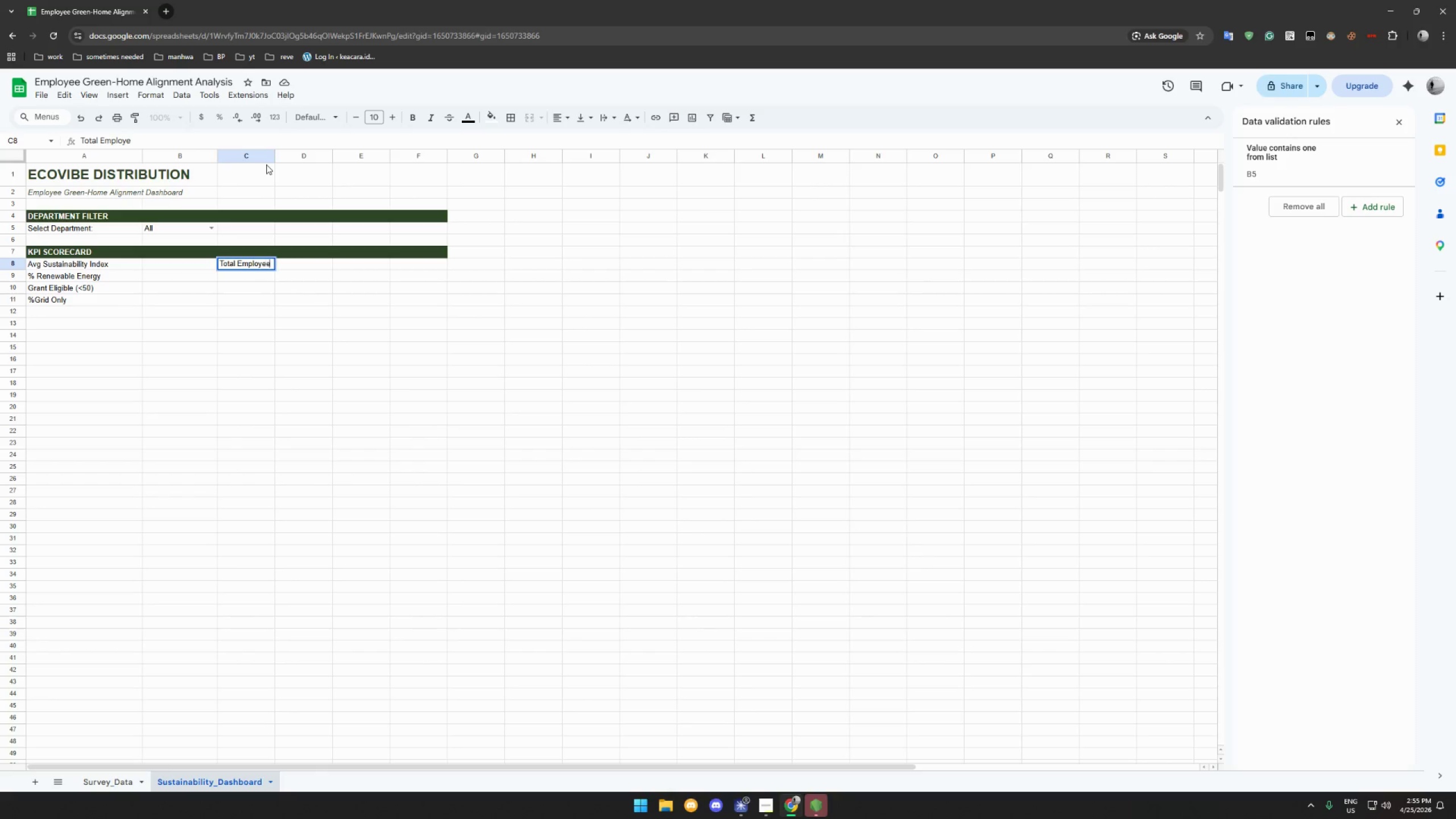 
key(Enter)
 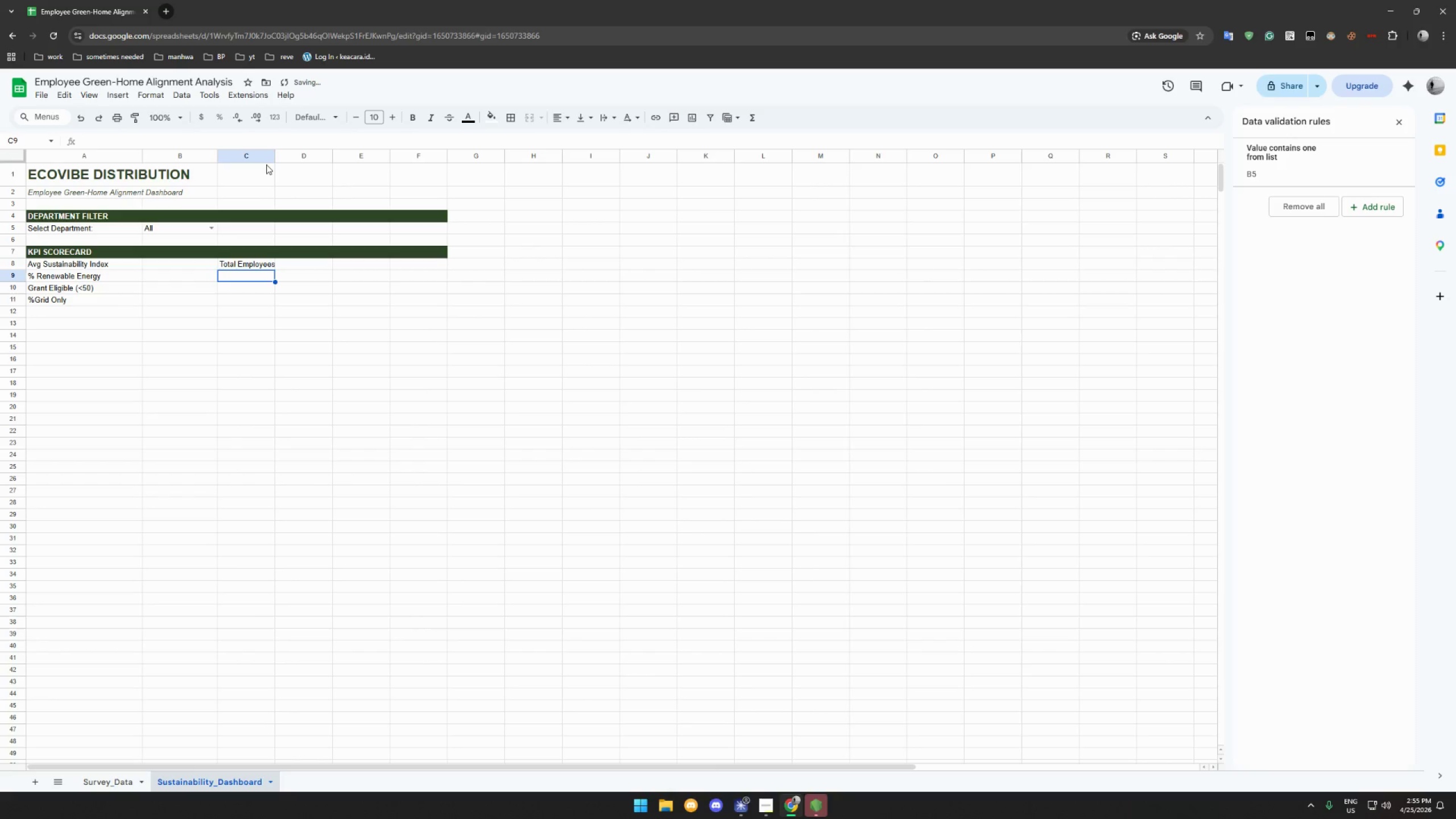 
type(Avg Waste Score)
 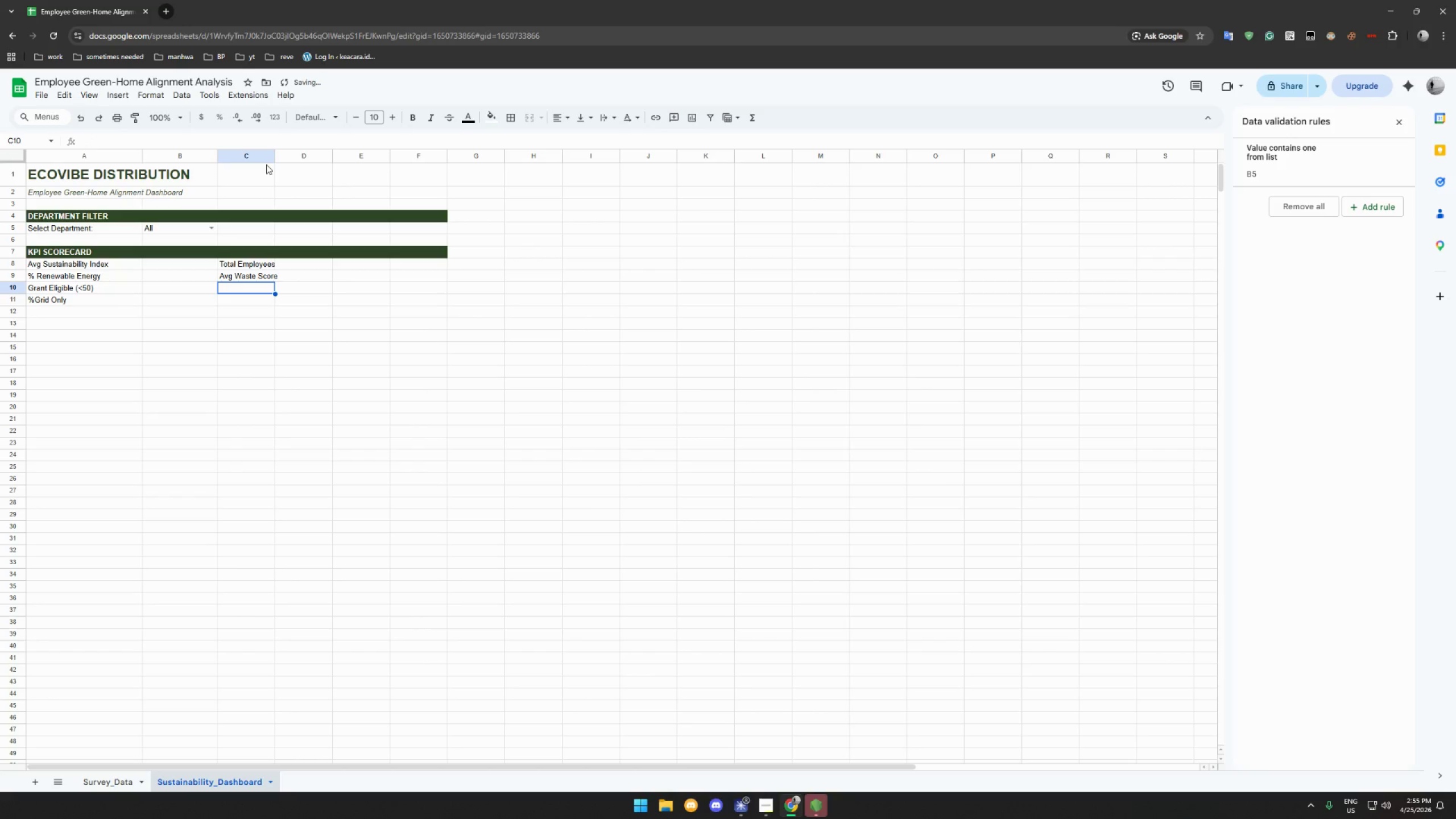 
 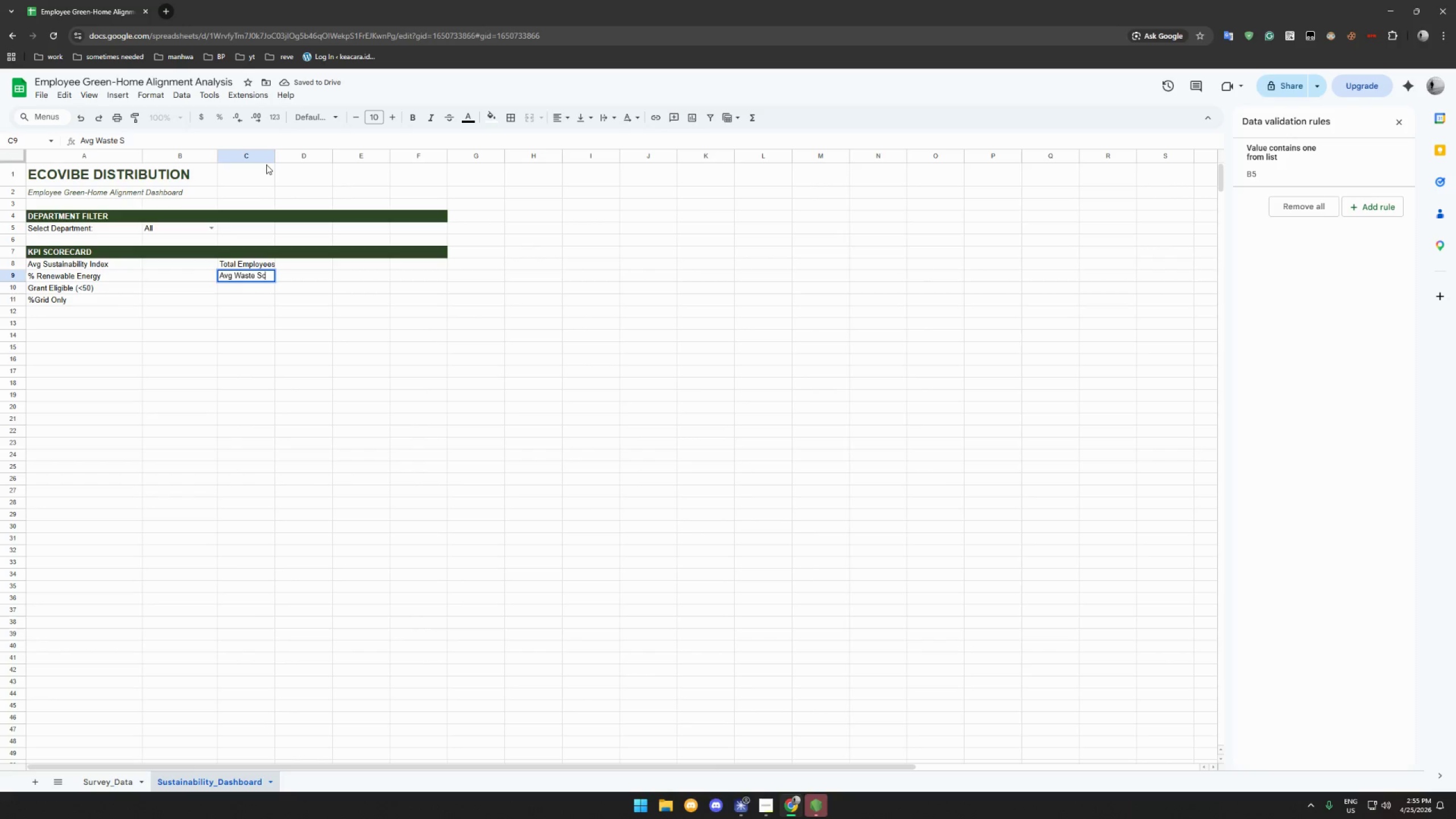 
key(Enter)
 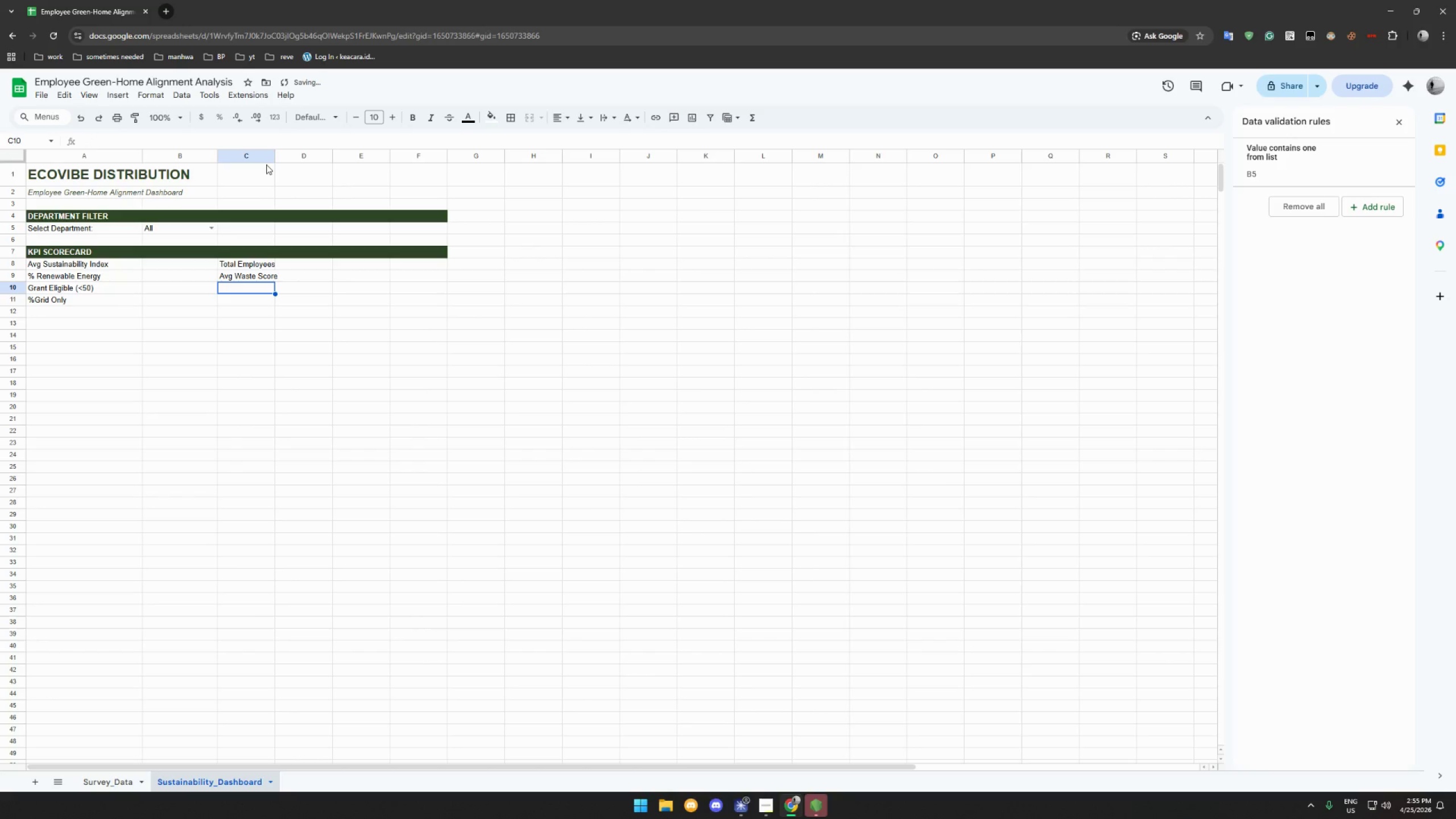 
type(HighScorer)
 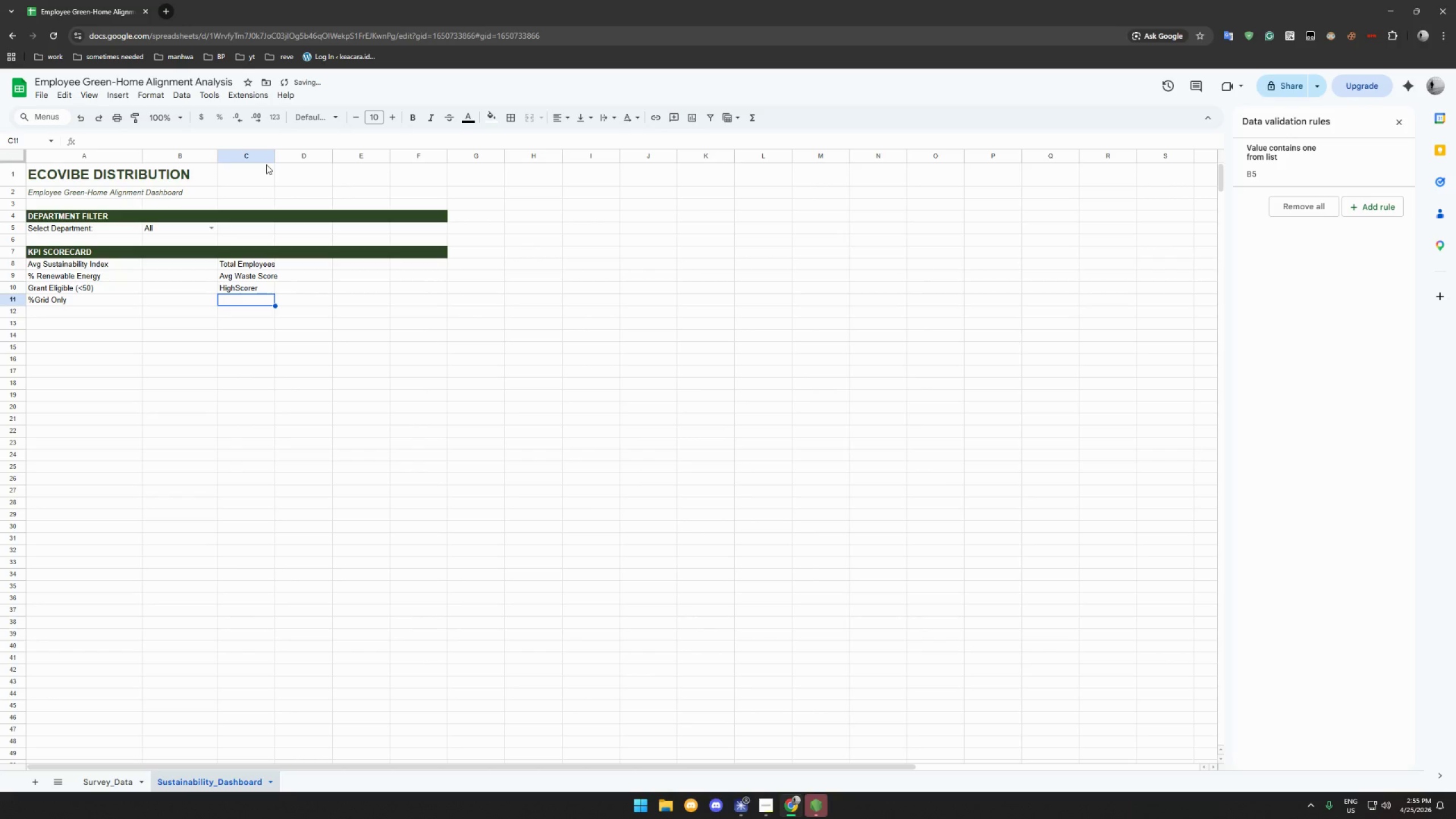 
 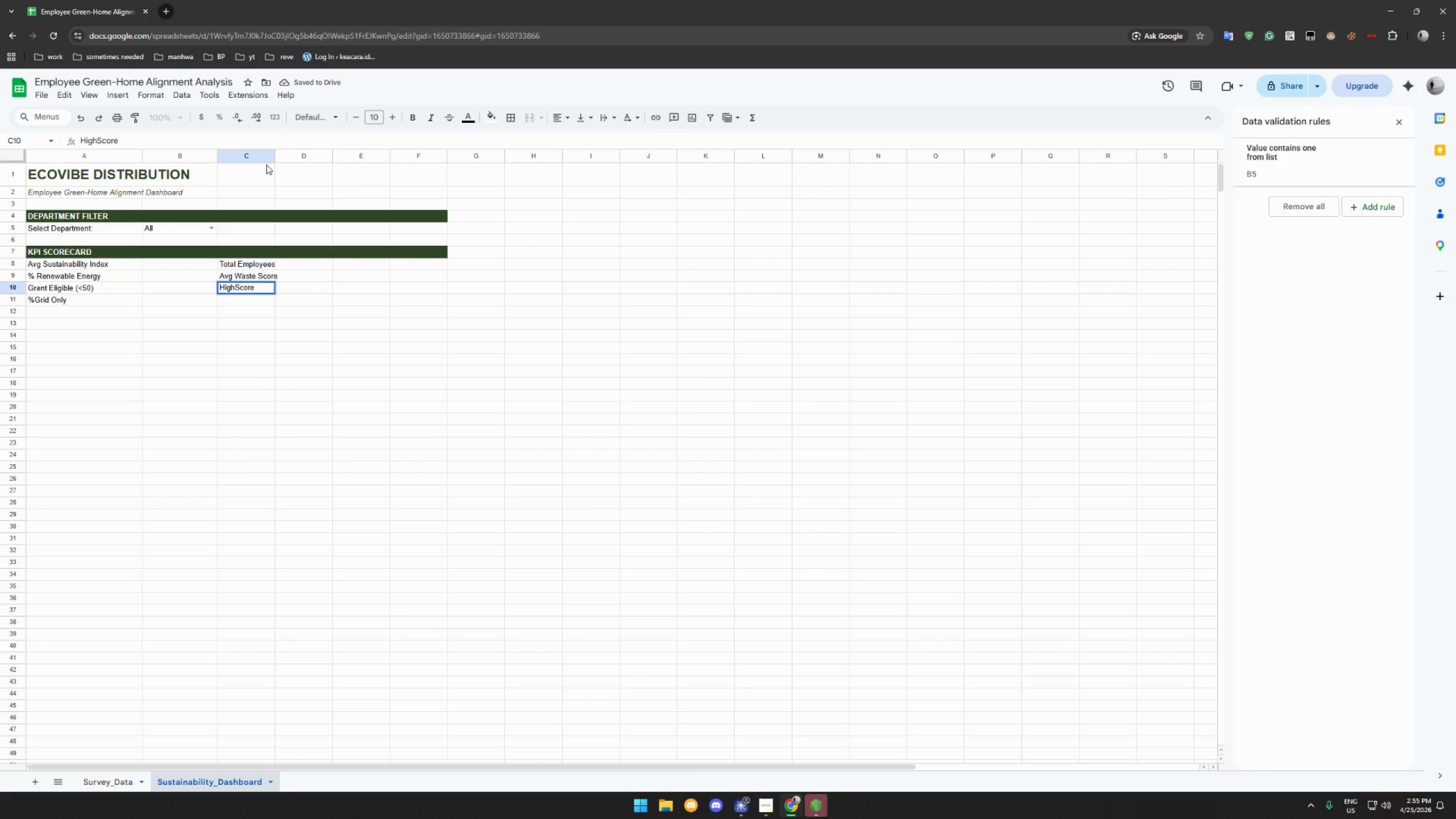 
key(Enter)
 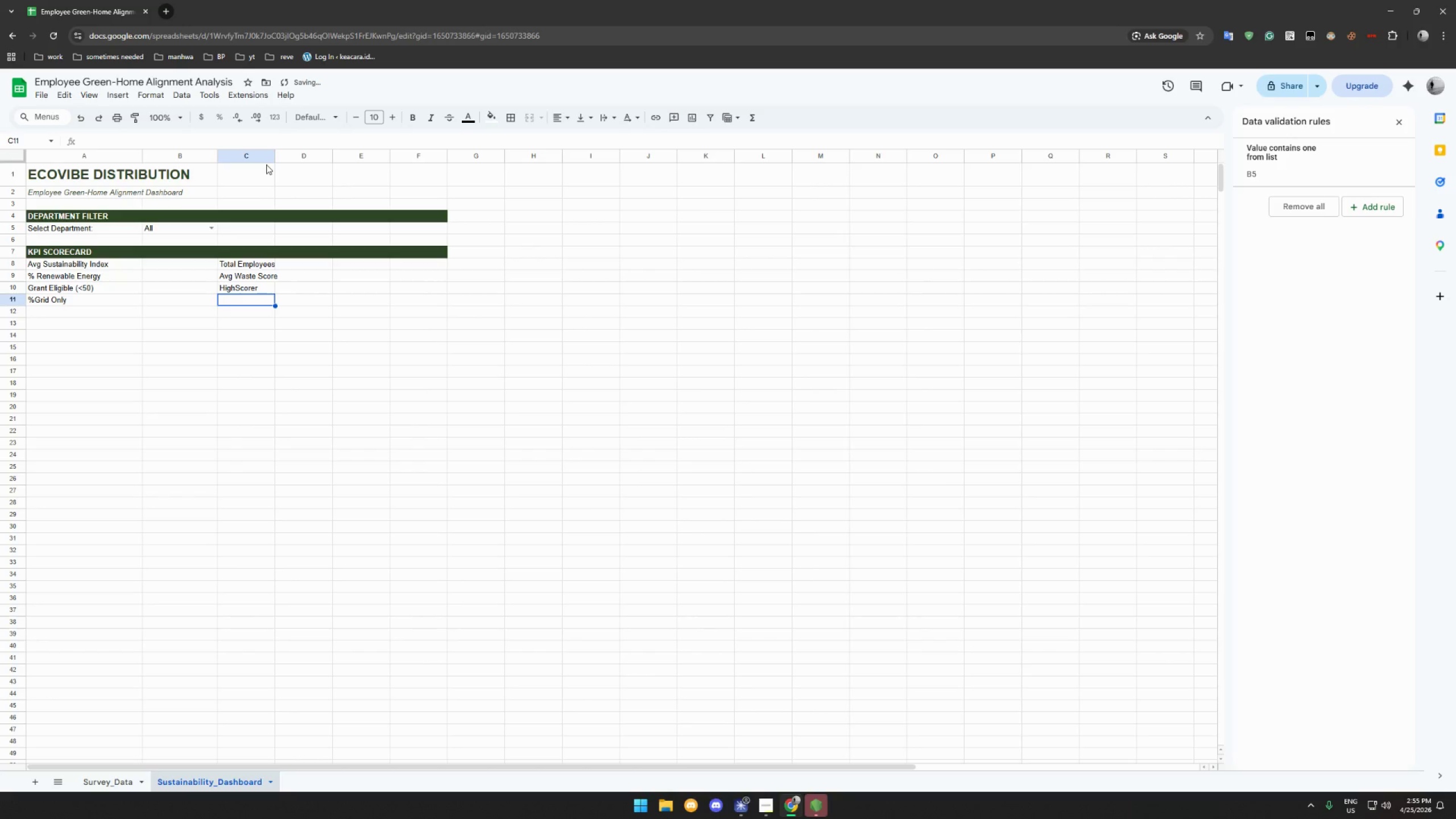 
key(Shift+ShiftLeft)
 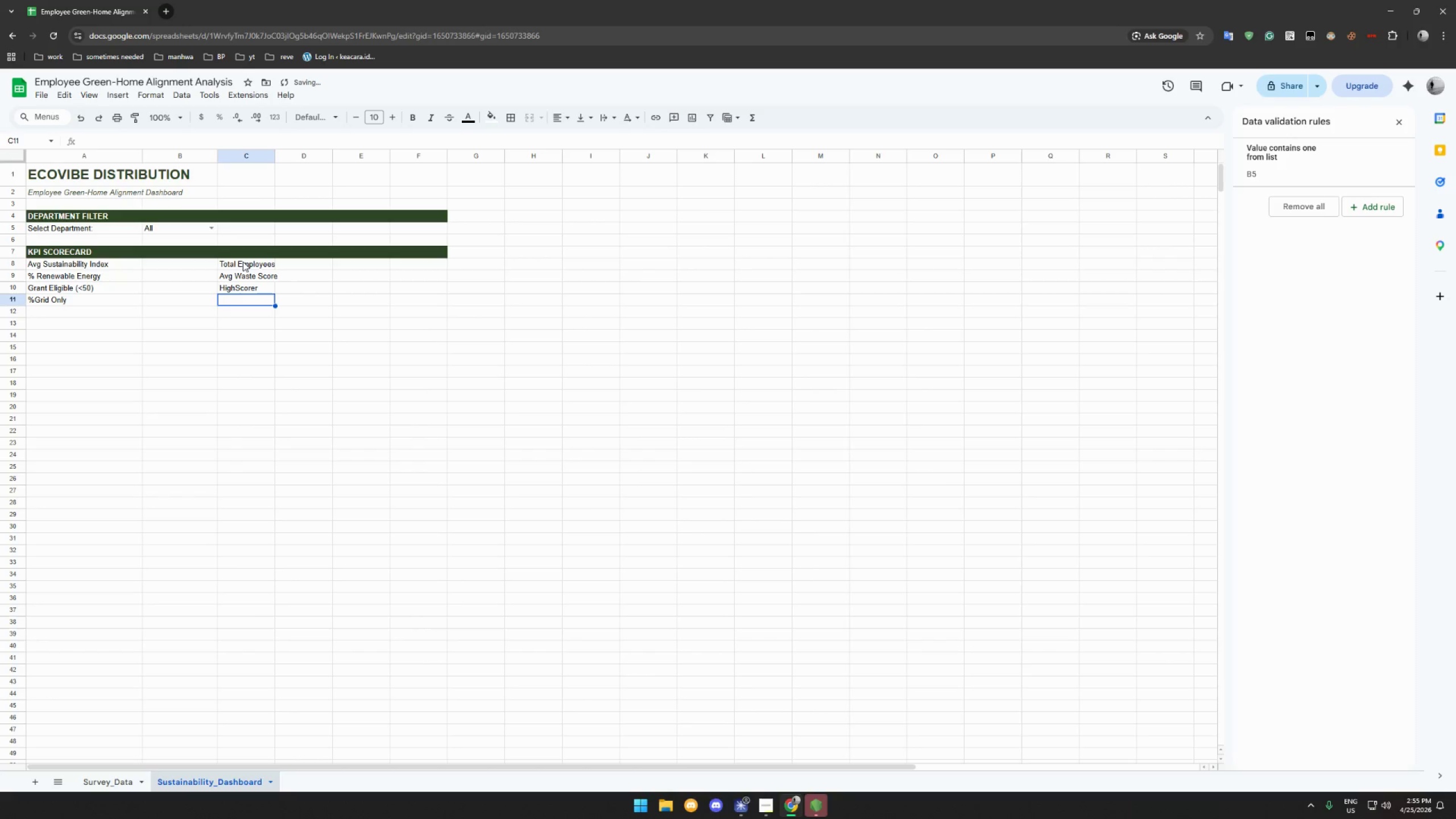 
left_click([233, 287])
 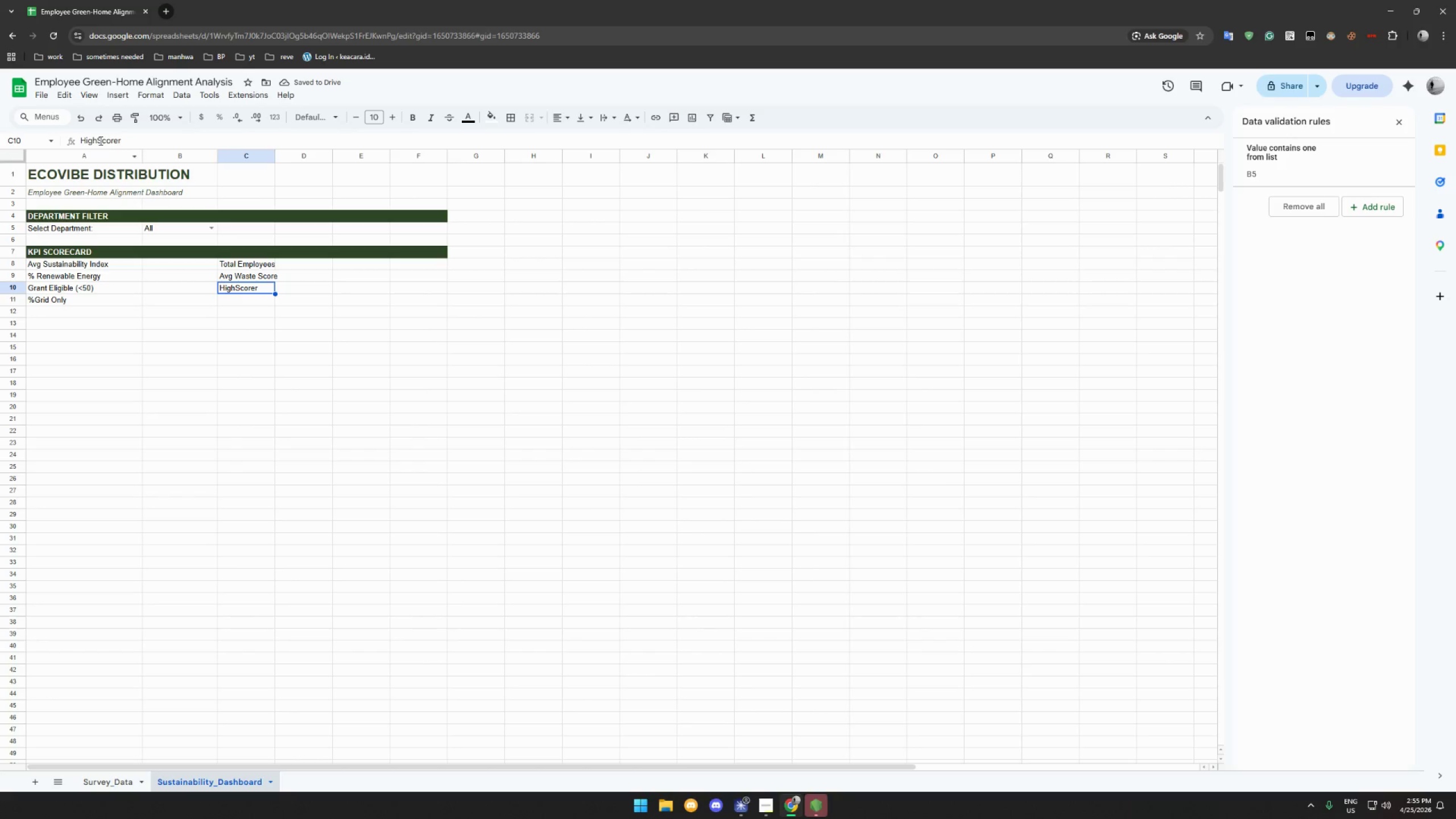 
left_click([99, 139])
 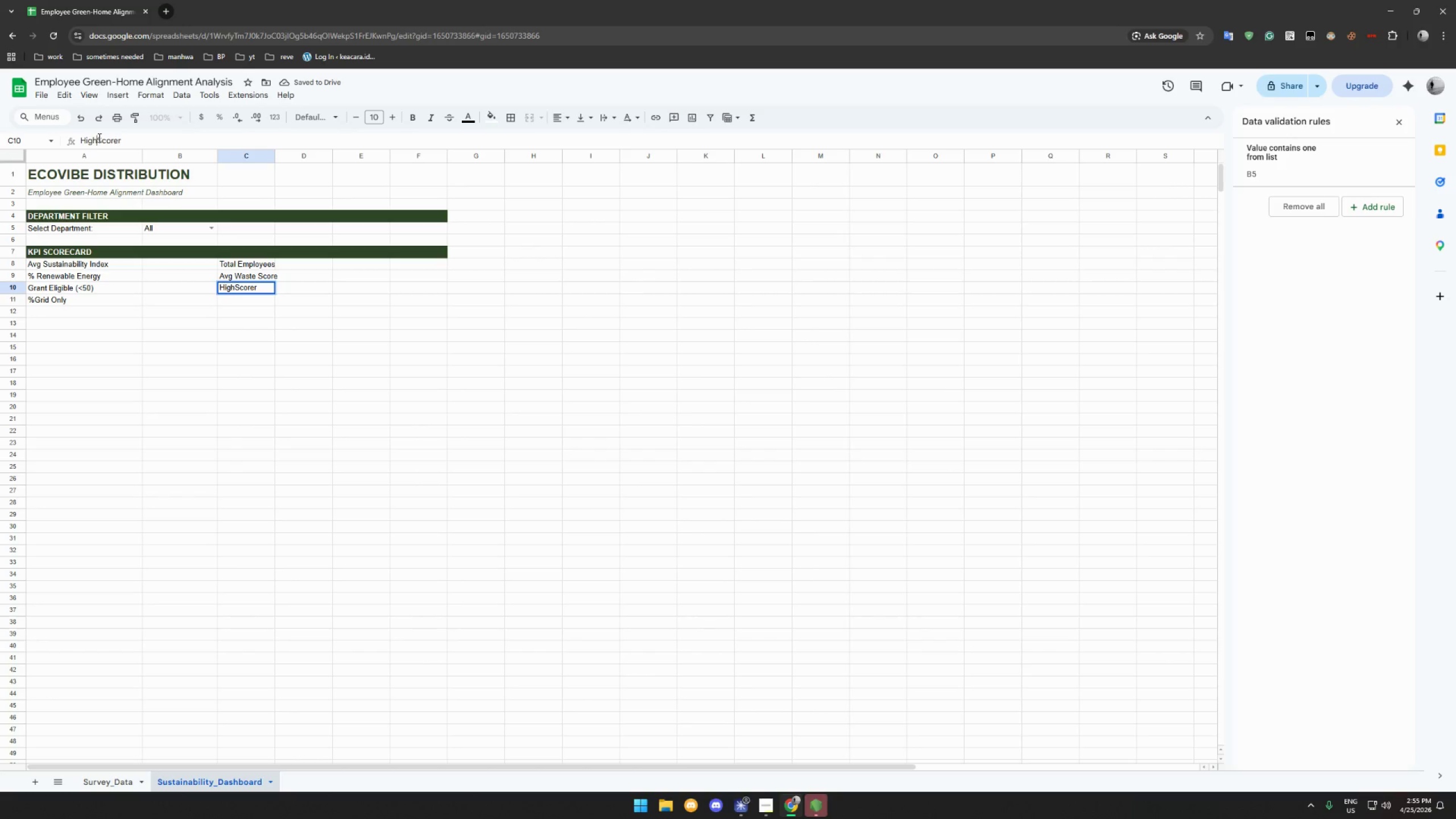 
type(est )
 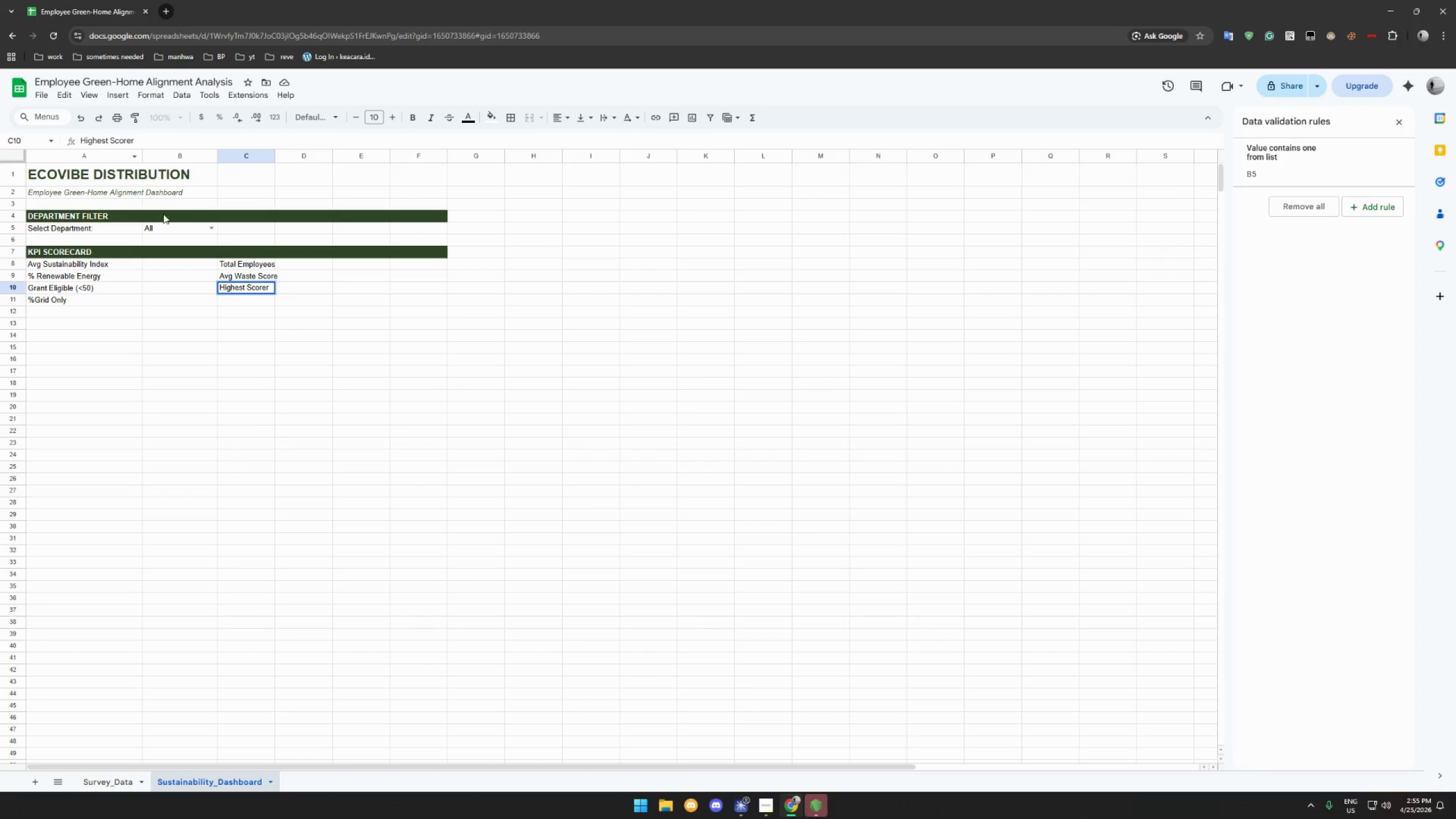 
left_click([250, 302])
 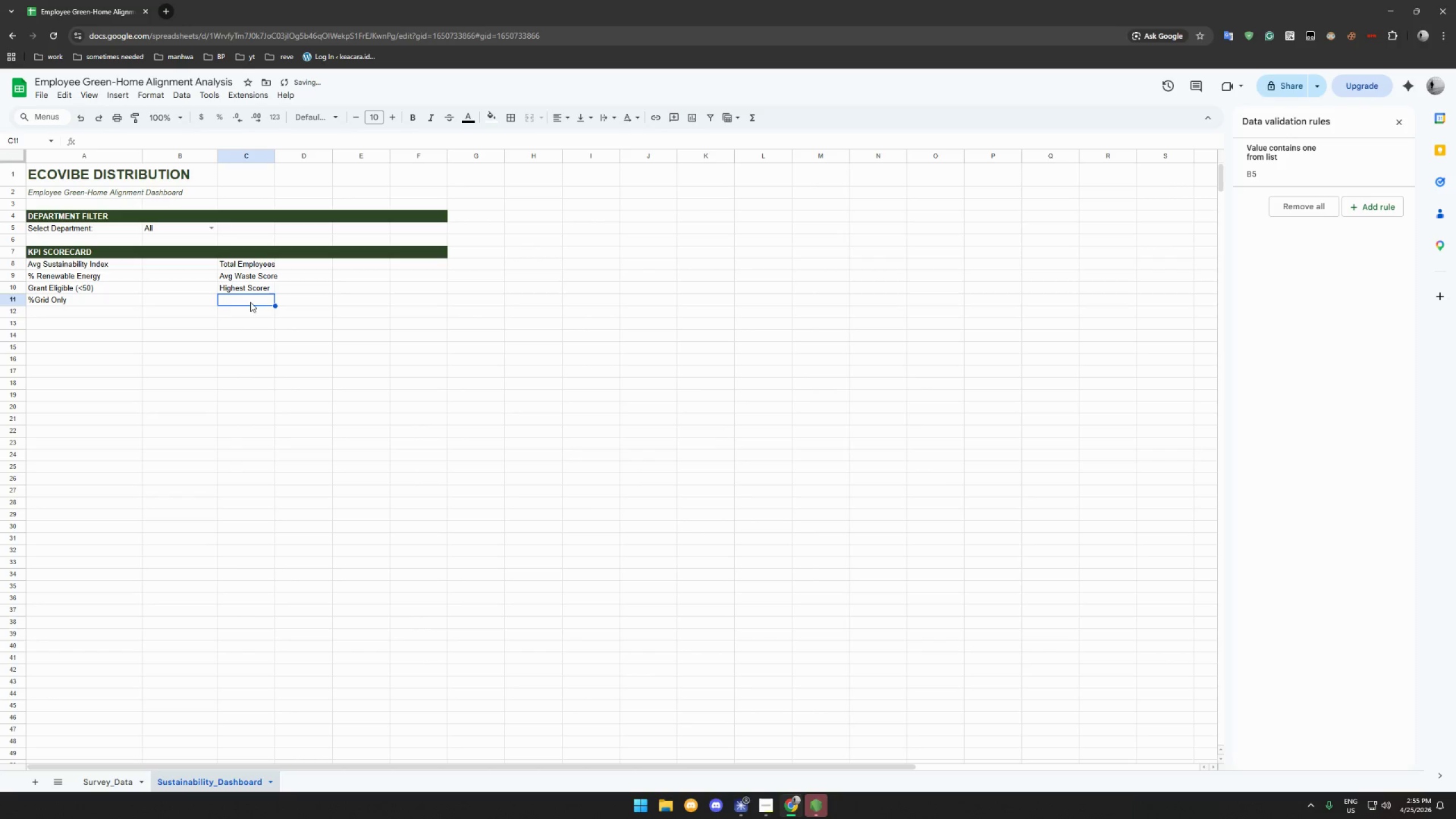 
type(Lowerst Scorer)
 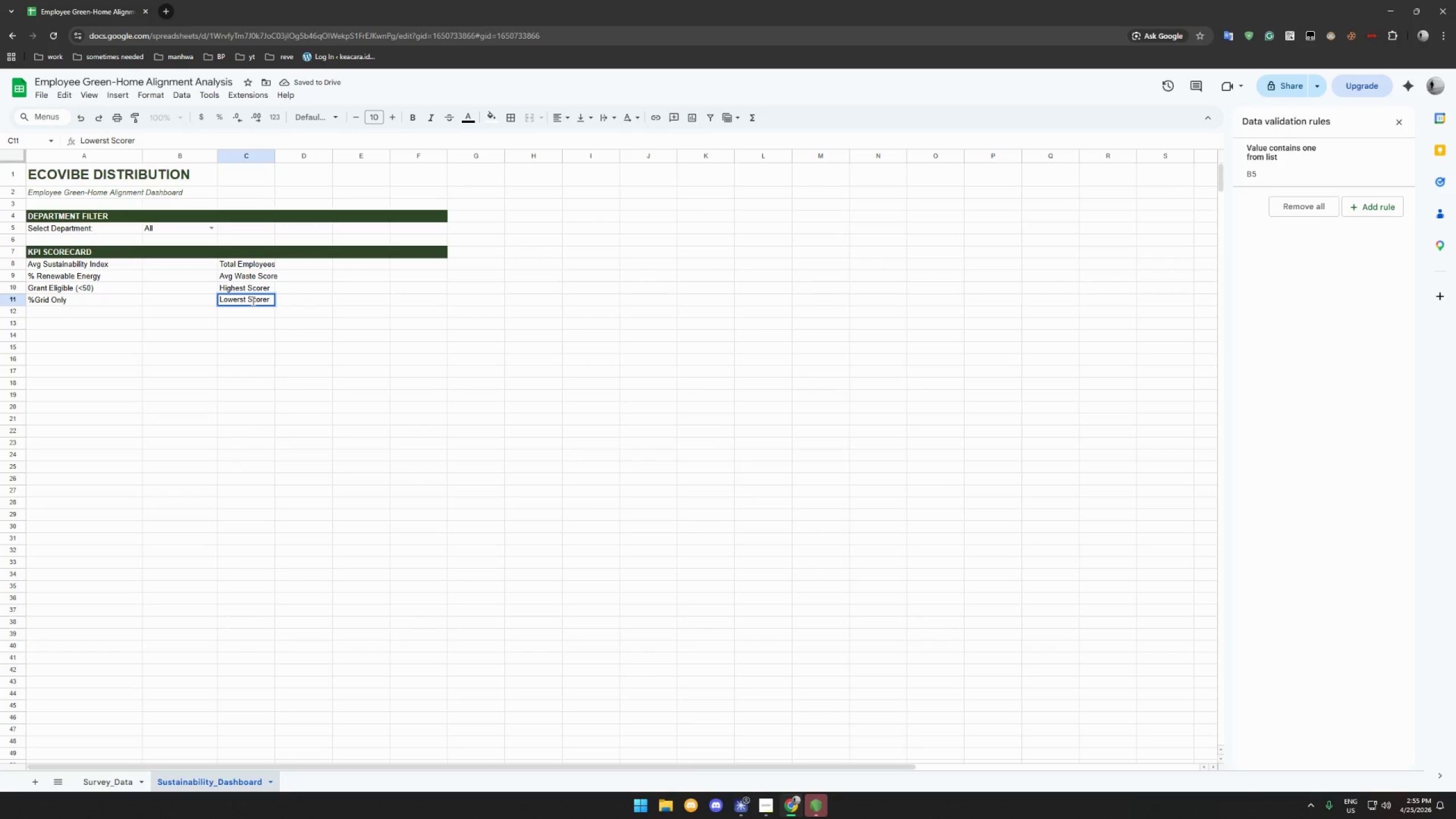 
left_click([266, 322])
 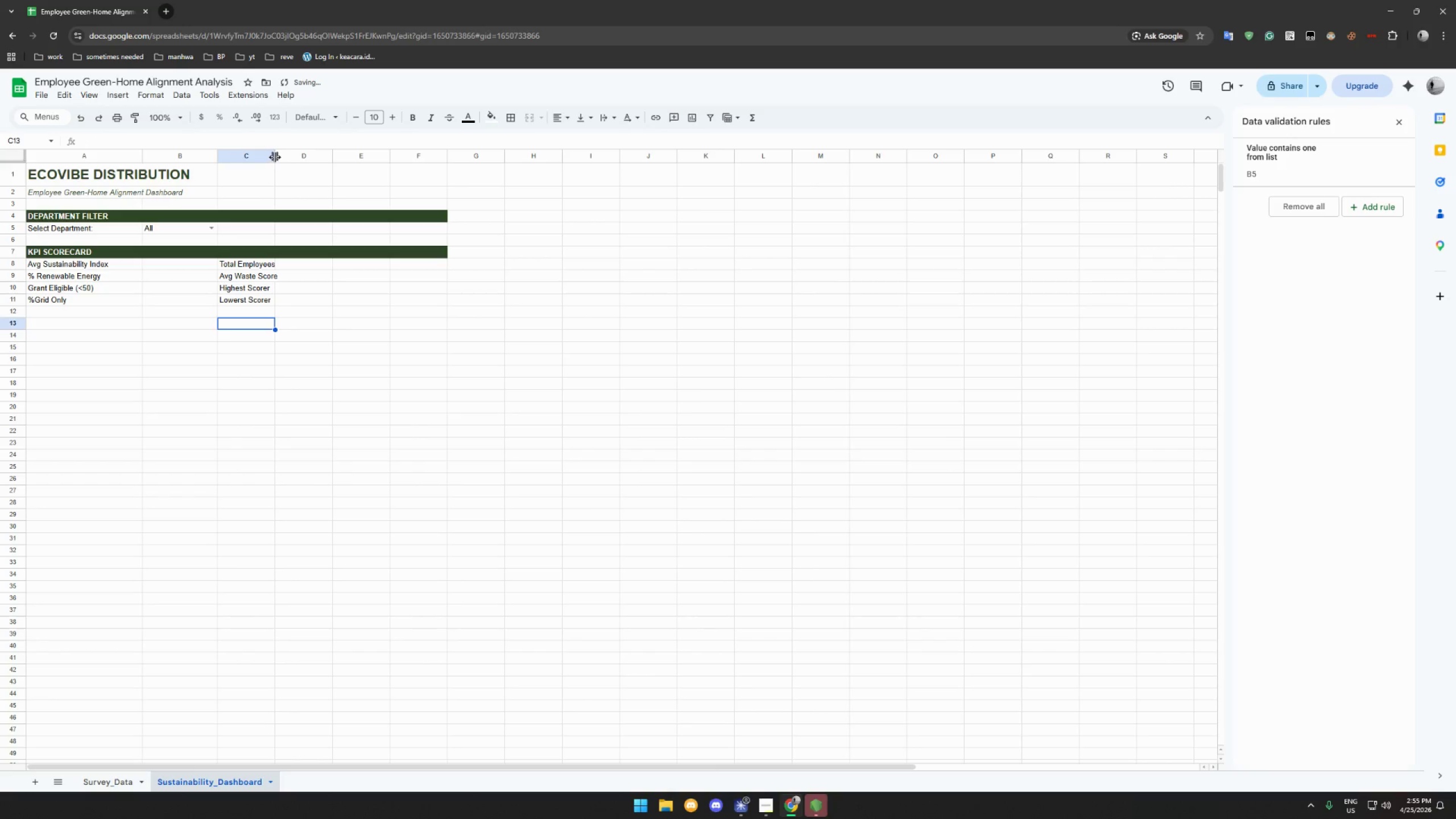 
left_click_drag(start_coordinate=[275, 157], to_coordinate=[312, 160])
 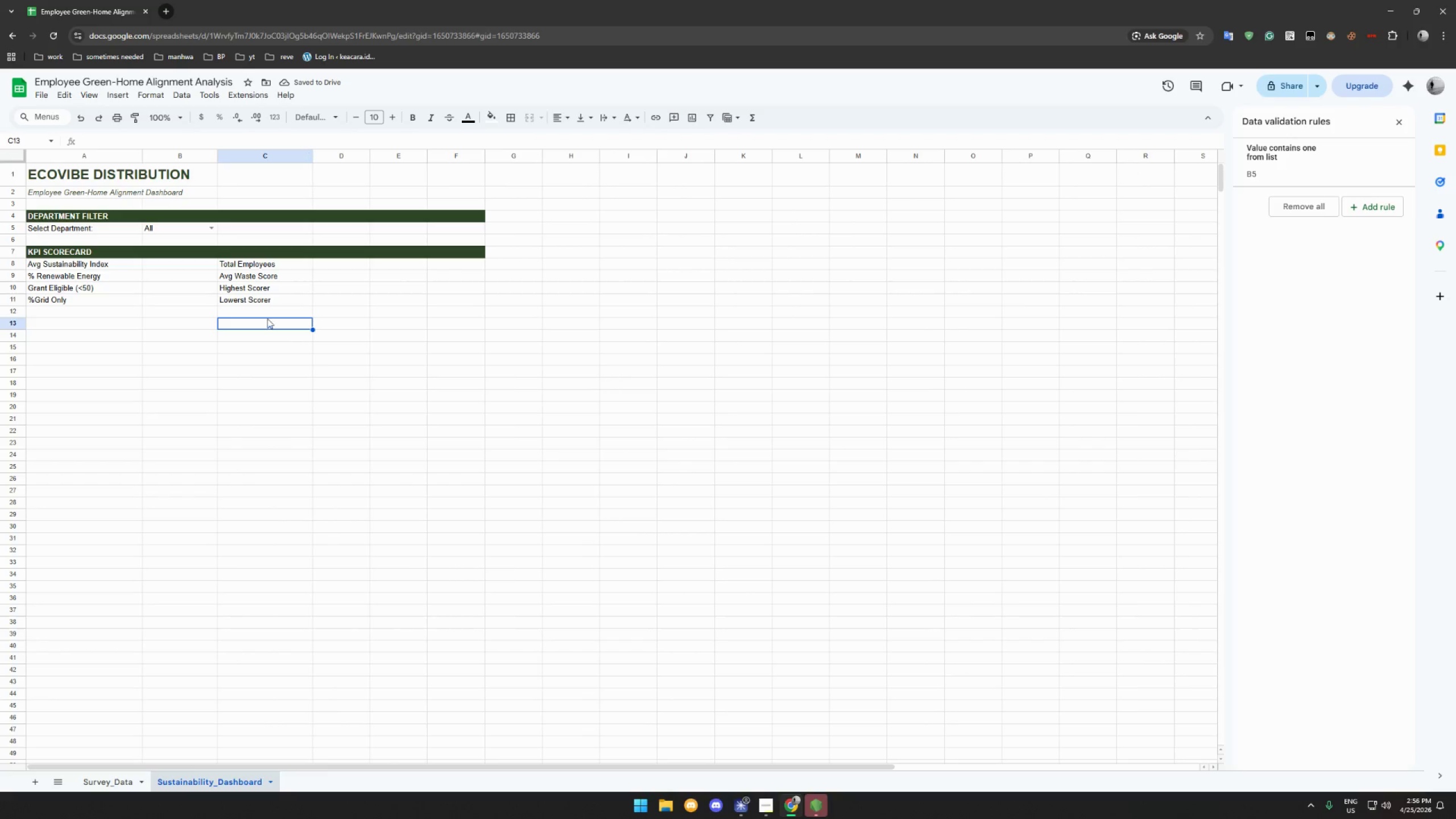 
wait(6.69)
 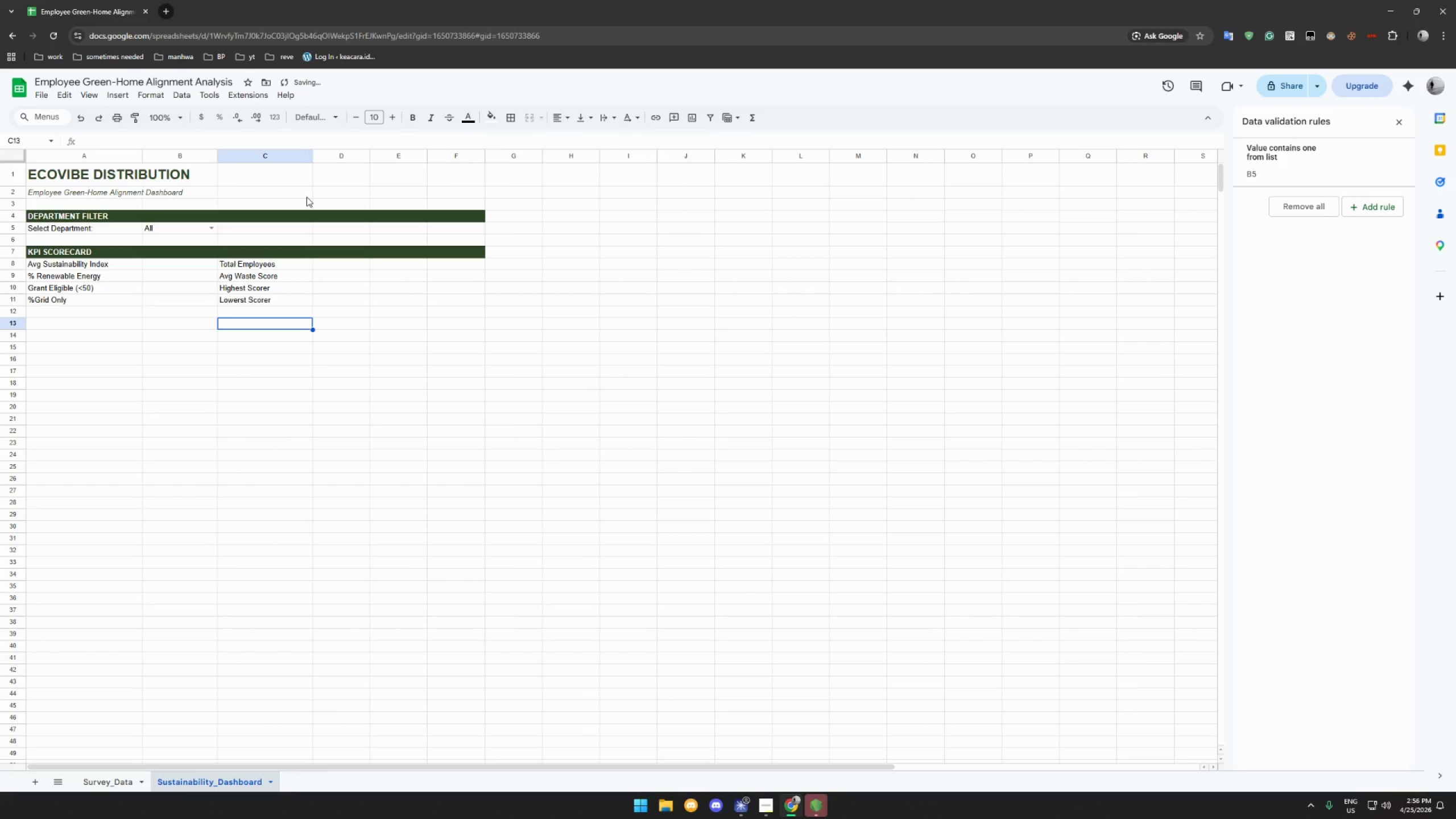 
left_click_drag(start_coordinate=[315, 159], to_coordinate=[318, 159])
 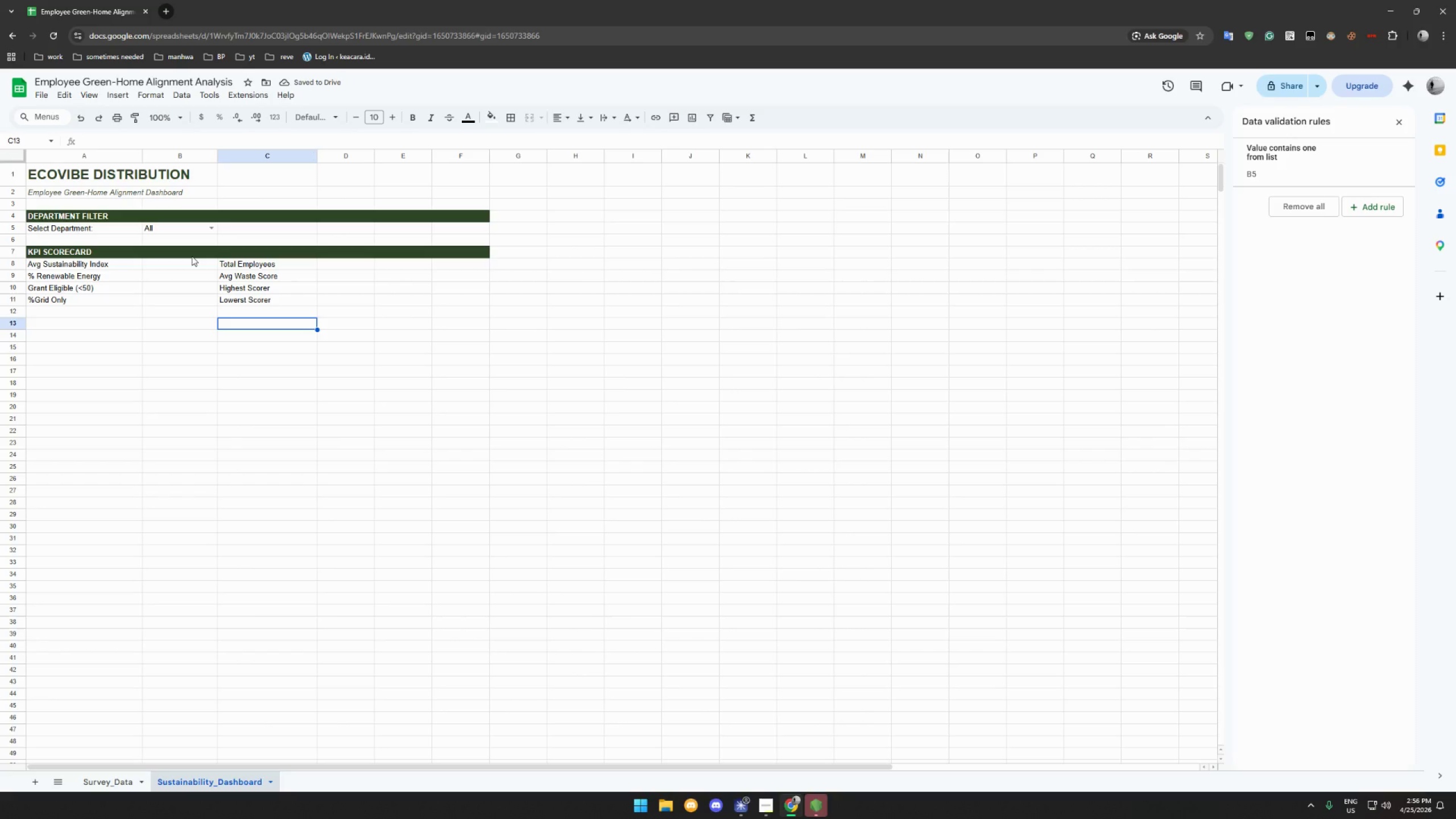 
left_click([186, 267])
 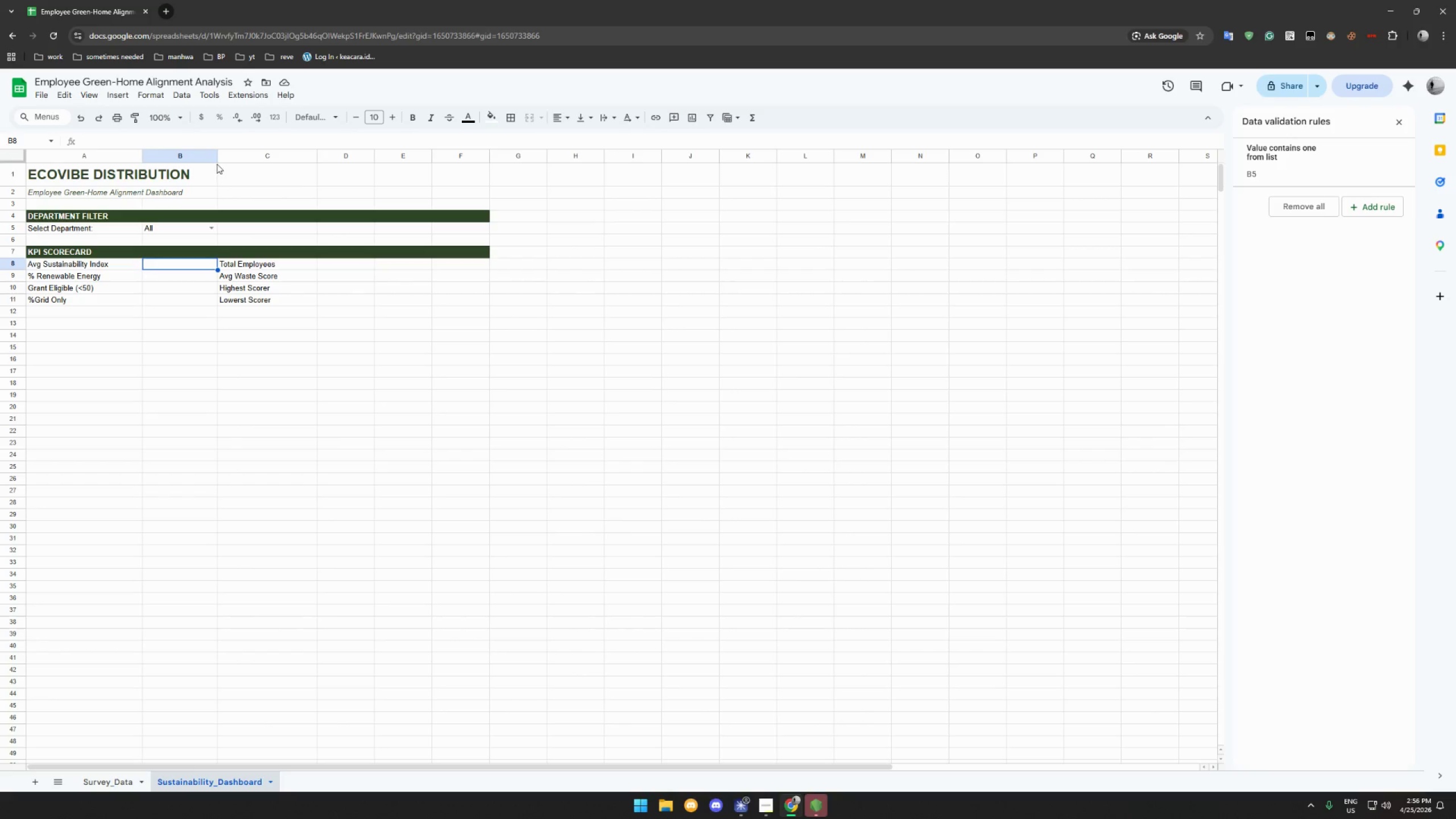 
left_click_drag(start_coordinate=[217, 158], to_coordinate=[220, 158])
 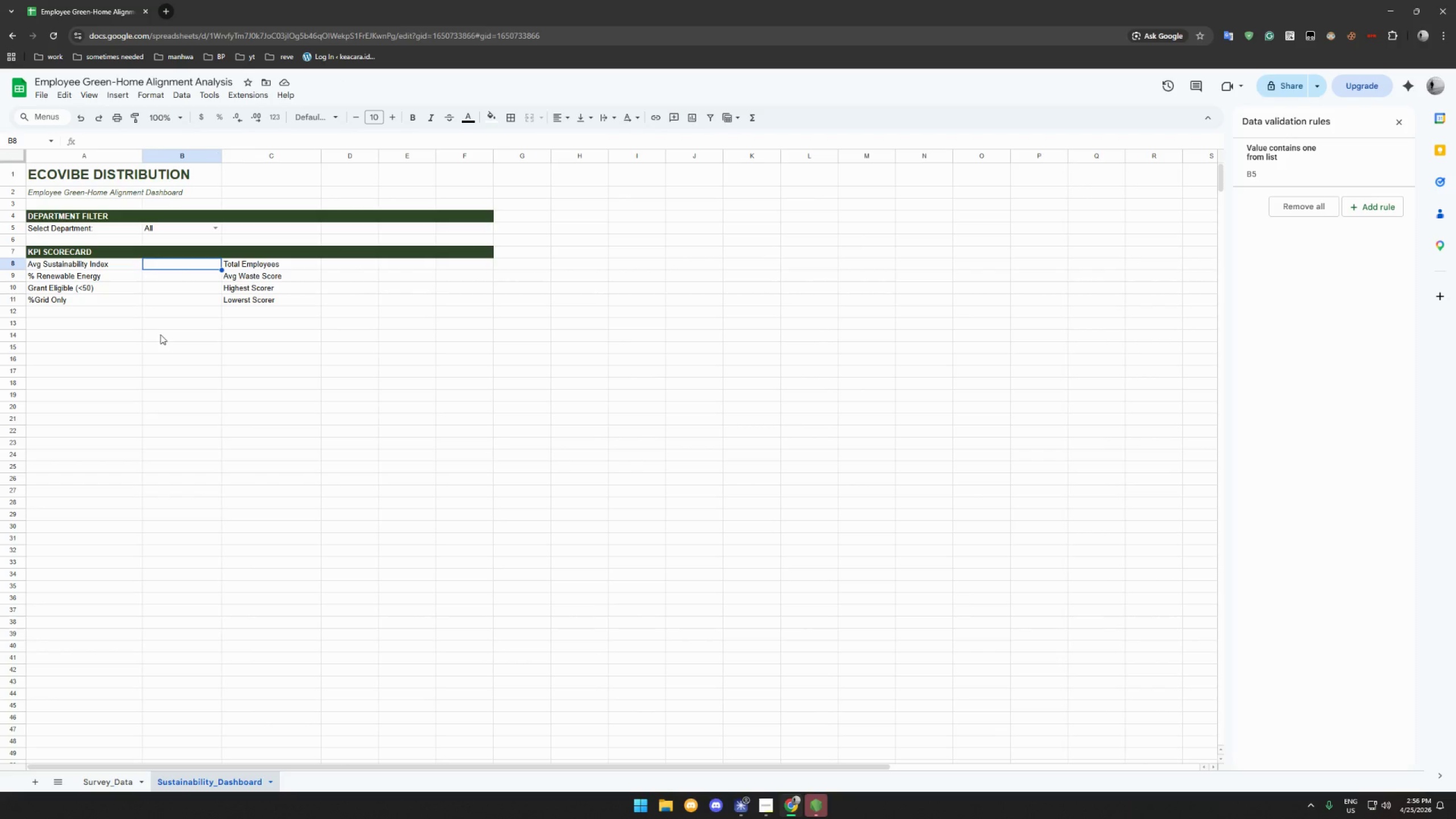 
wait(7.8)
 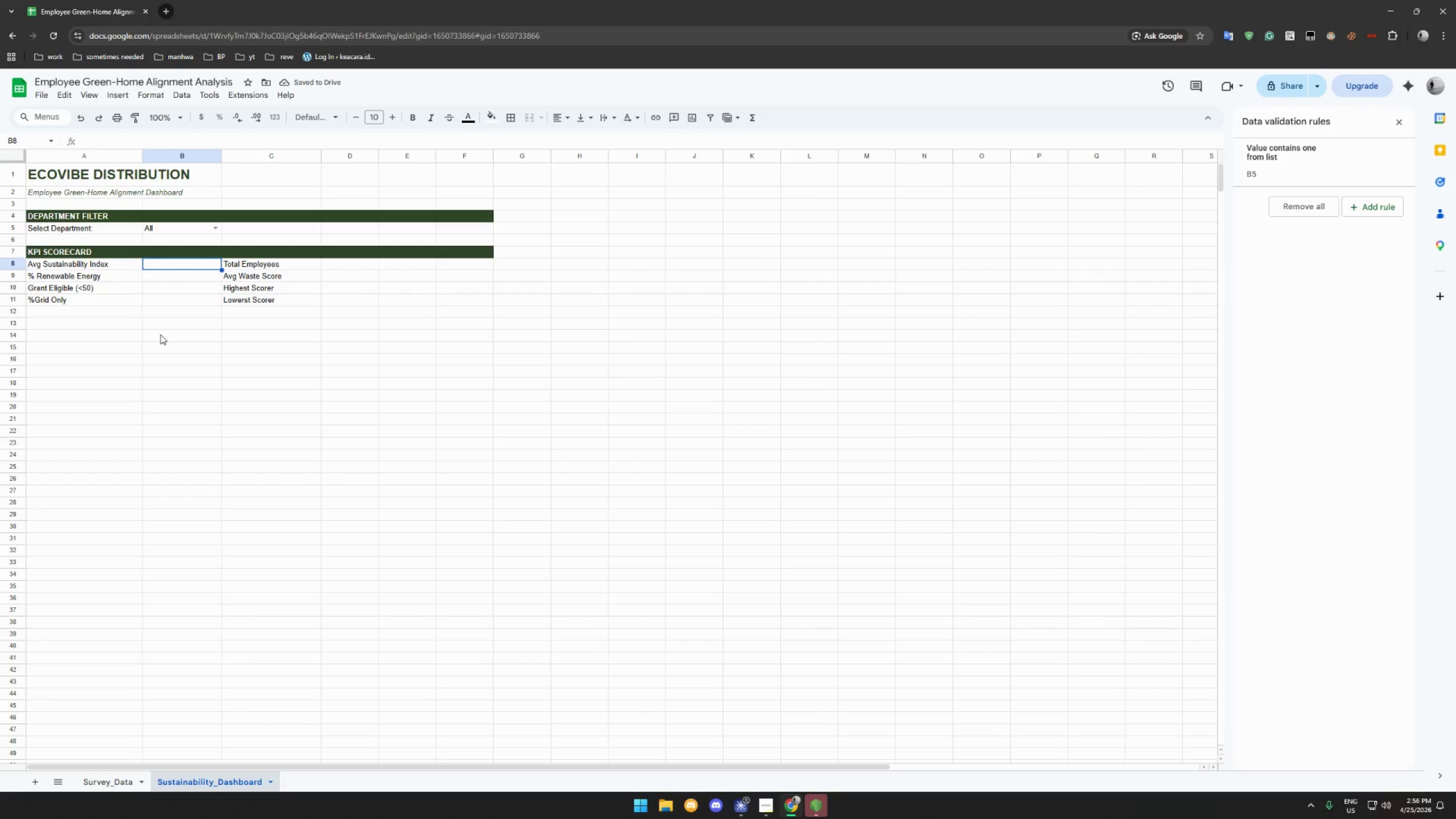 
type(=IFERROR(IF(B5="All)
 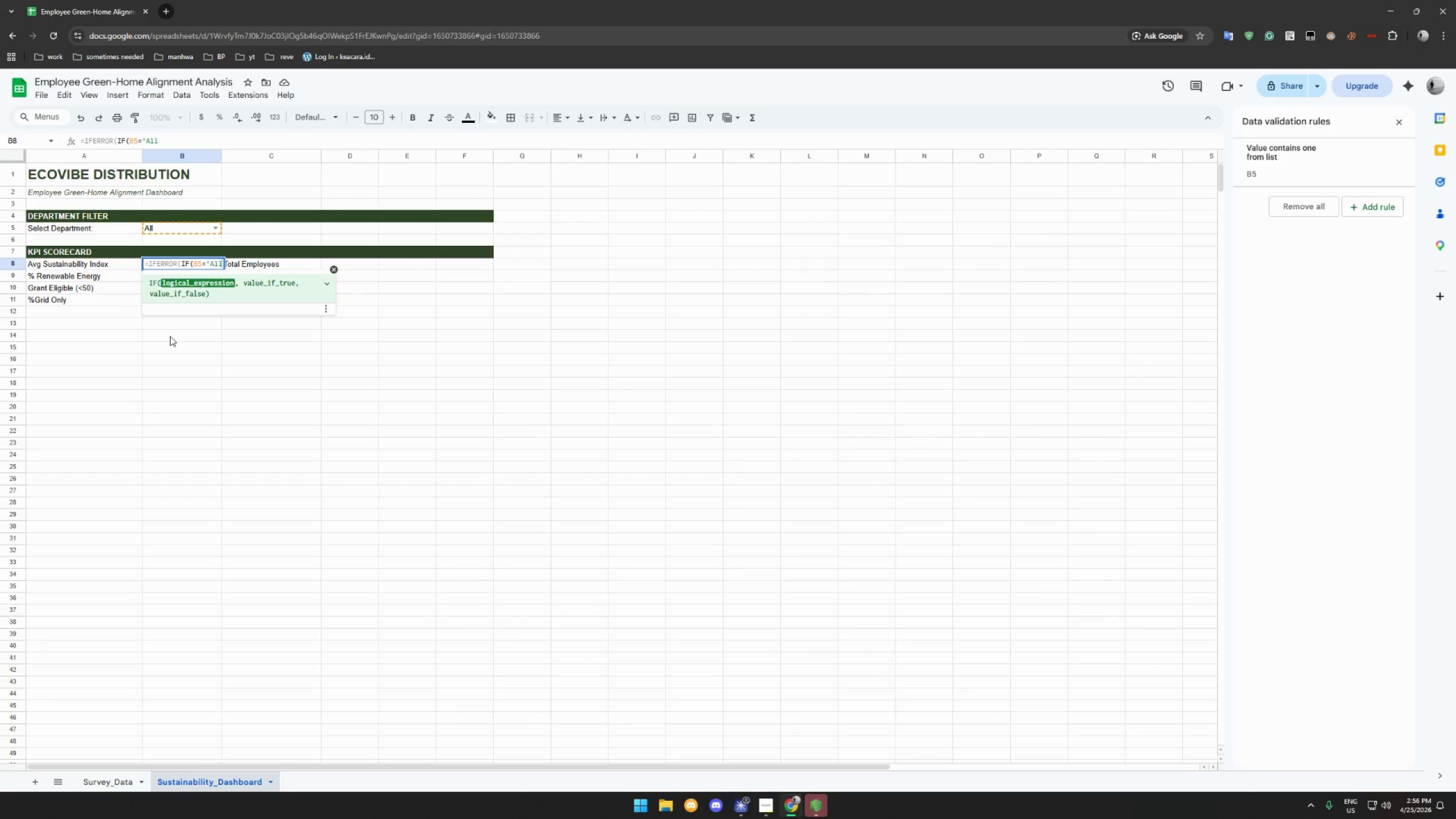 
type(,round,a)
key(Backspace)
type((AVERAGE)
key(Backspace)
type(E)
 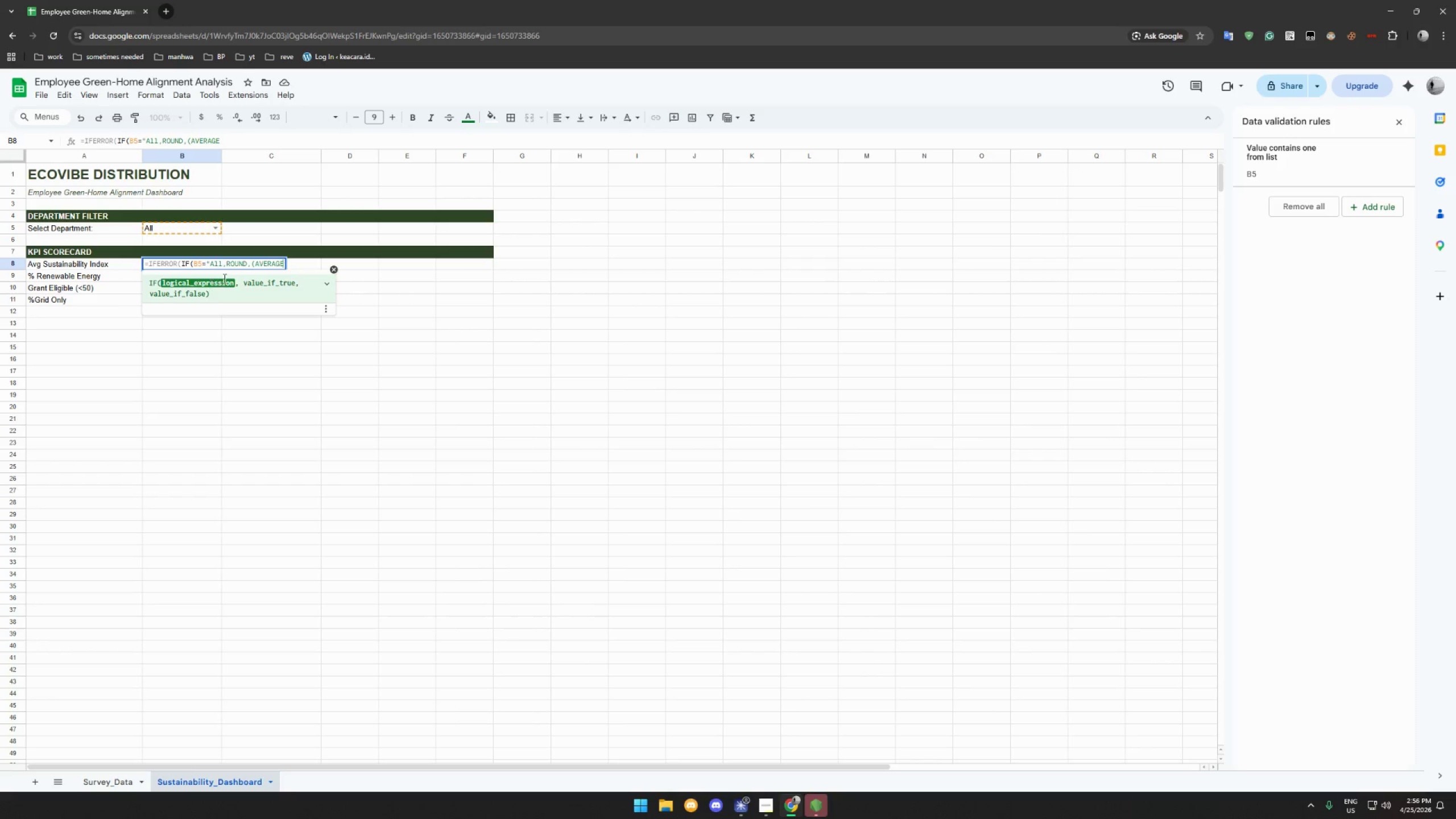 
left_click([221, 262])
 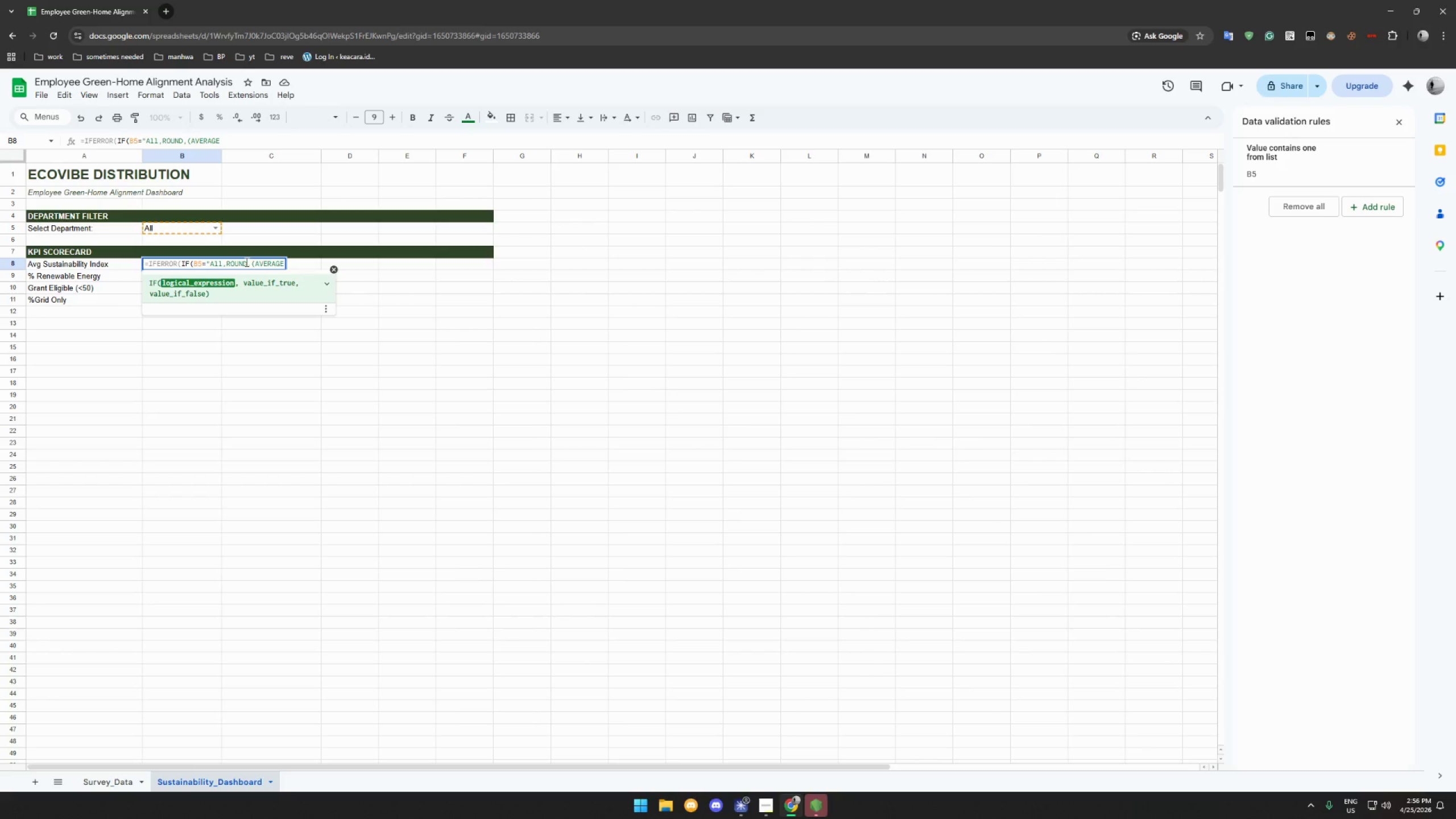 
key(Shift+ShiftRight)
 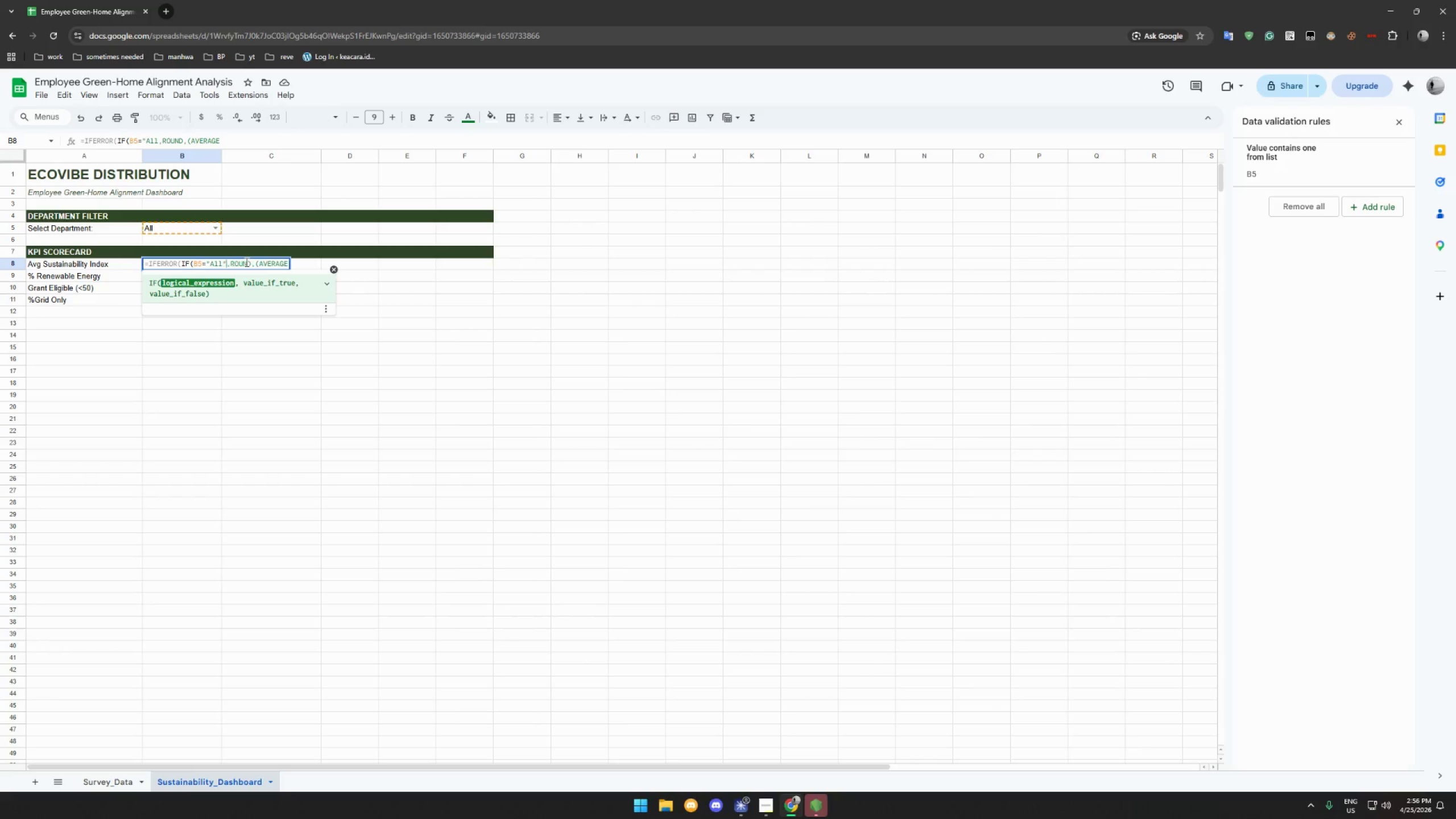 
key(Shift+Quote)
 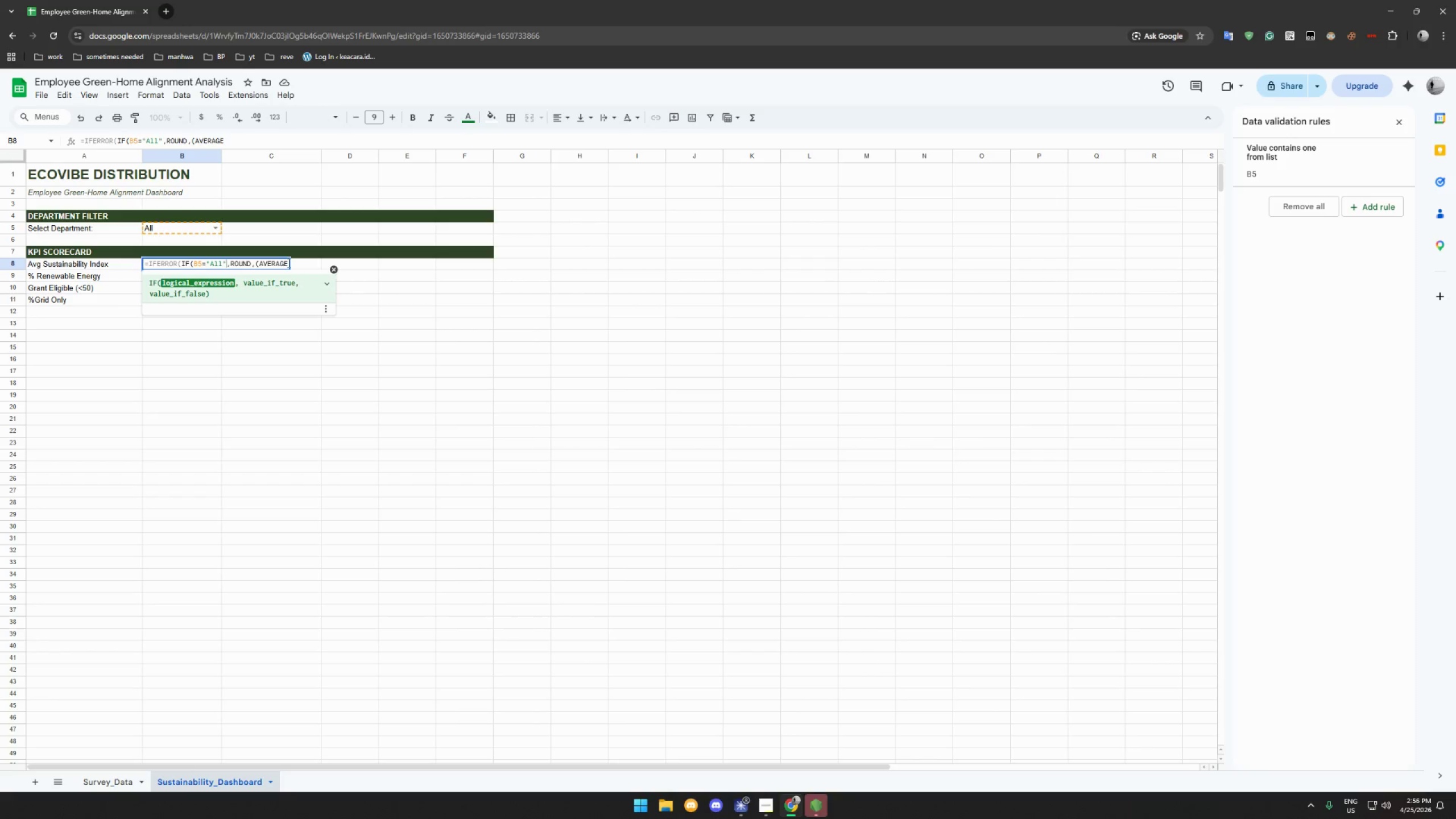 
left_click([287, 262])
 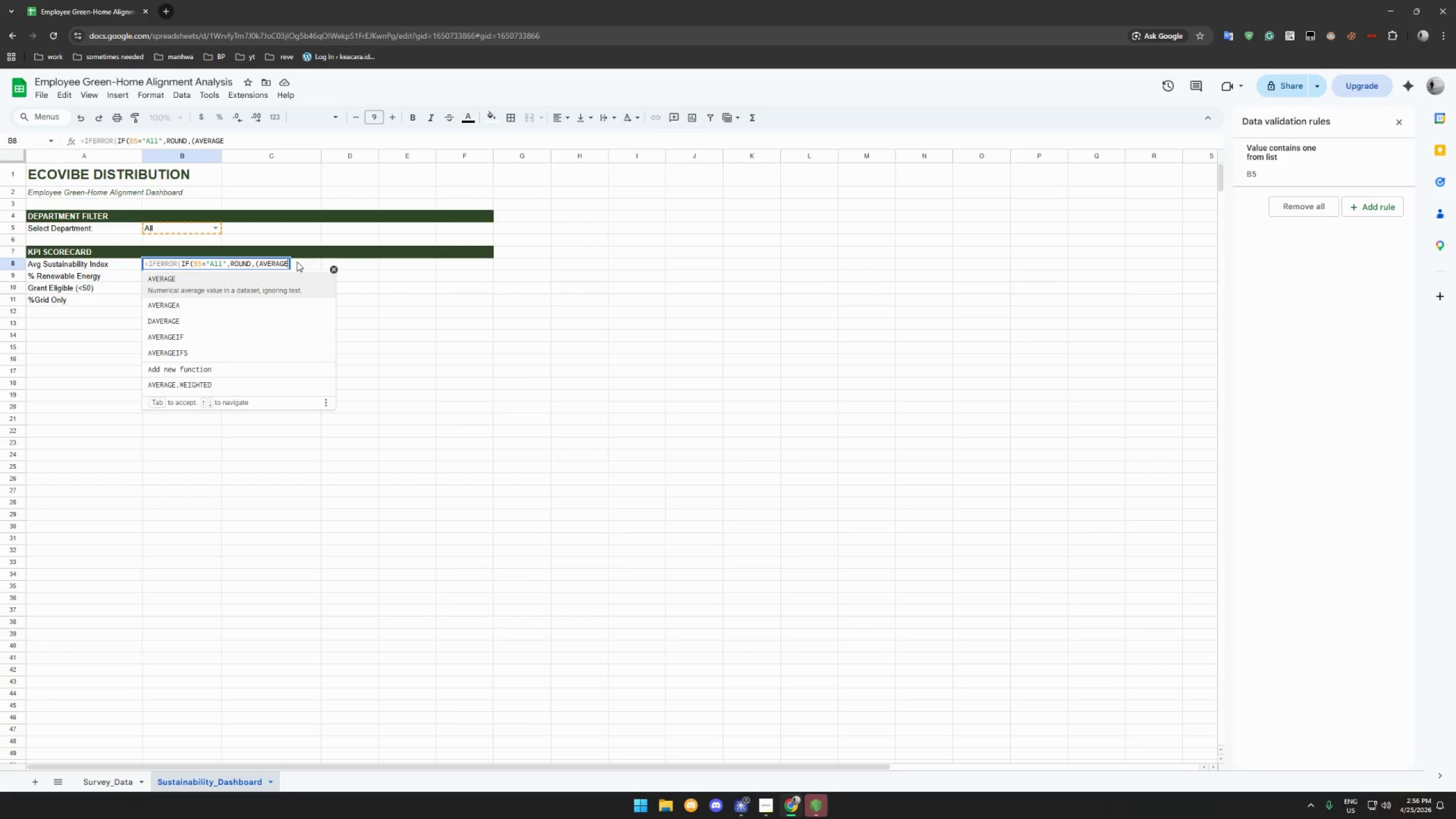 
type((SurveyD)
key(Backspace)
type(_Data!@)
key(Backspace)
 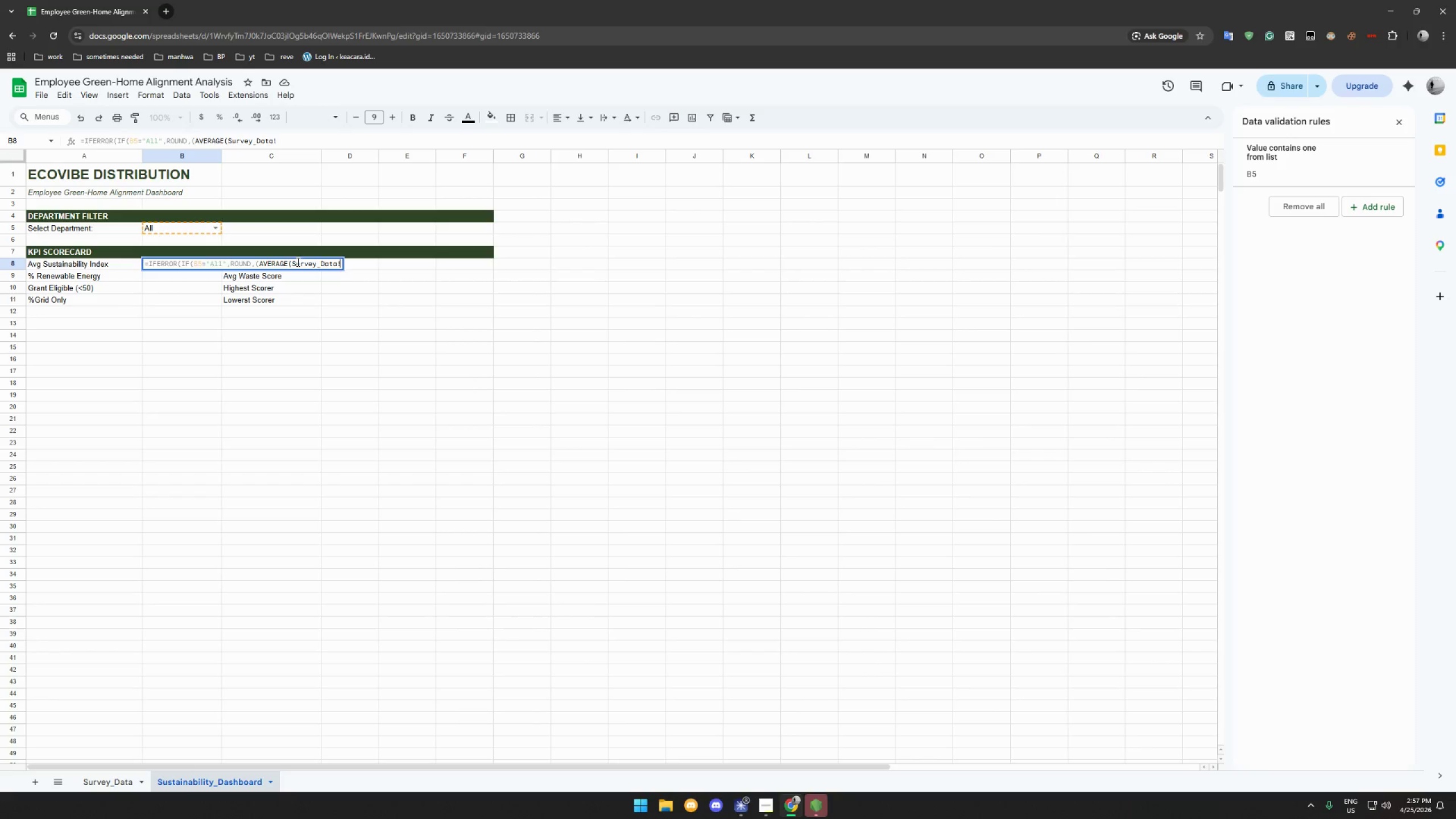 
wait(20.97)
 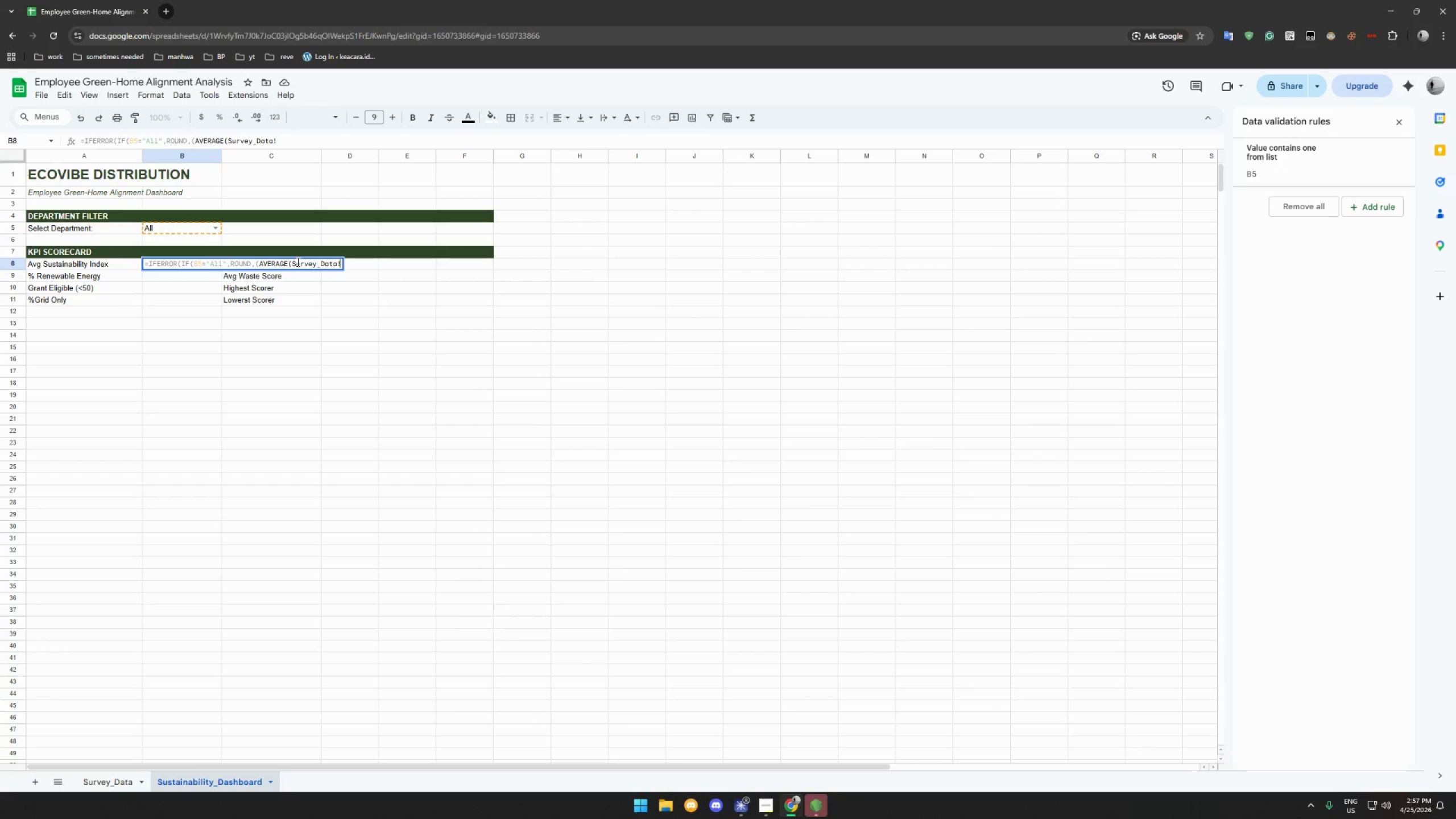 
type($2:I81)
 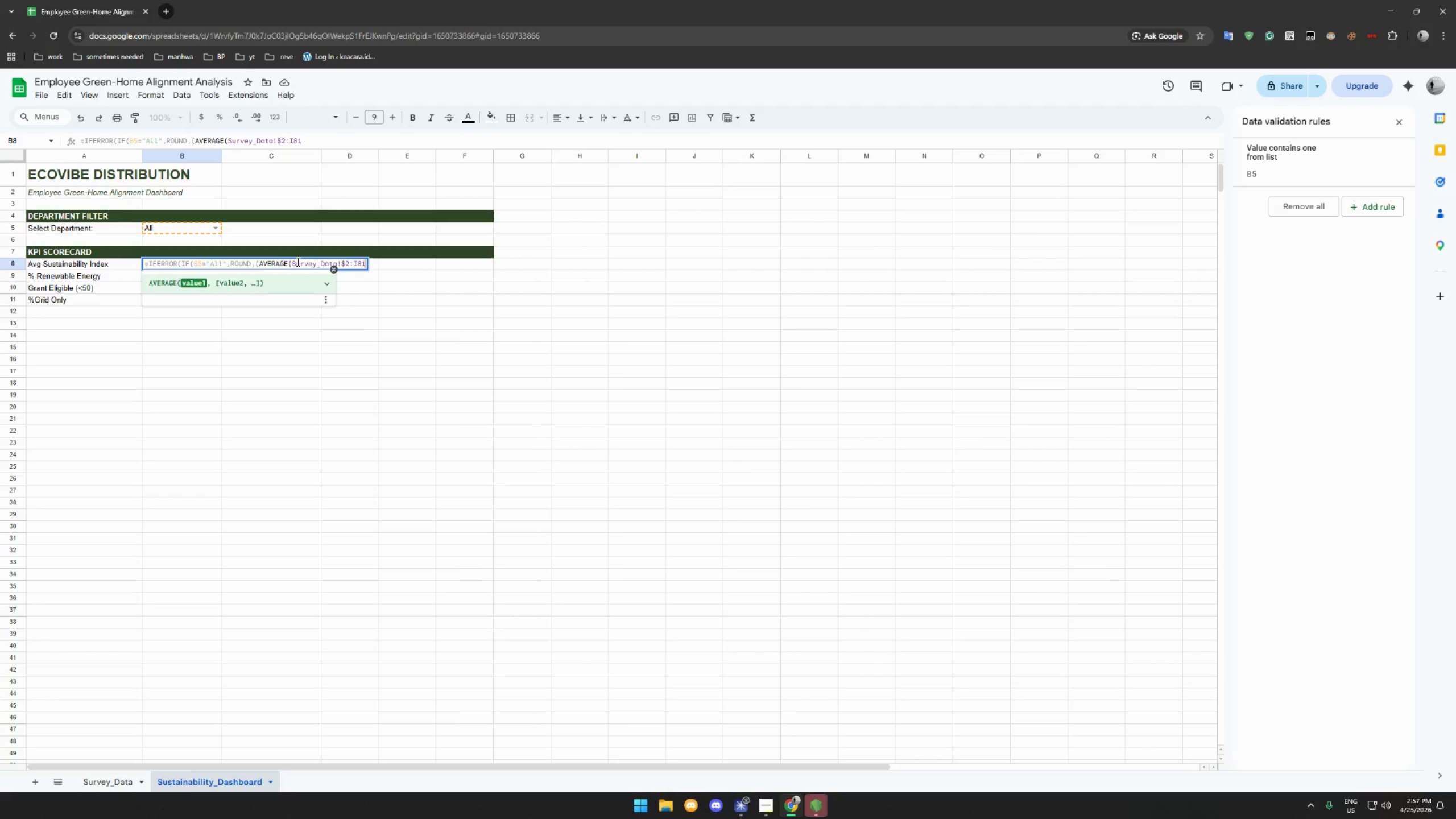 
wait(5.92)
 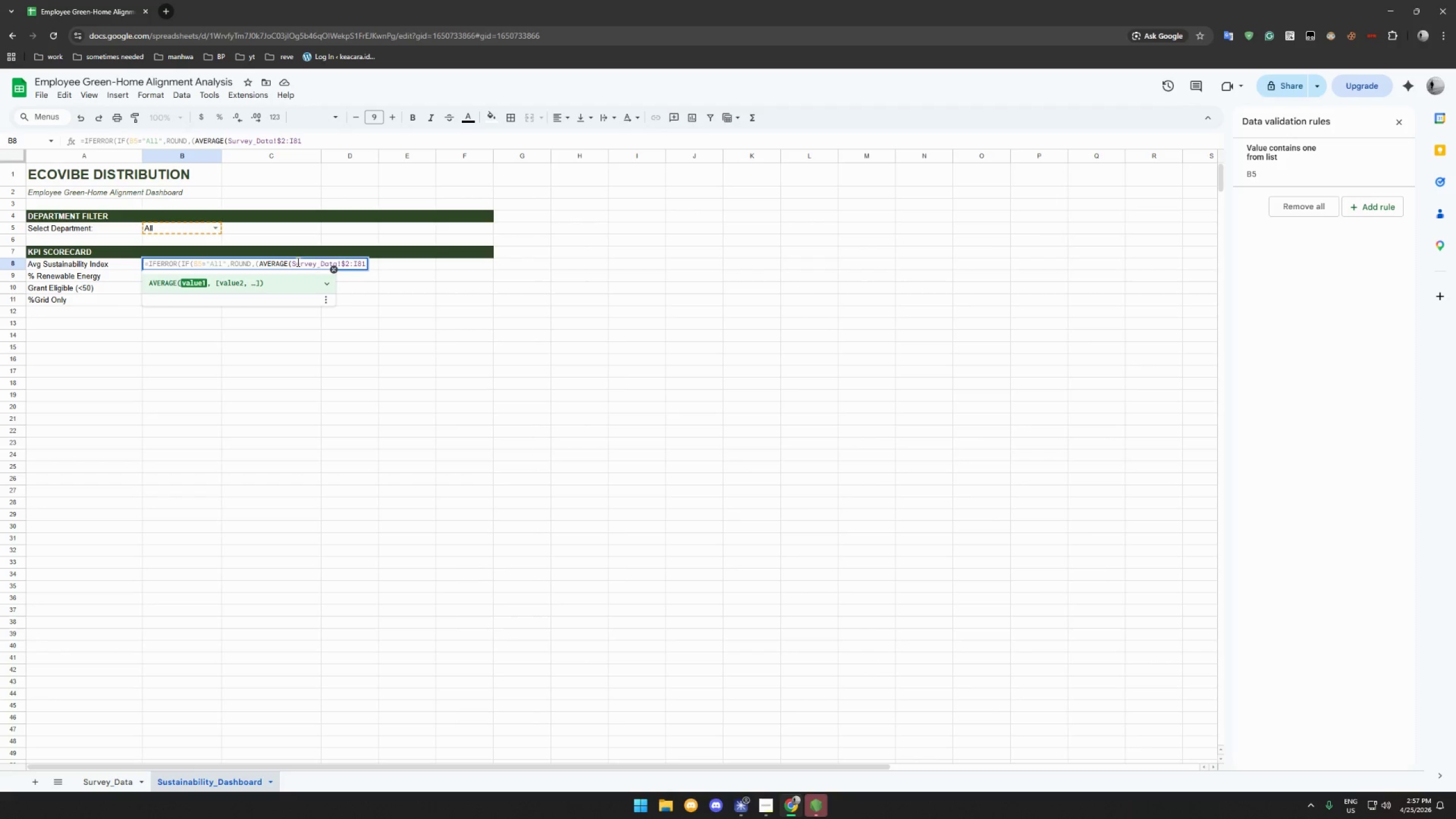 
key(Shift+0)
 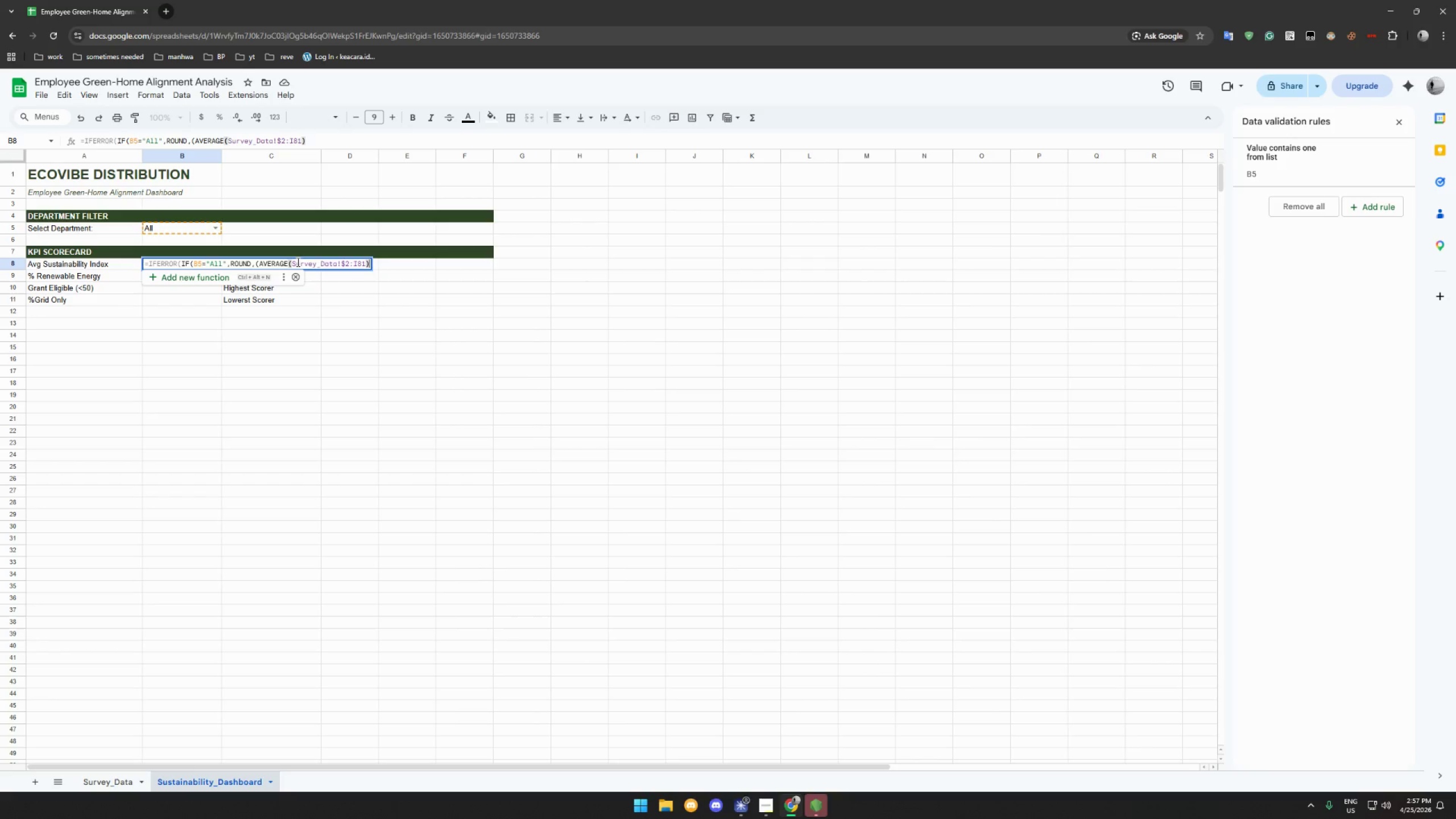 
type(,)
key(Backspace)
type(,1))
 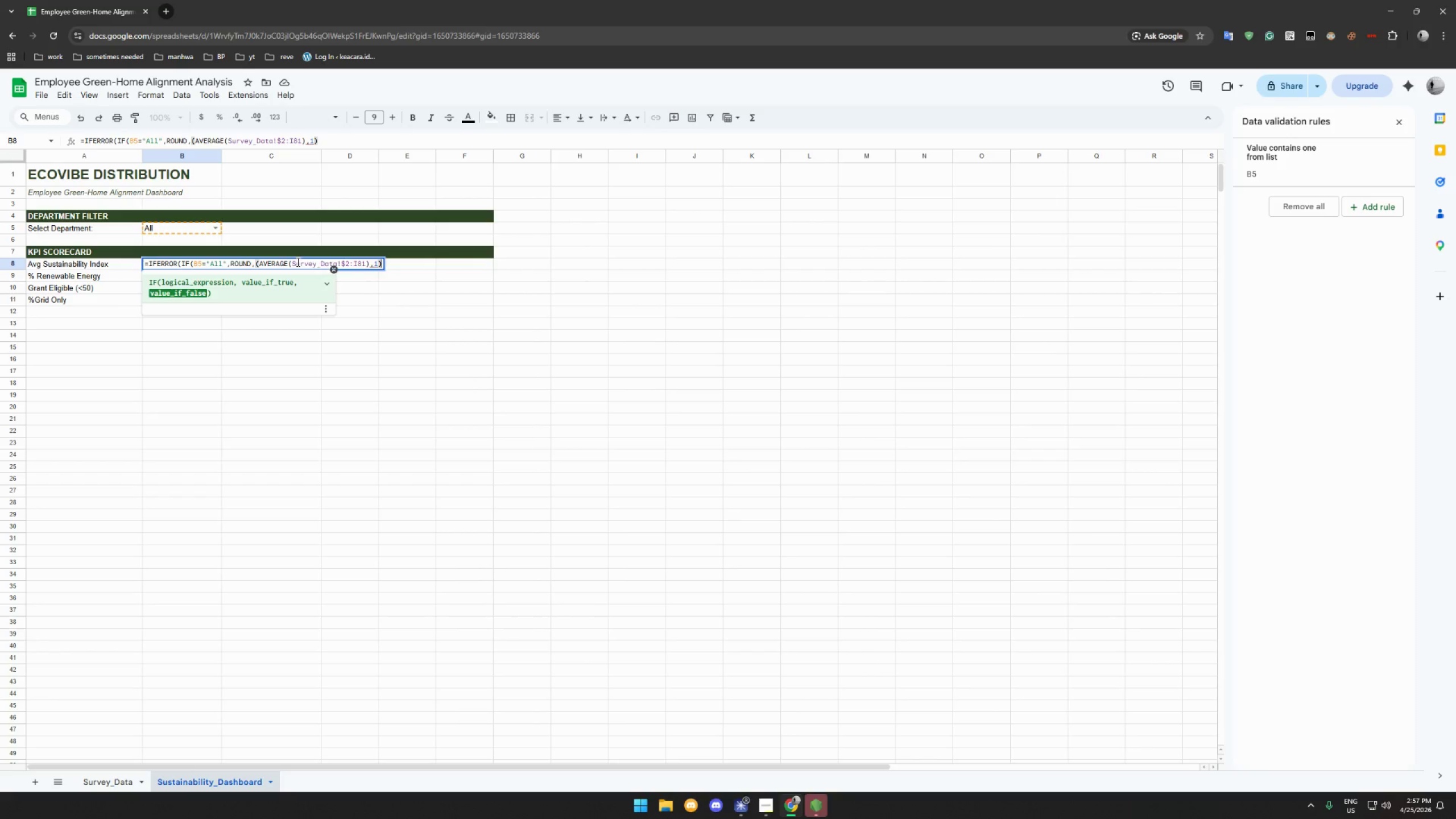 
type(ROUND(AVERAGEIF(Survey_Data!C$2:C$81)
 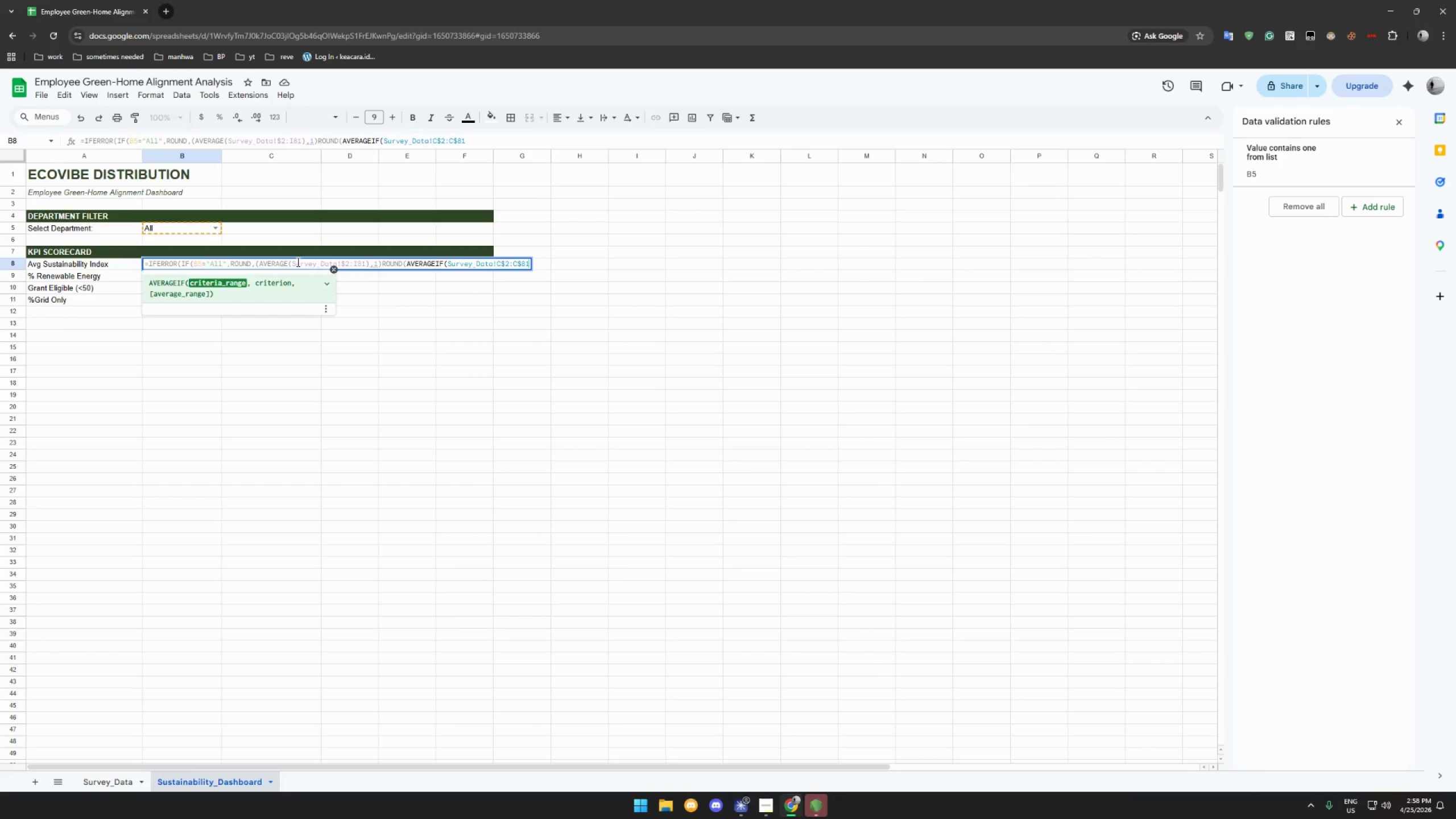 
wait(5.56)
 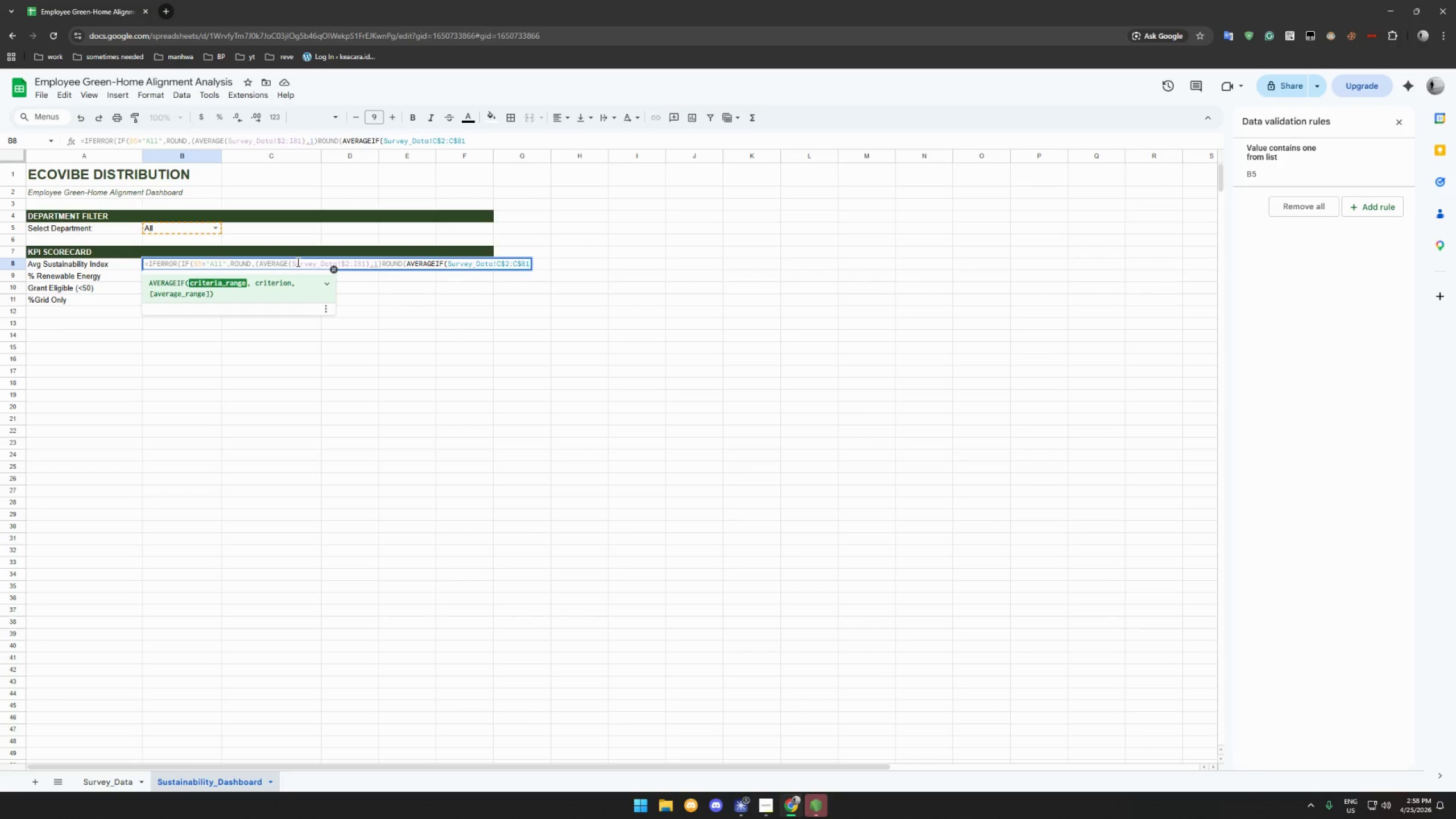 
type(:C,B5,Survey_Data!)
 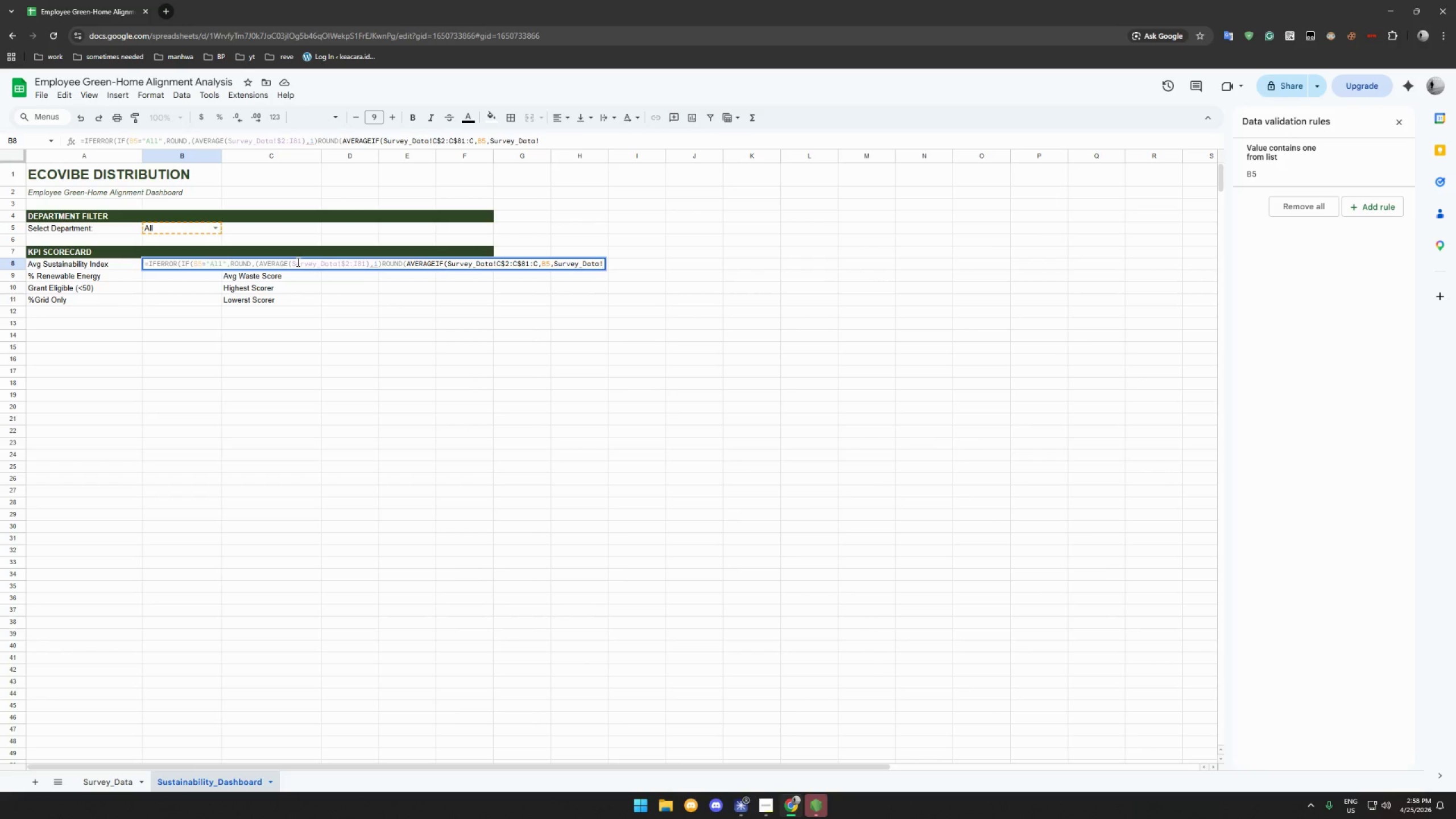 
wait(10.03)
 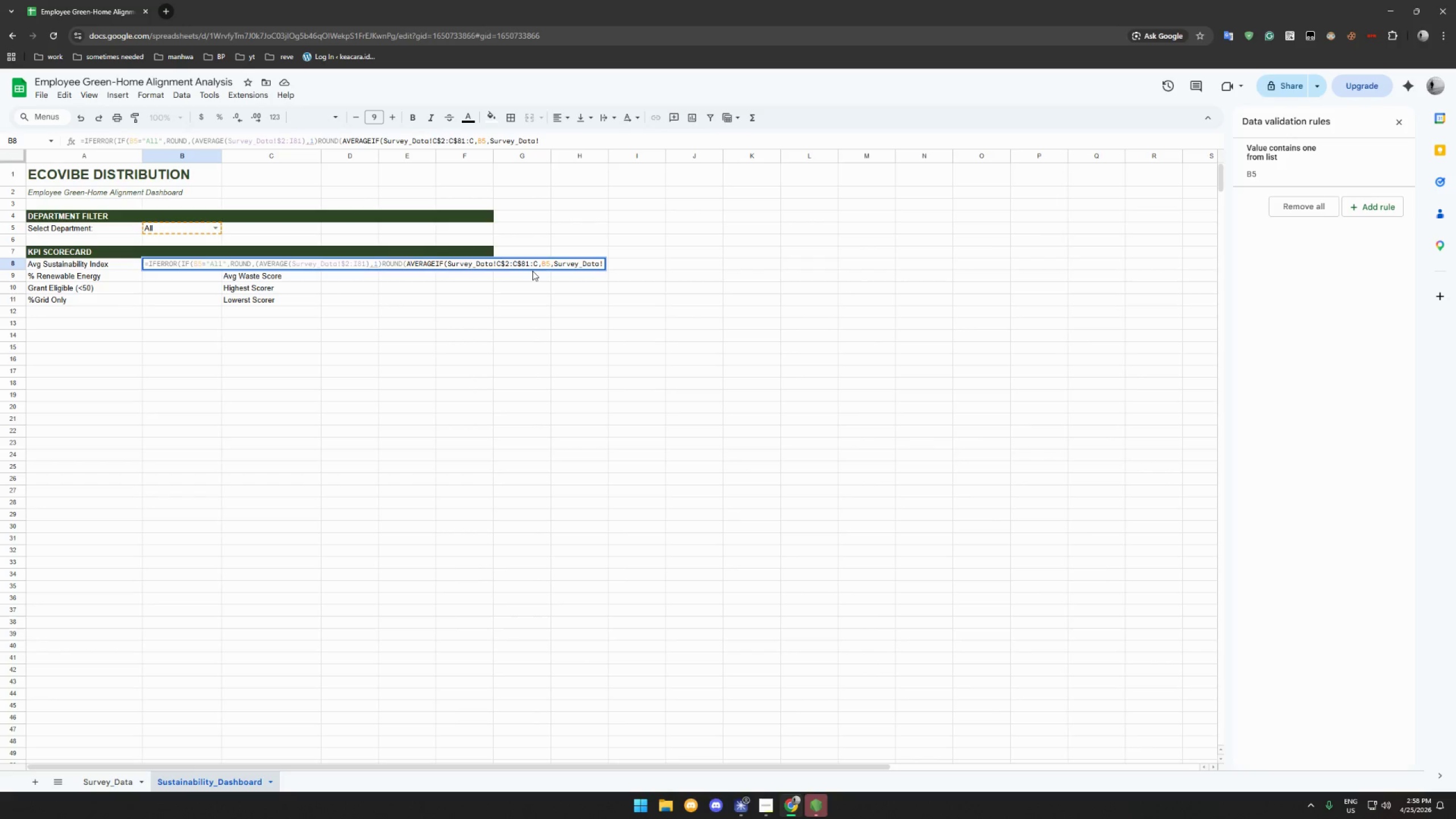 
left_click([533, 260])
 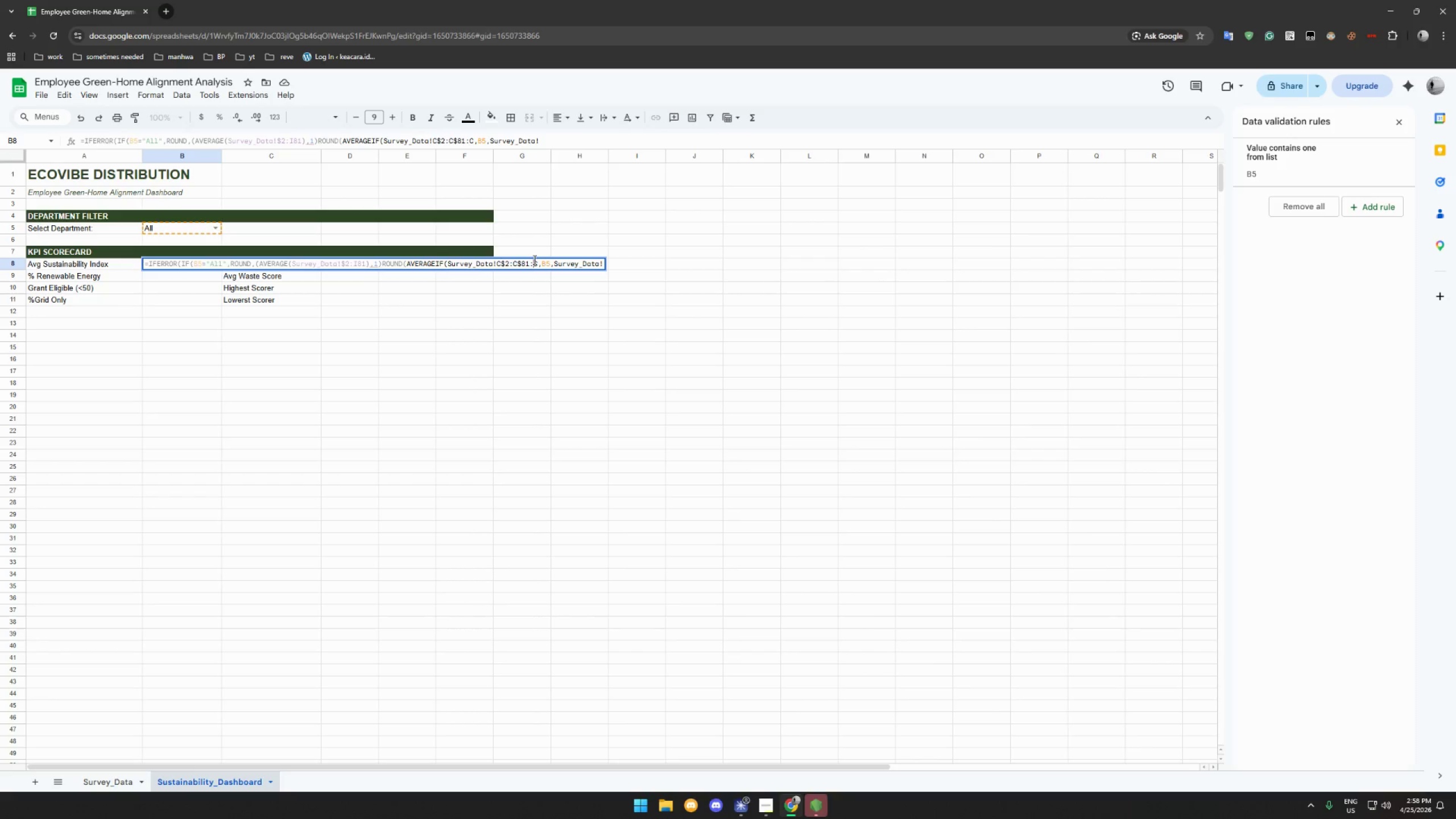 
key(ArrowRight)
 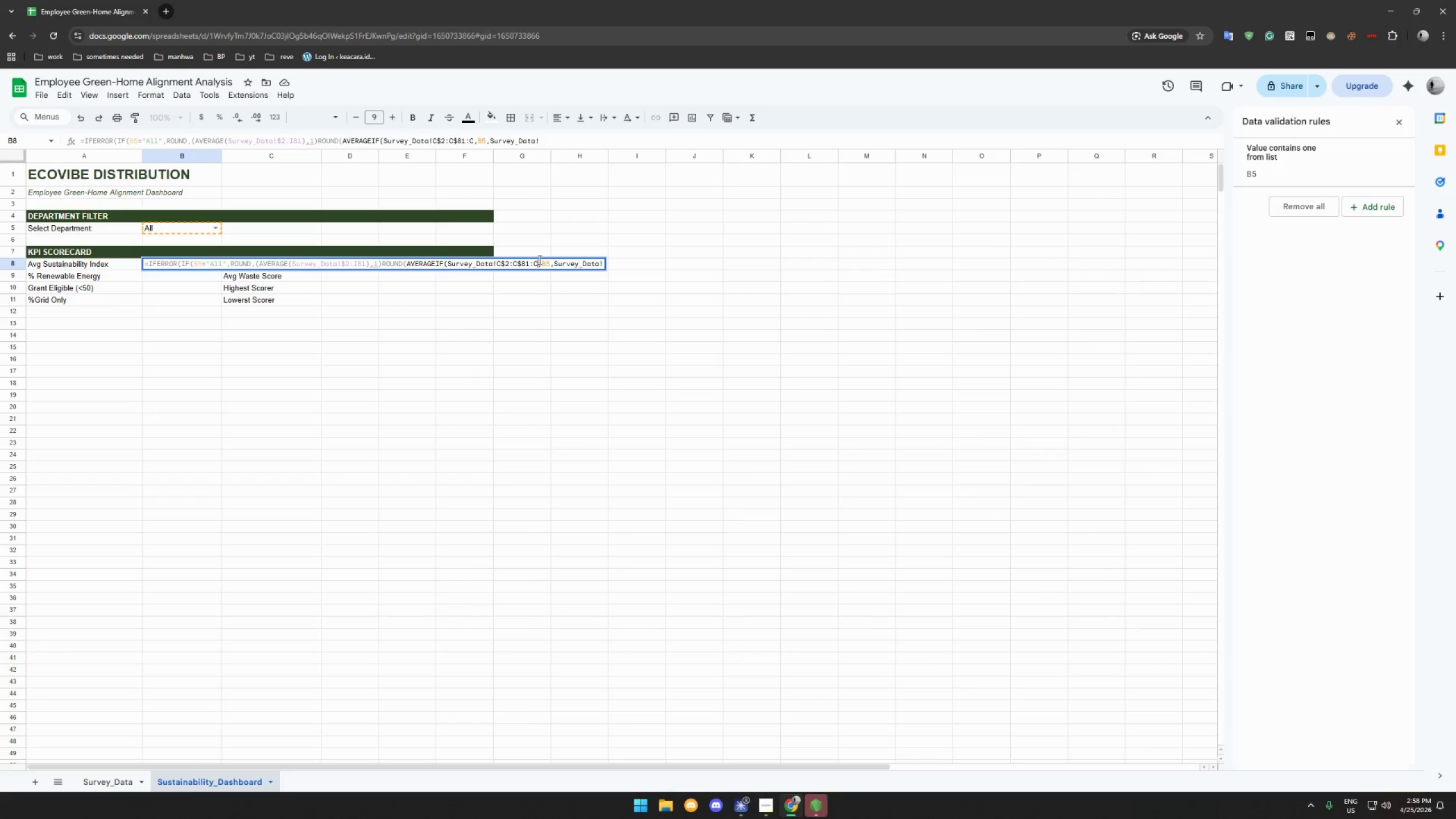 
key(Backspace)
 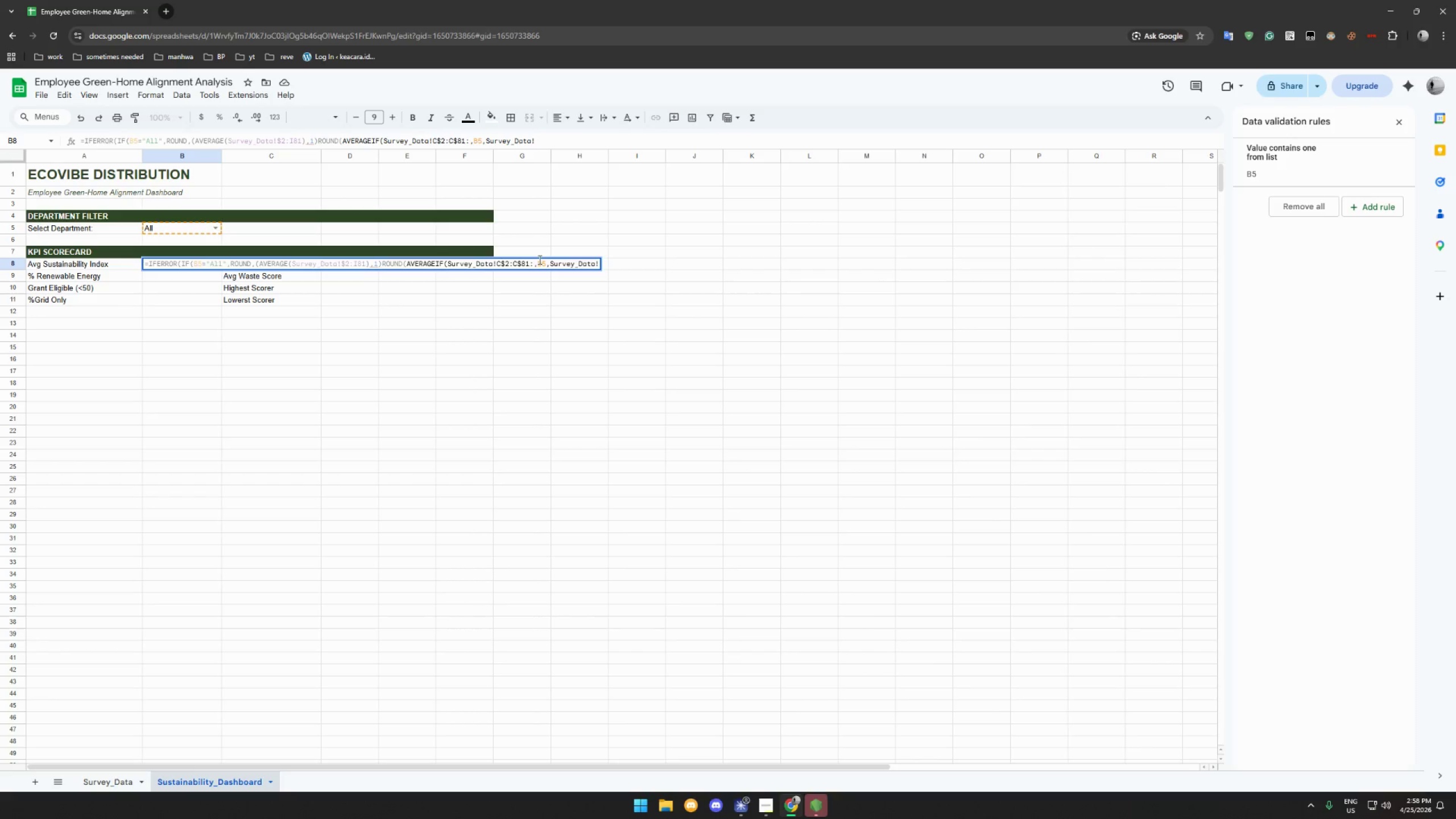 
key(Backspace)
 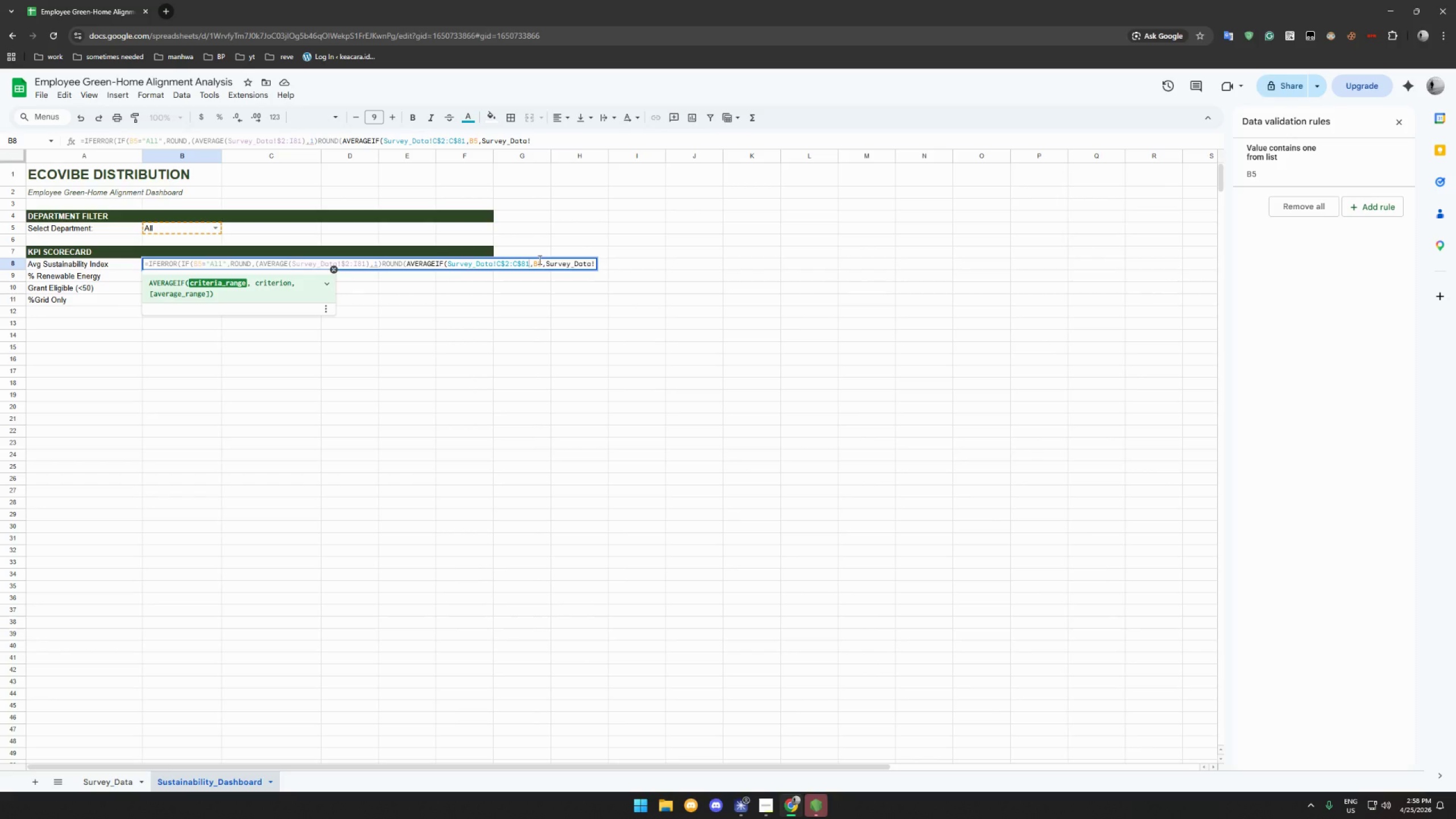 
wait(9.39)
 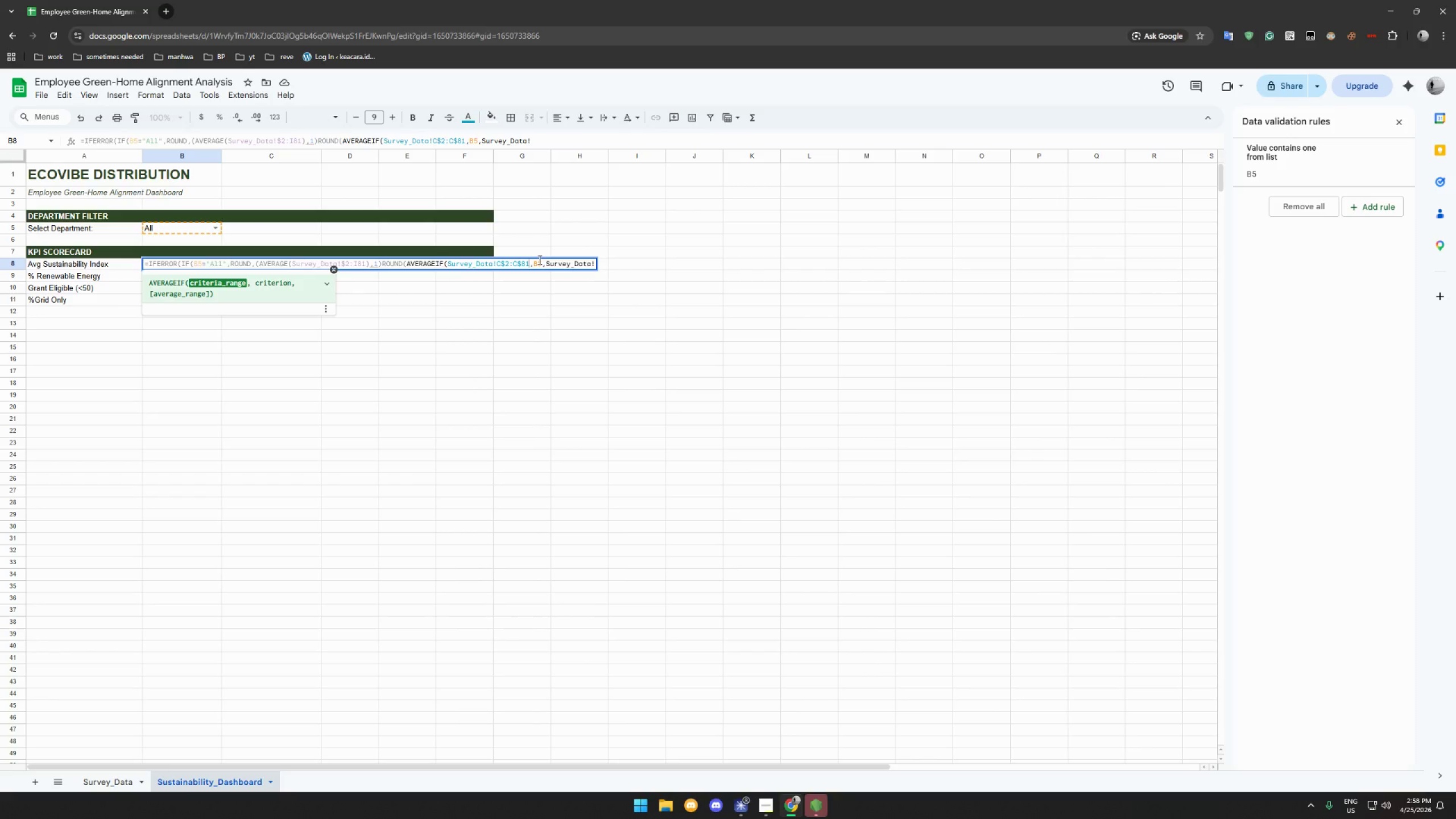 
left_click([595, 263])
 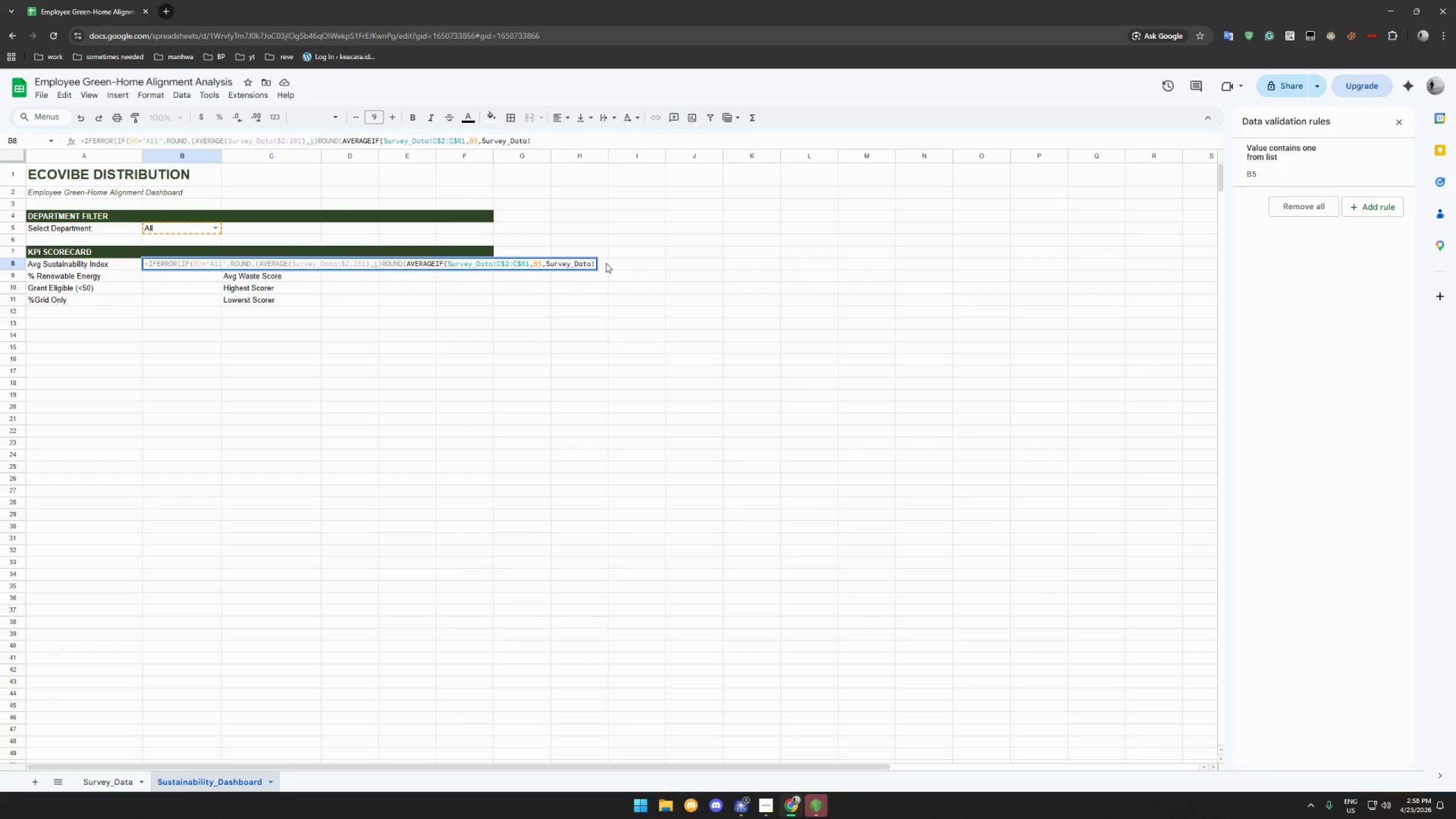 
type(I$2:I$81)
 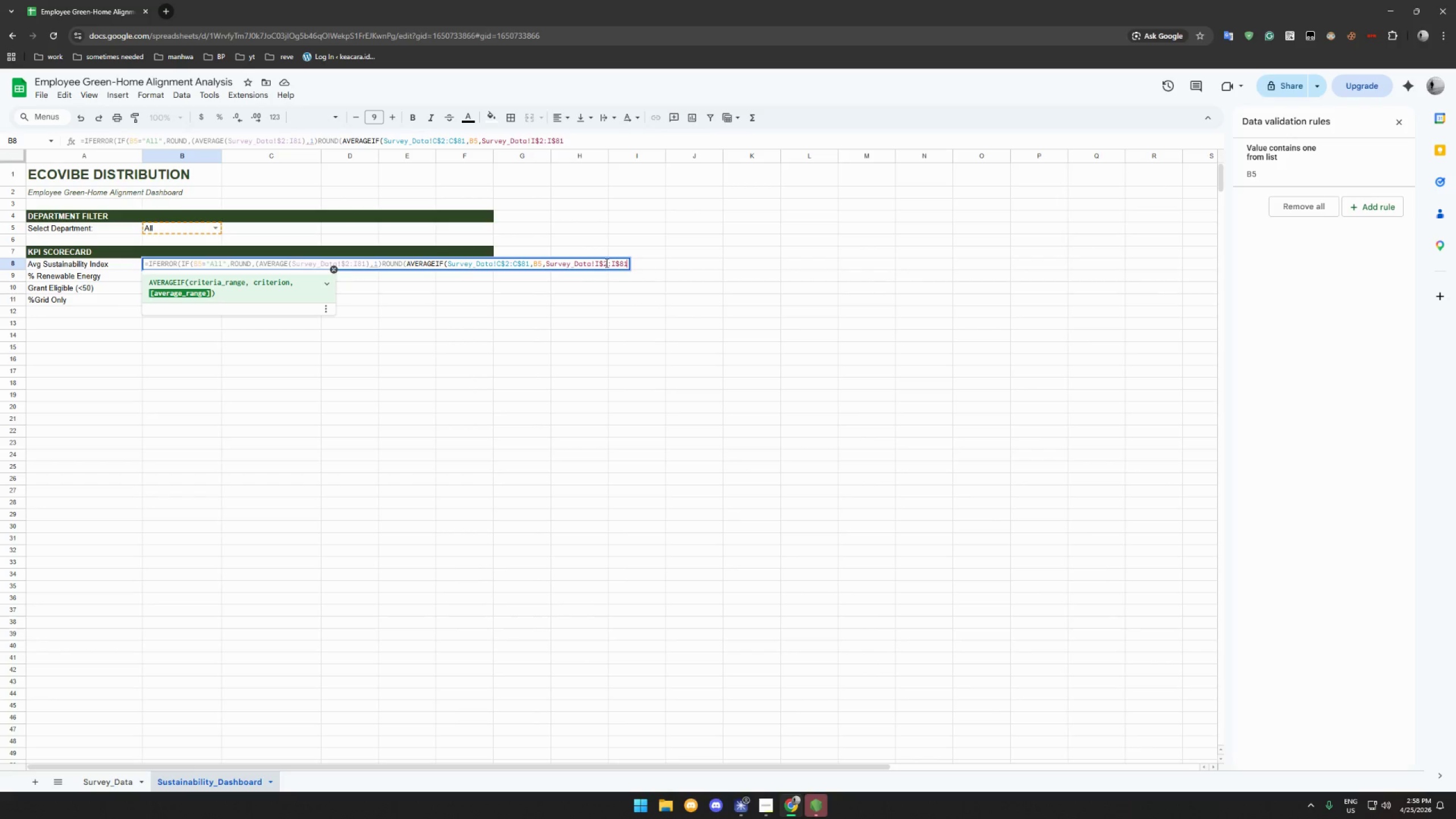 
type(),1)),""))
 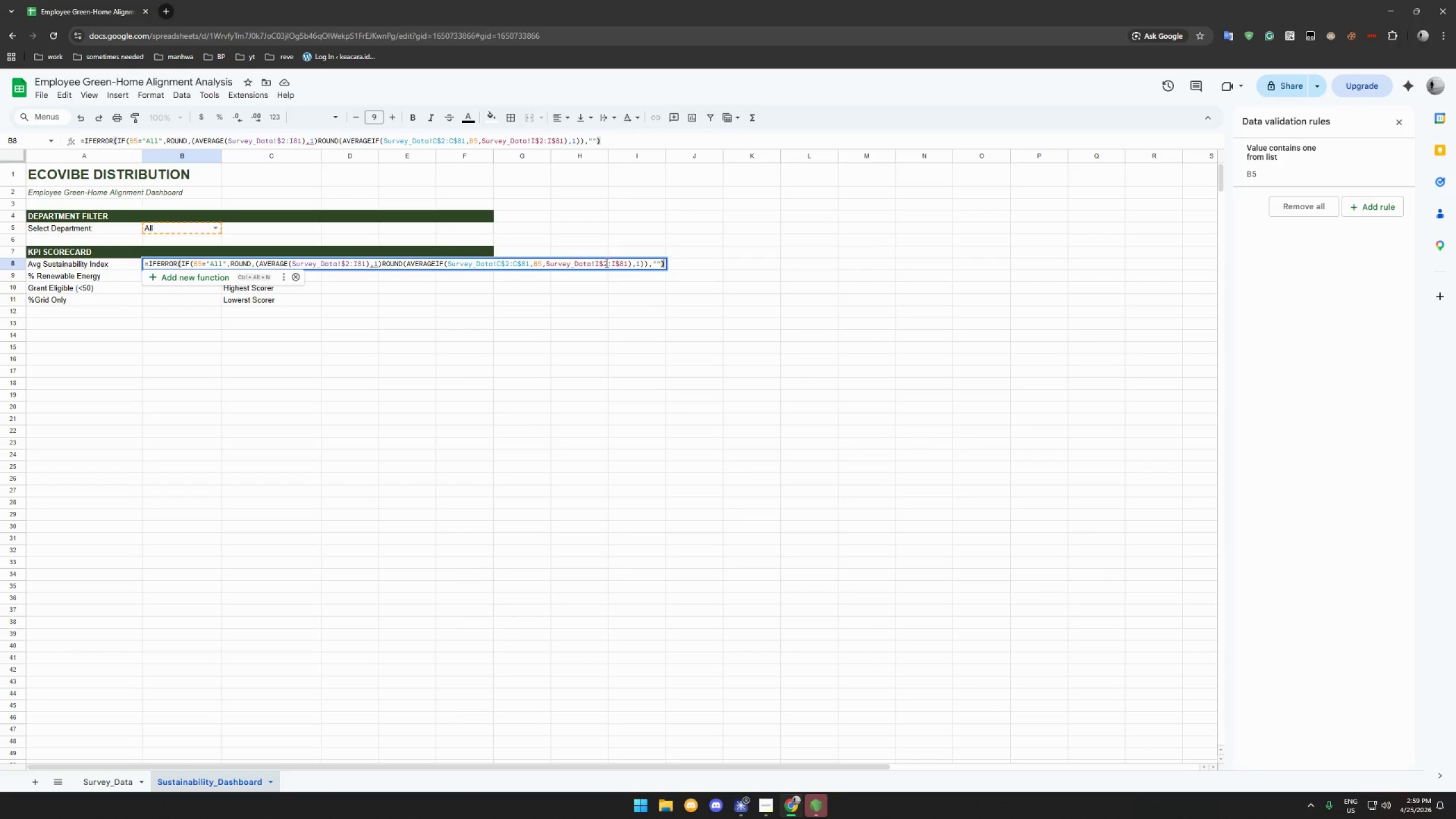 
 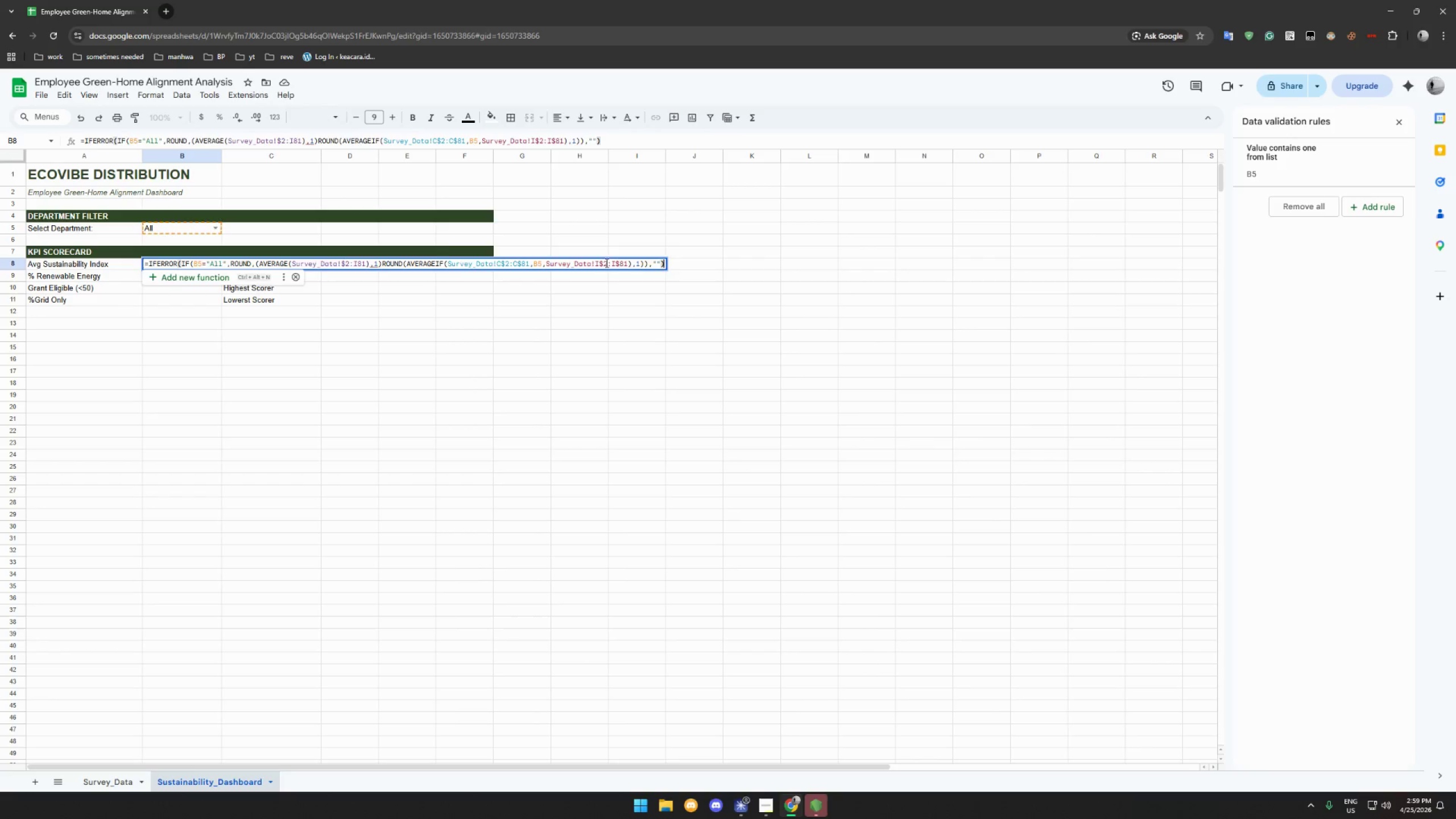 
key(Enter)
 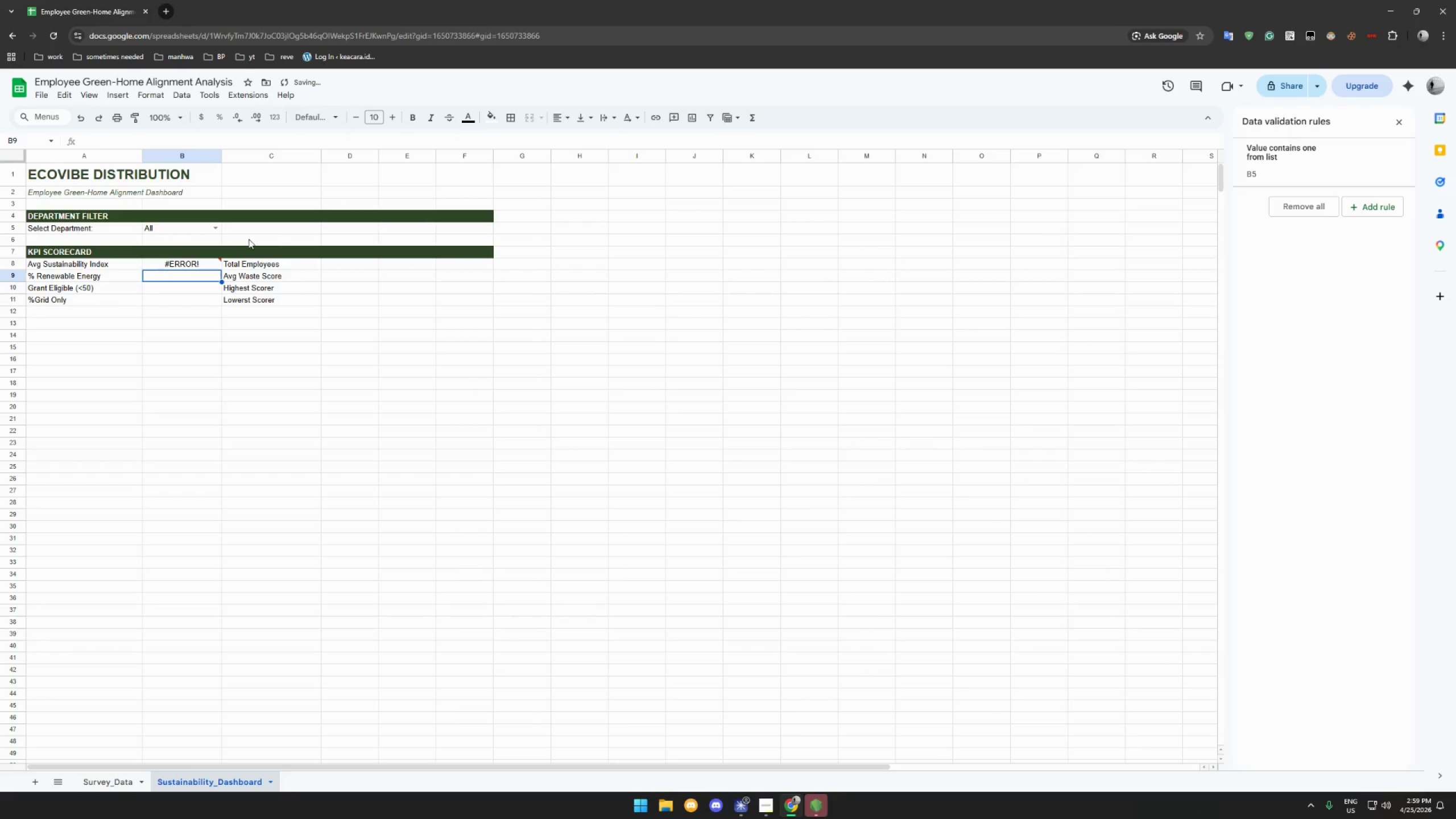 
left_click([201, 263])
 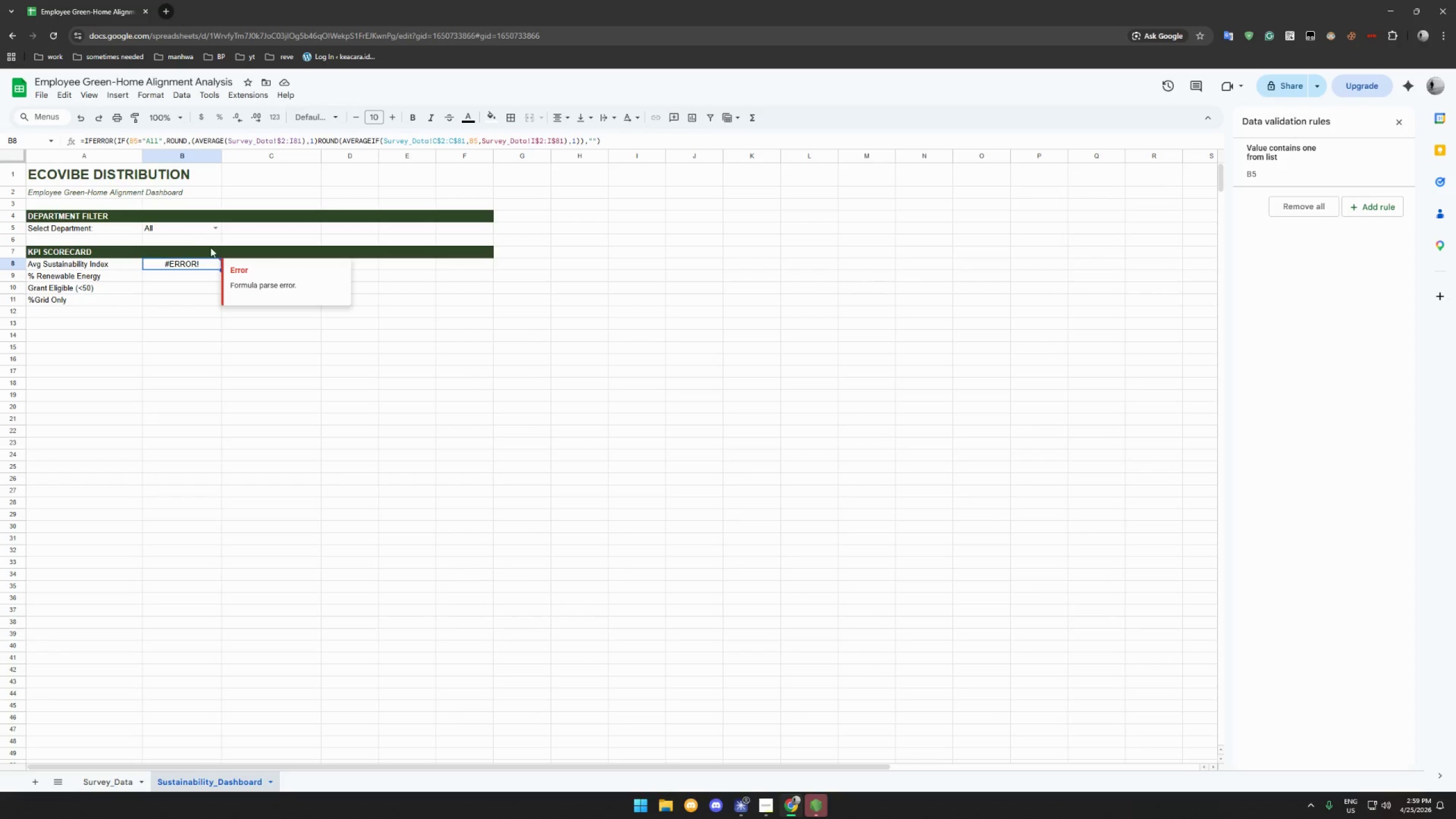 
mouse_move([191, 212])
 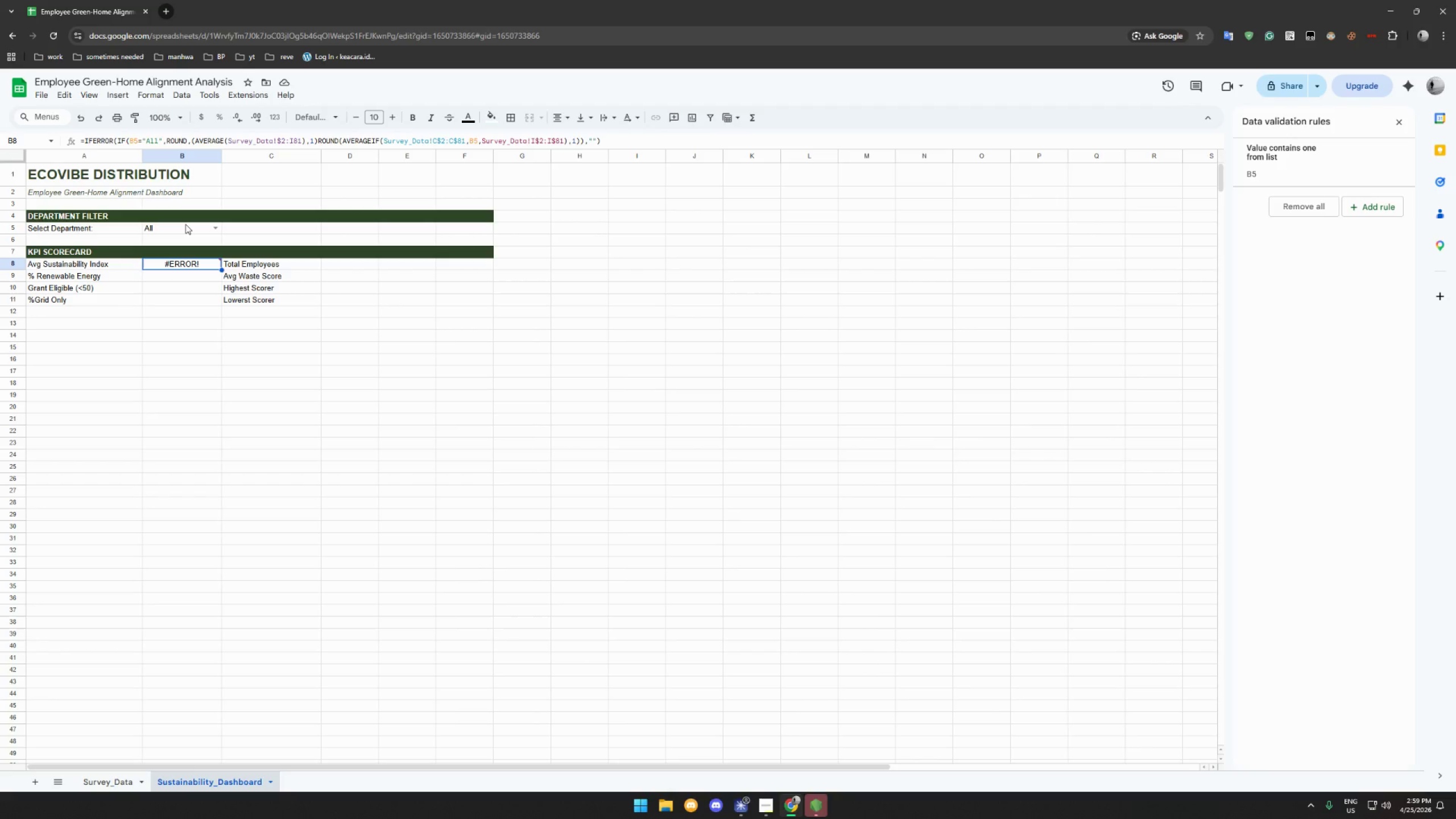 
wait(17.87)
 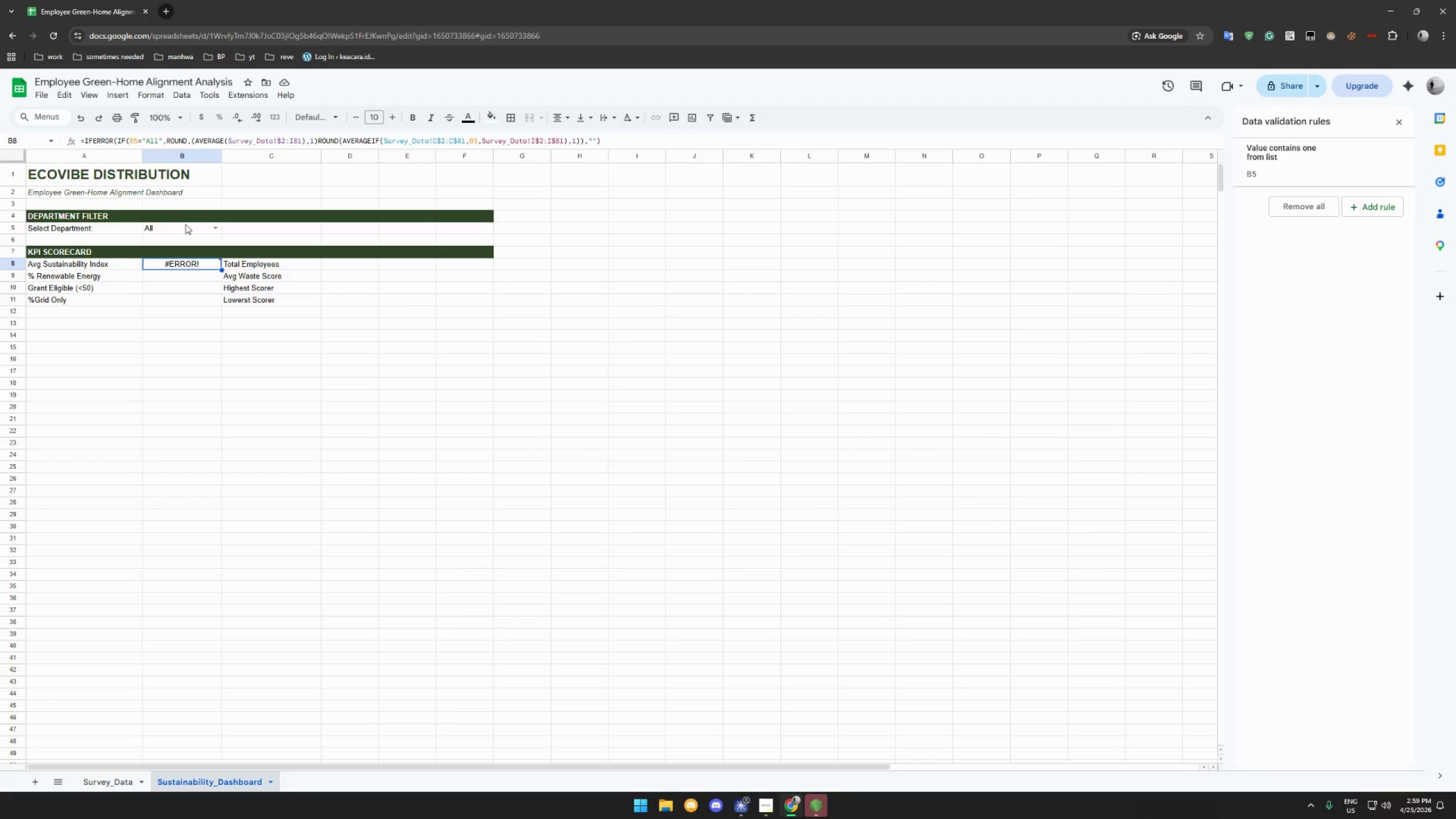 
left_click([186, 227])
 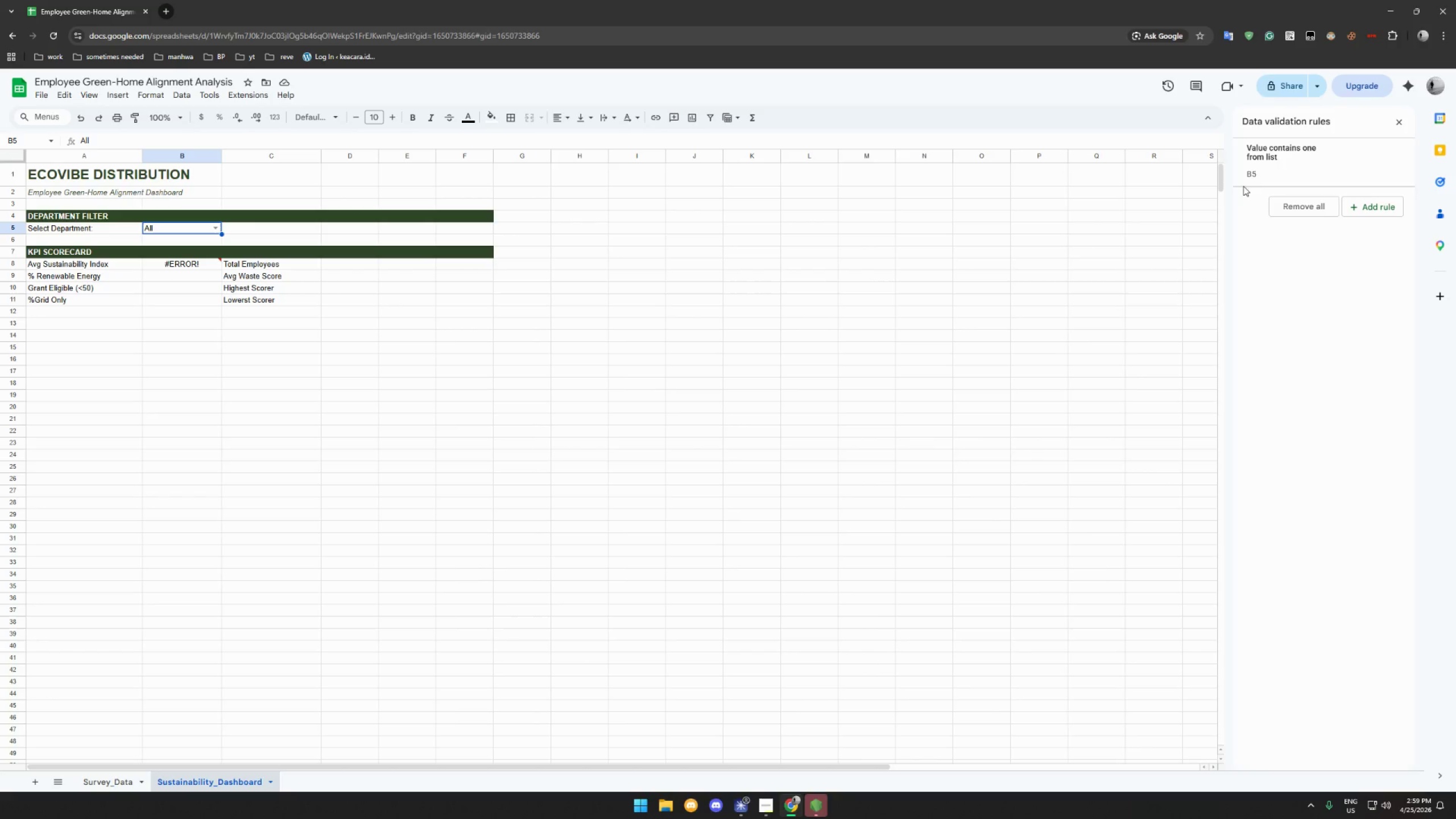 
left_click([1280, 166])
 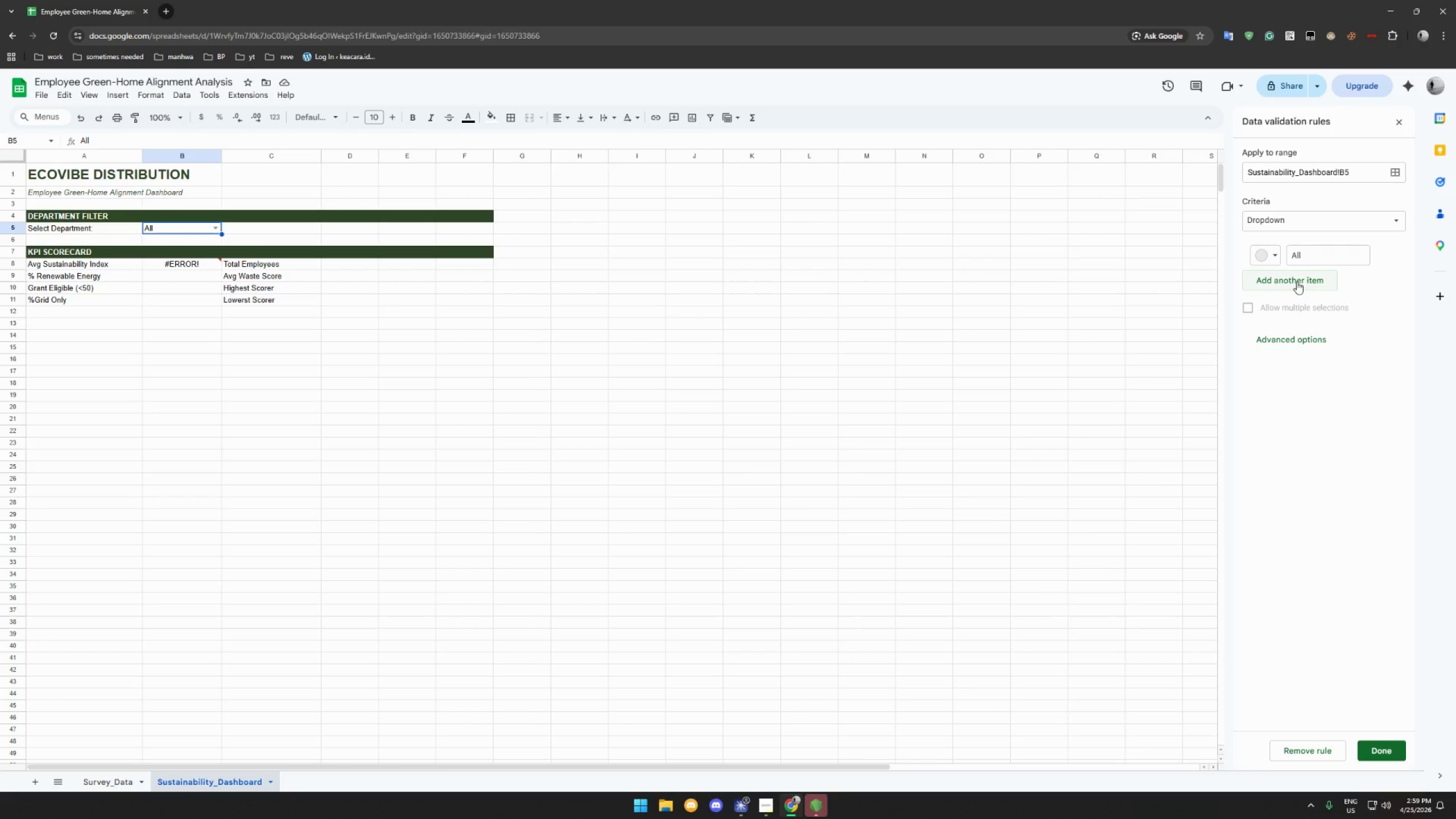 
wait(15.12)
 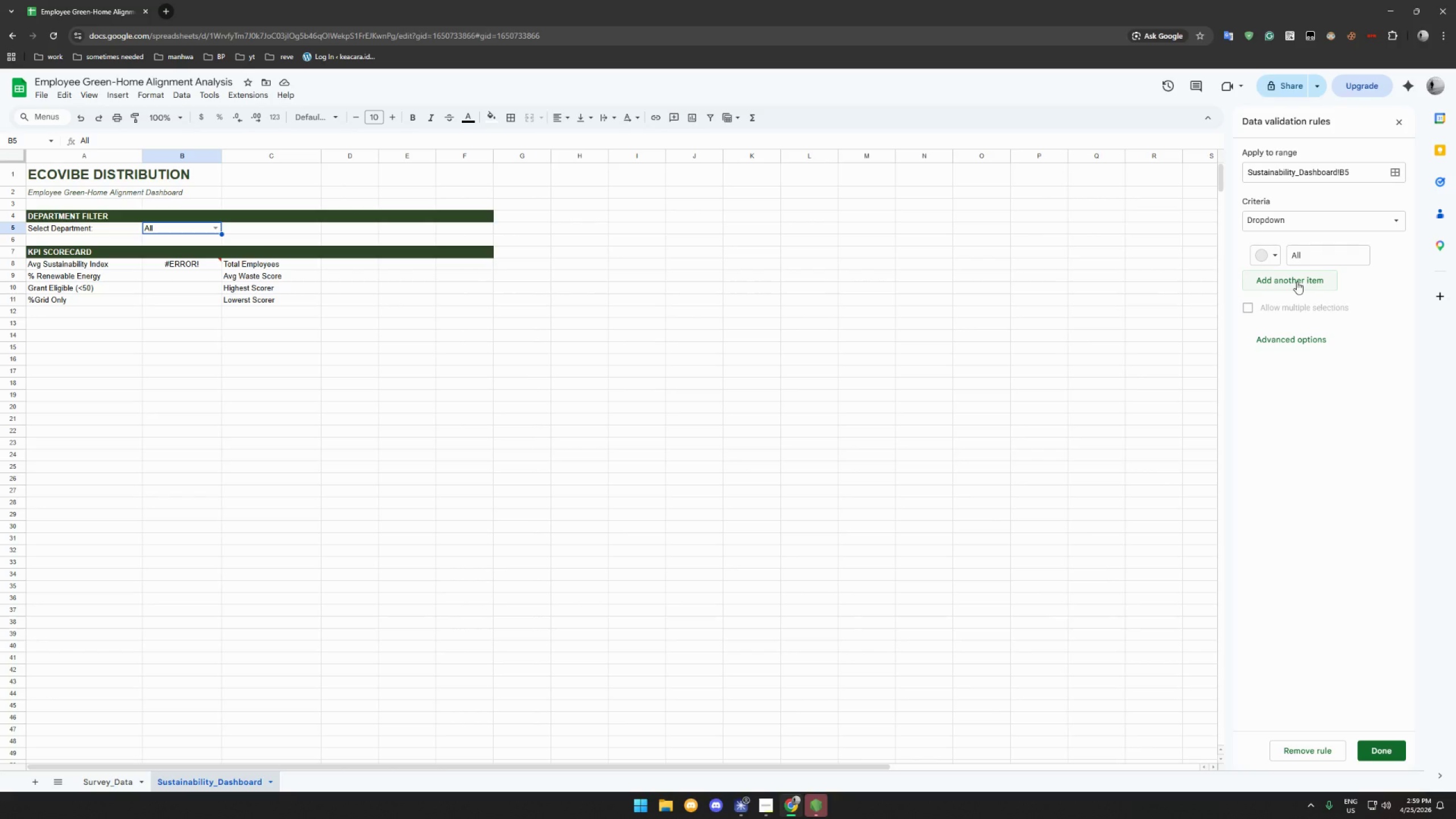 
left_click([1299, 282])
 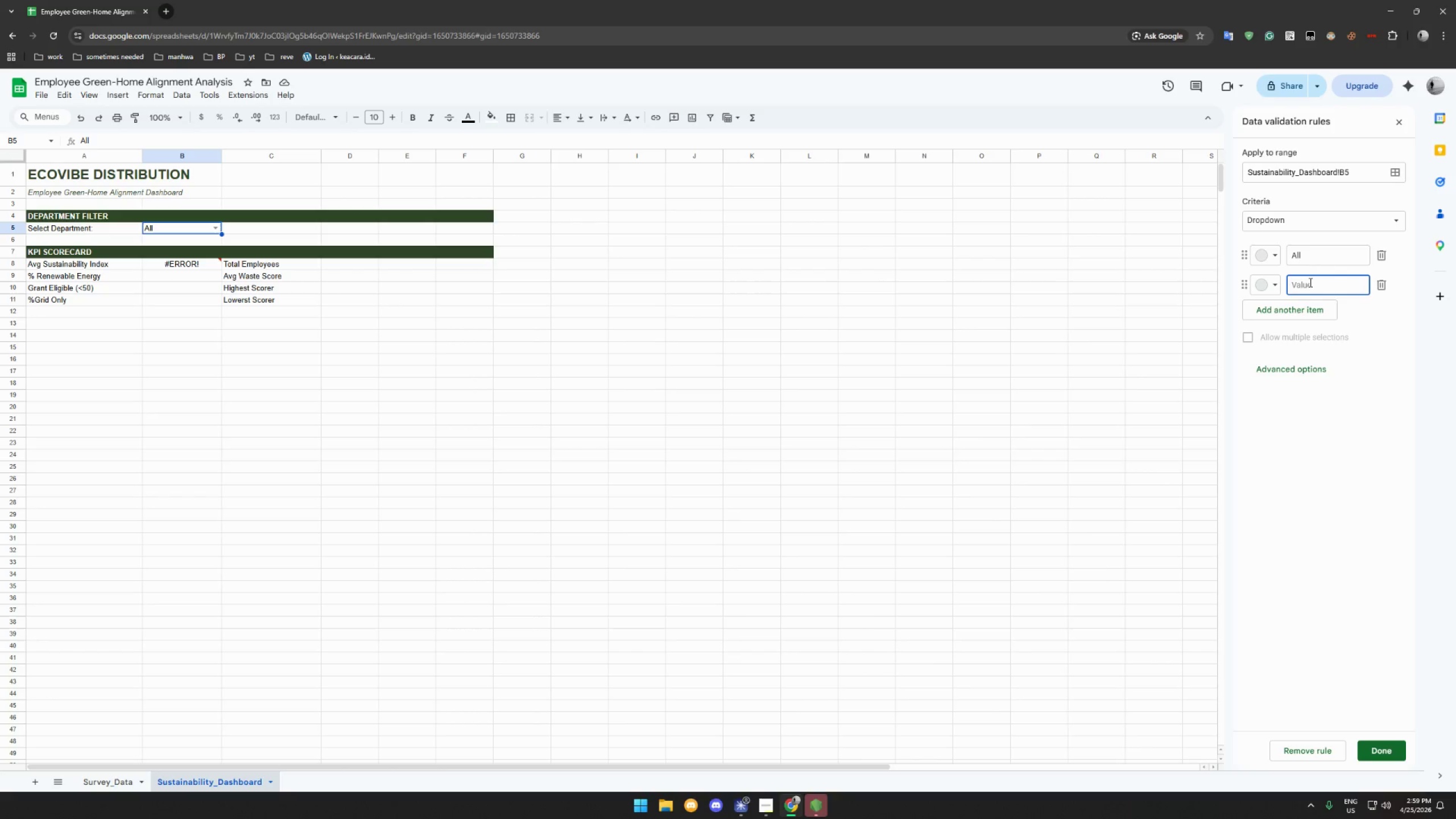 
hold_key(key=ShiftLeft, duration=1.51)
 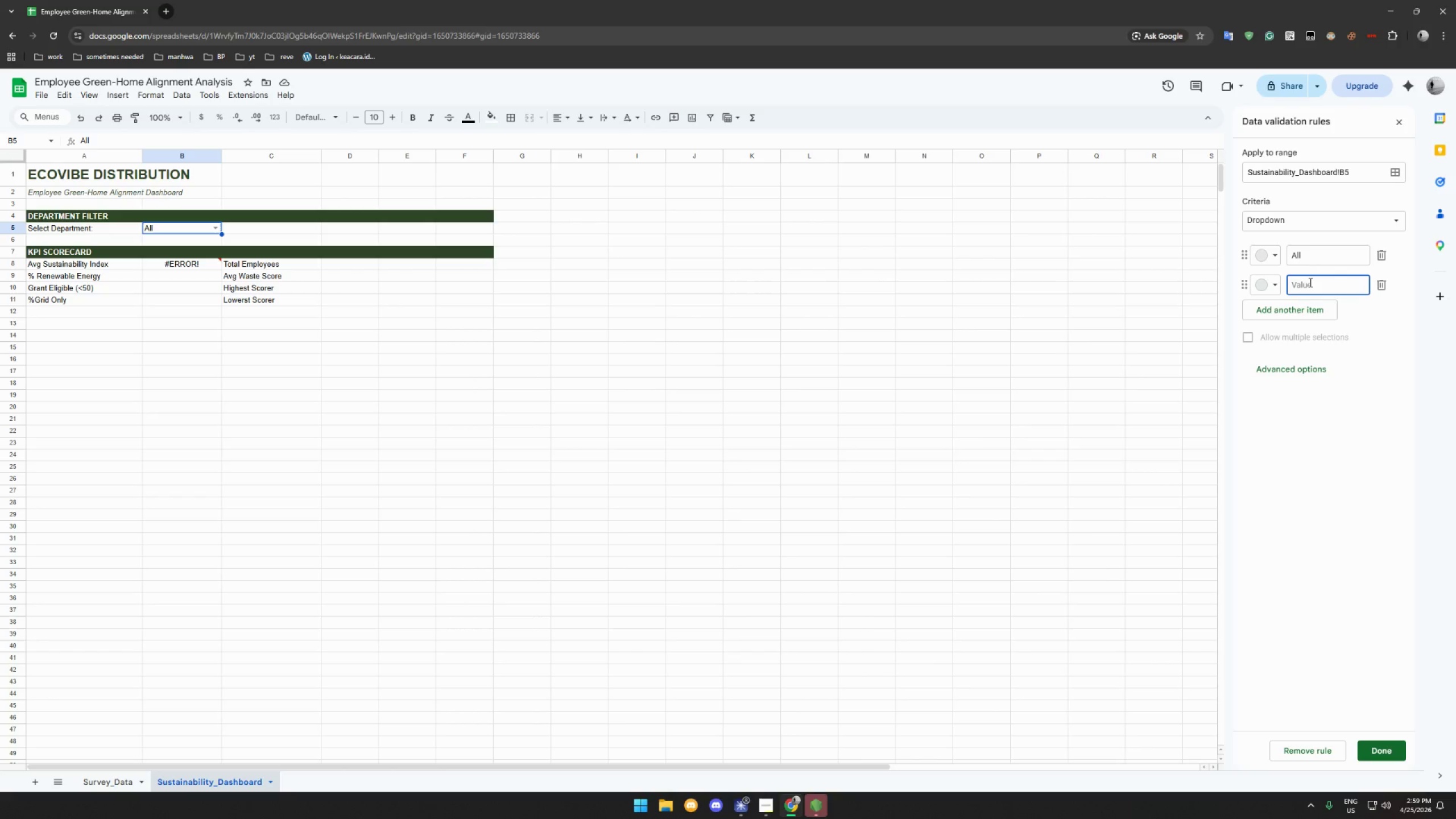 
type(Operation)
 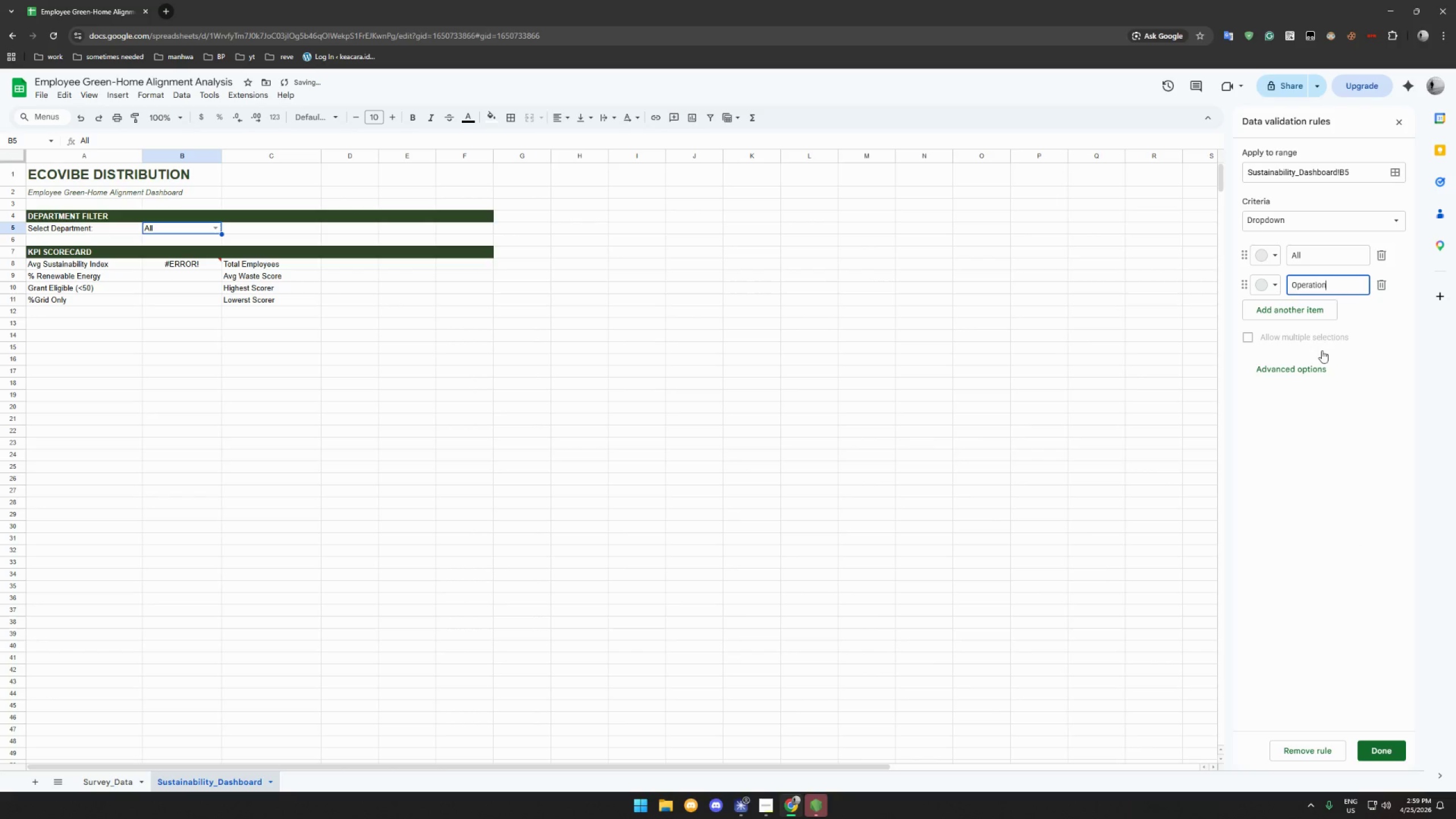 
left_click([1301, 308])
 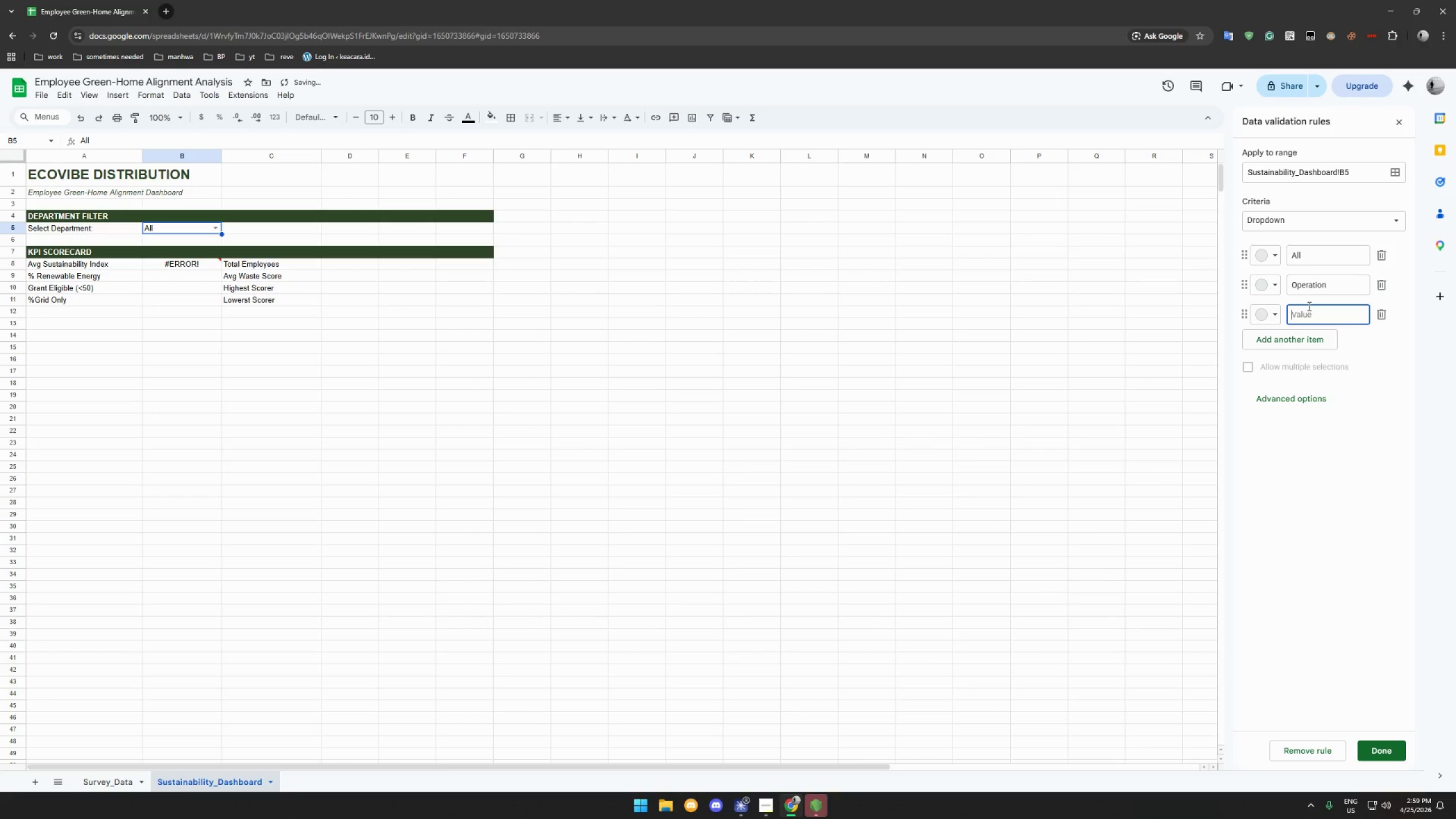 
type(Logistics)
 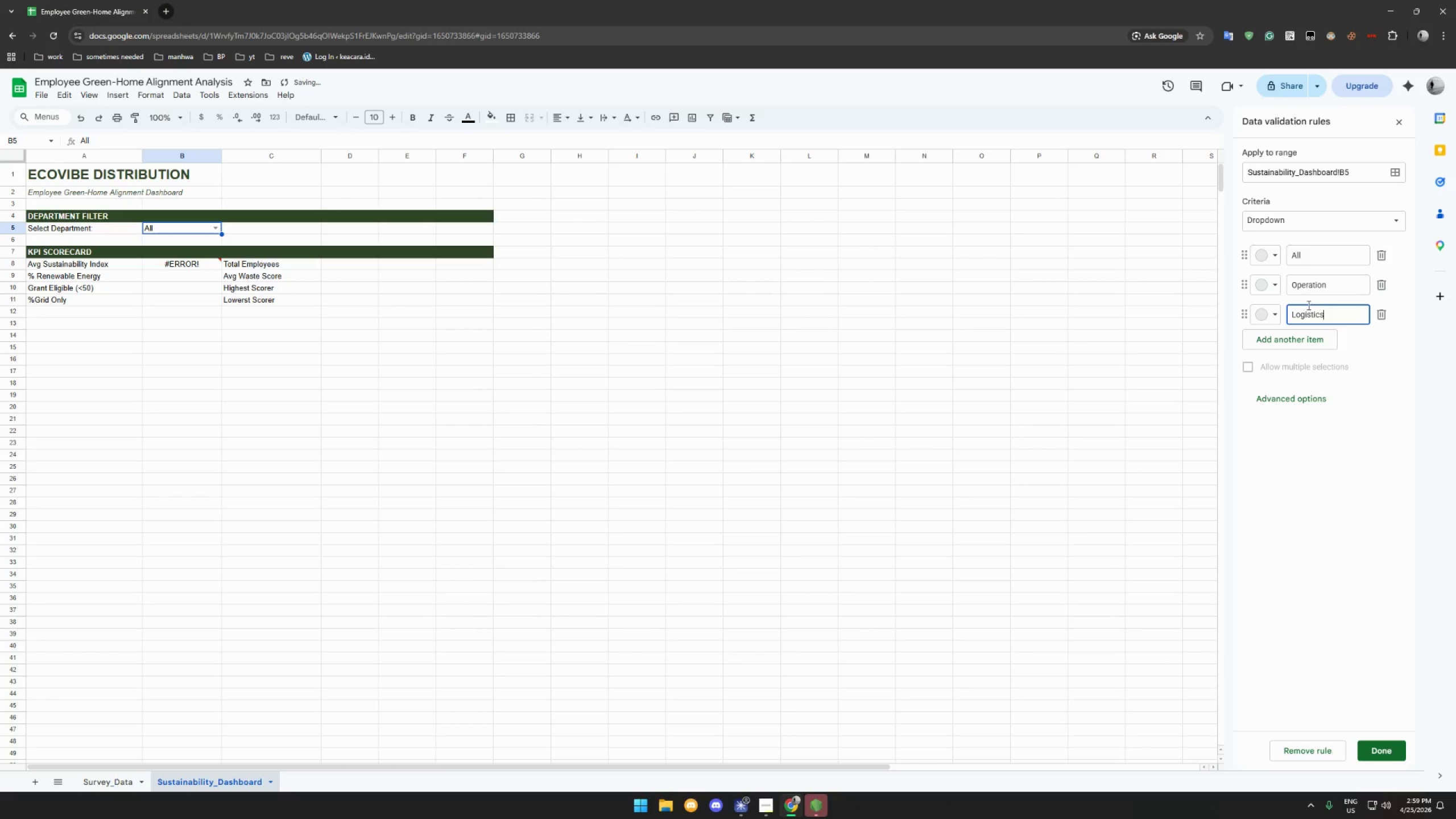 
left_click([1301, 338])
 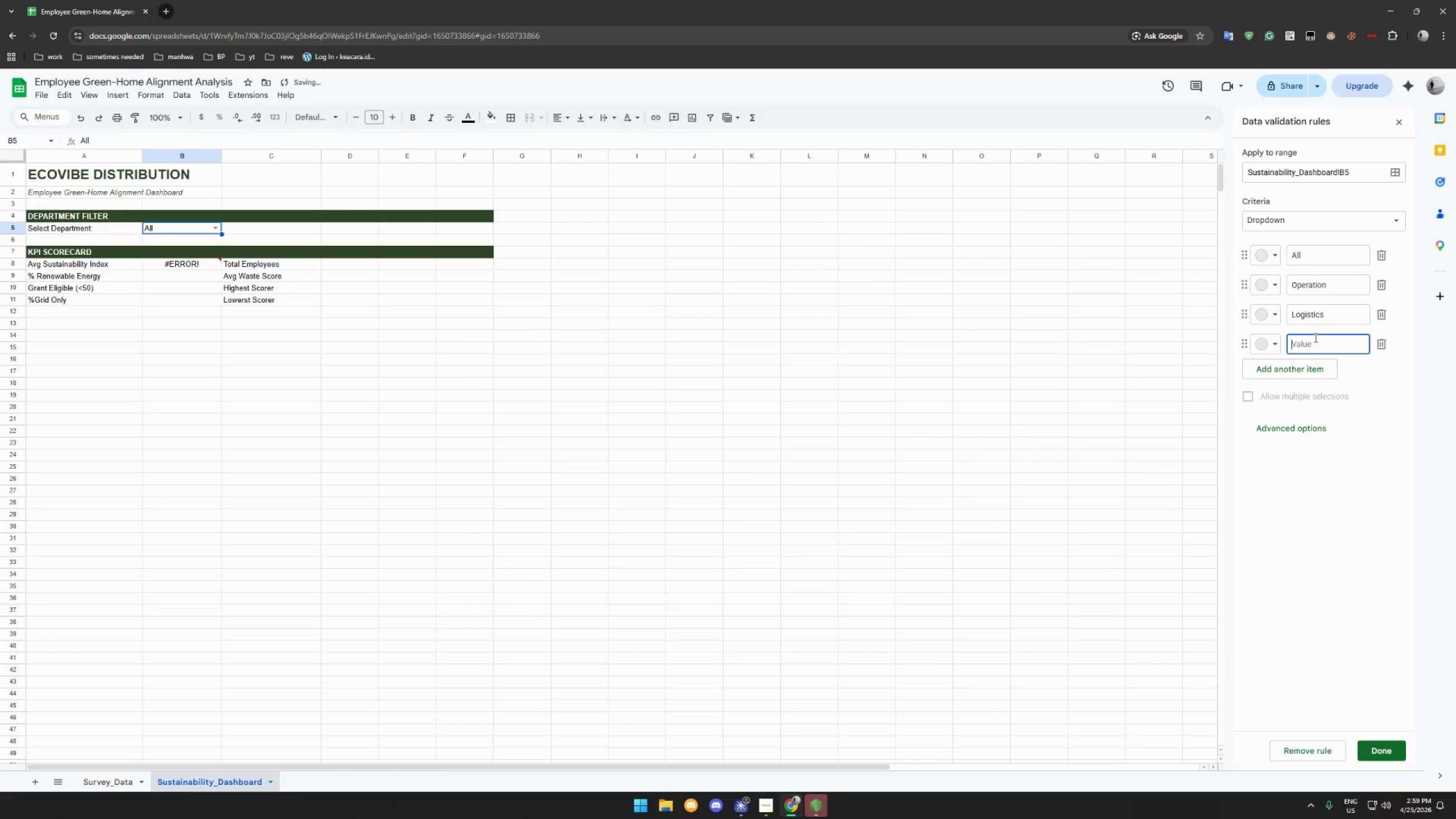 
type(Sales,)
key(Backspace)
 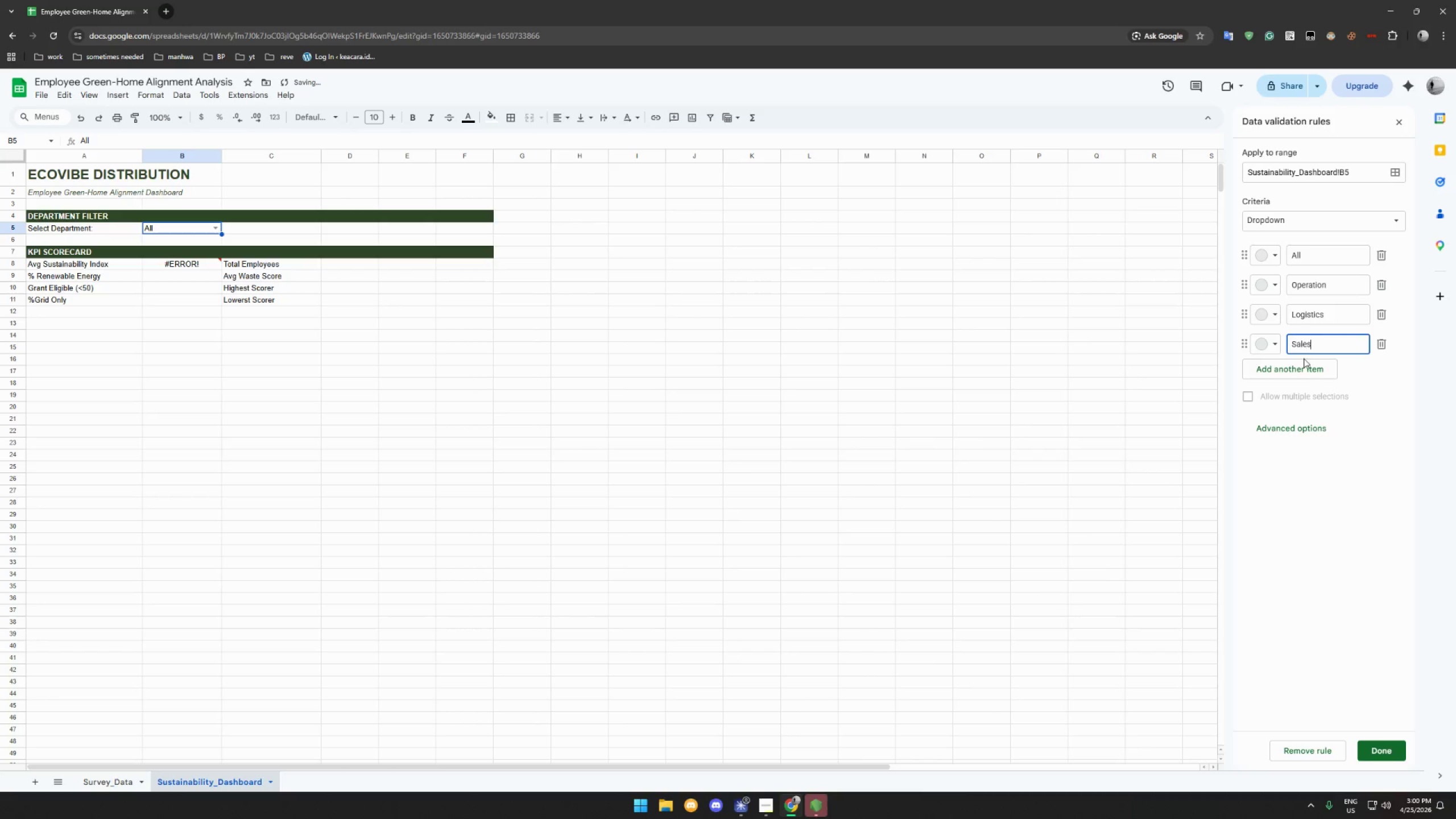 
left_click([1304, 370])
 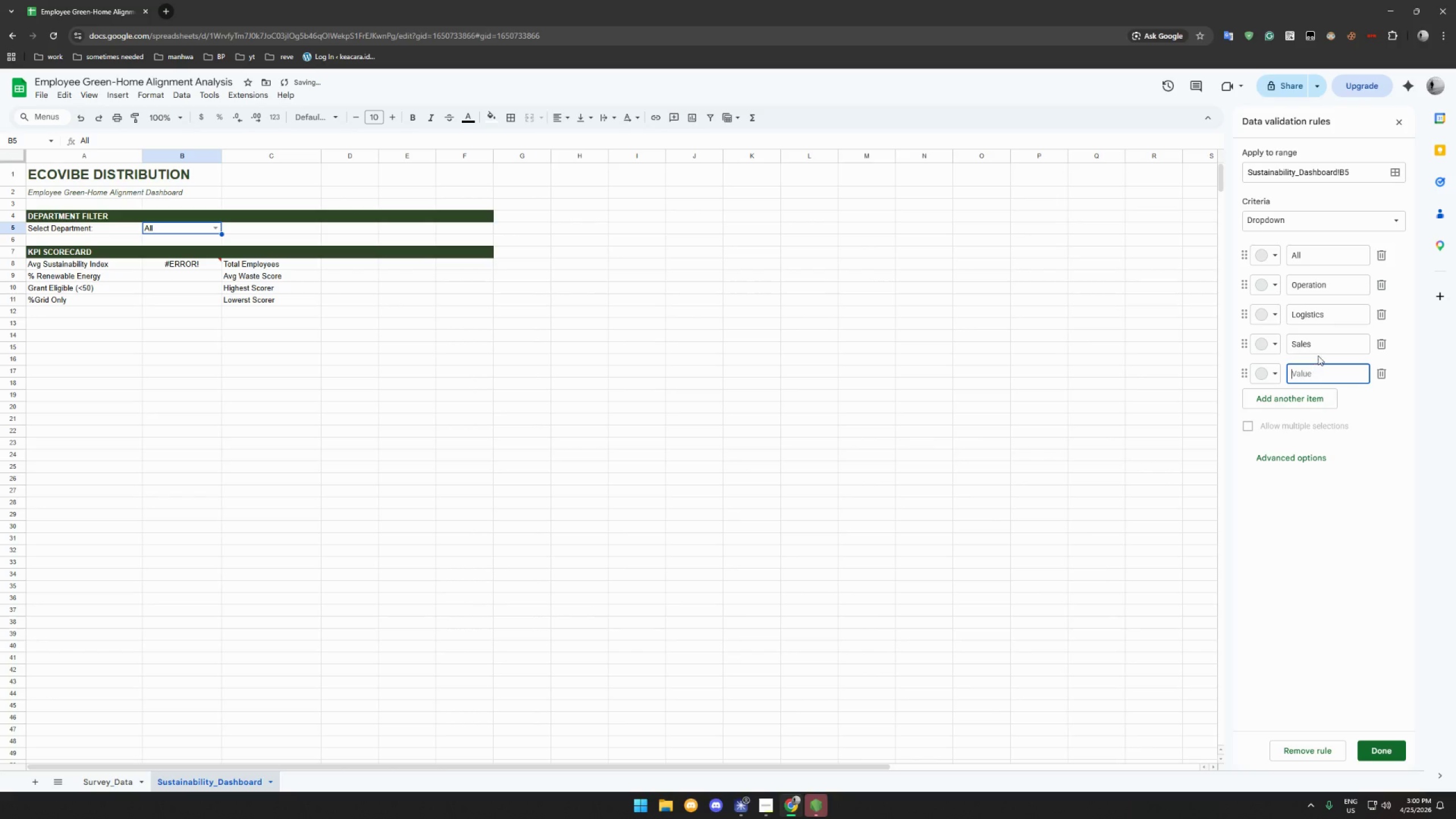 
type(Admin)
 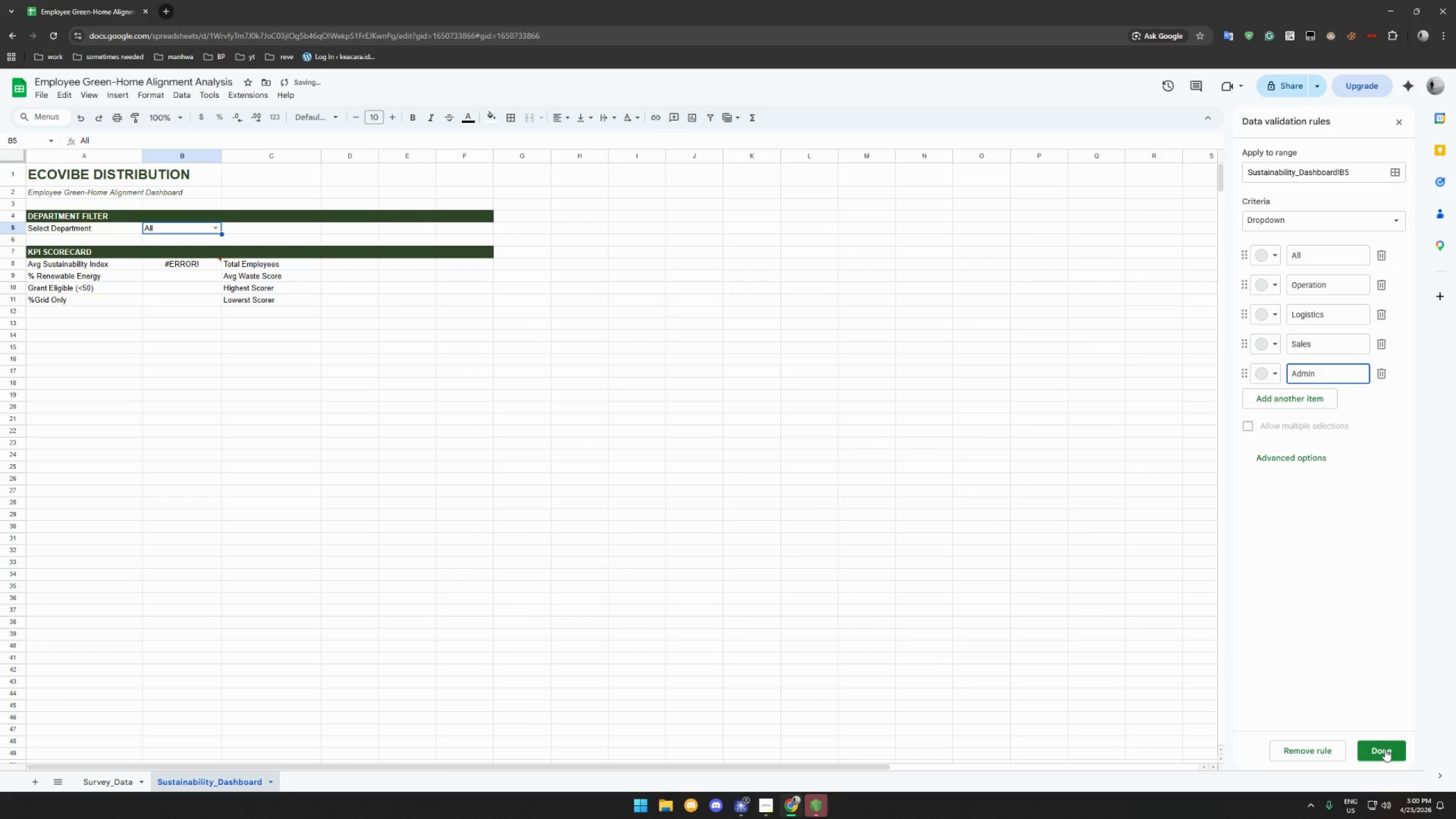 
left_click([1385, 749])
 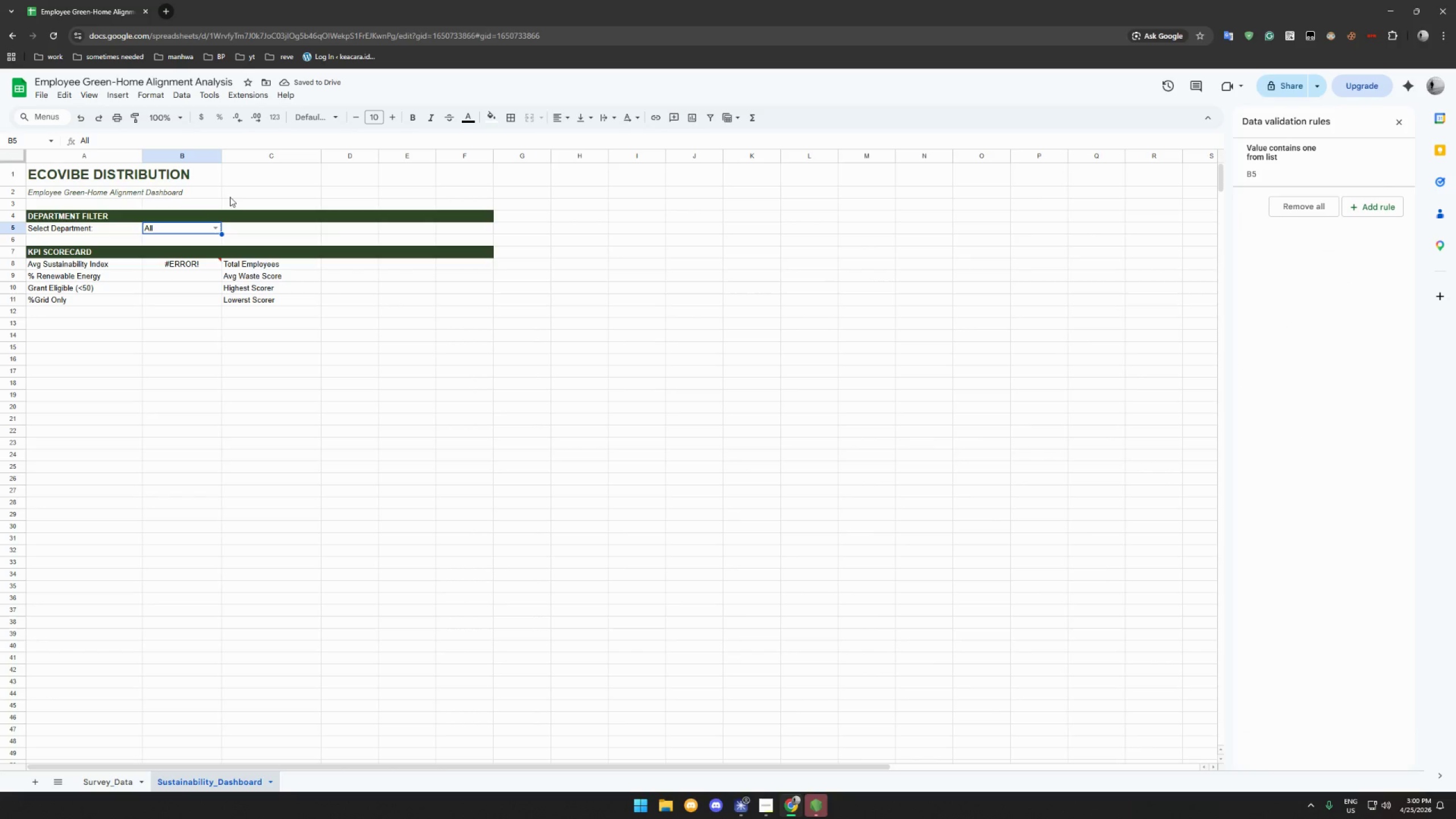 
left_click([214, 228])
 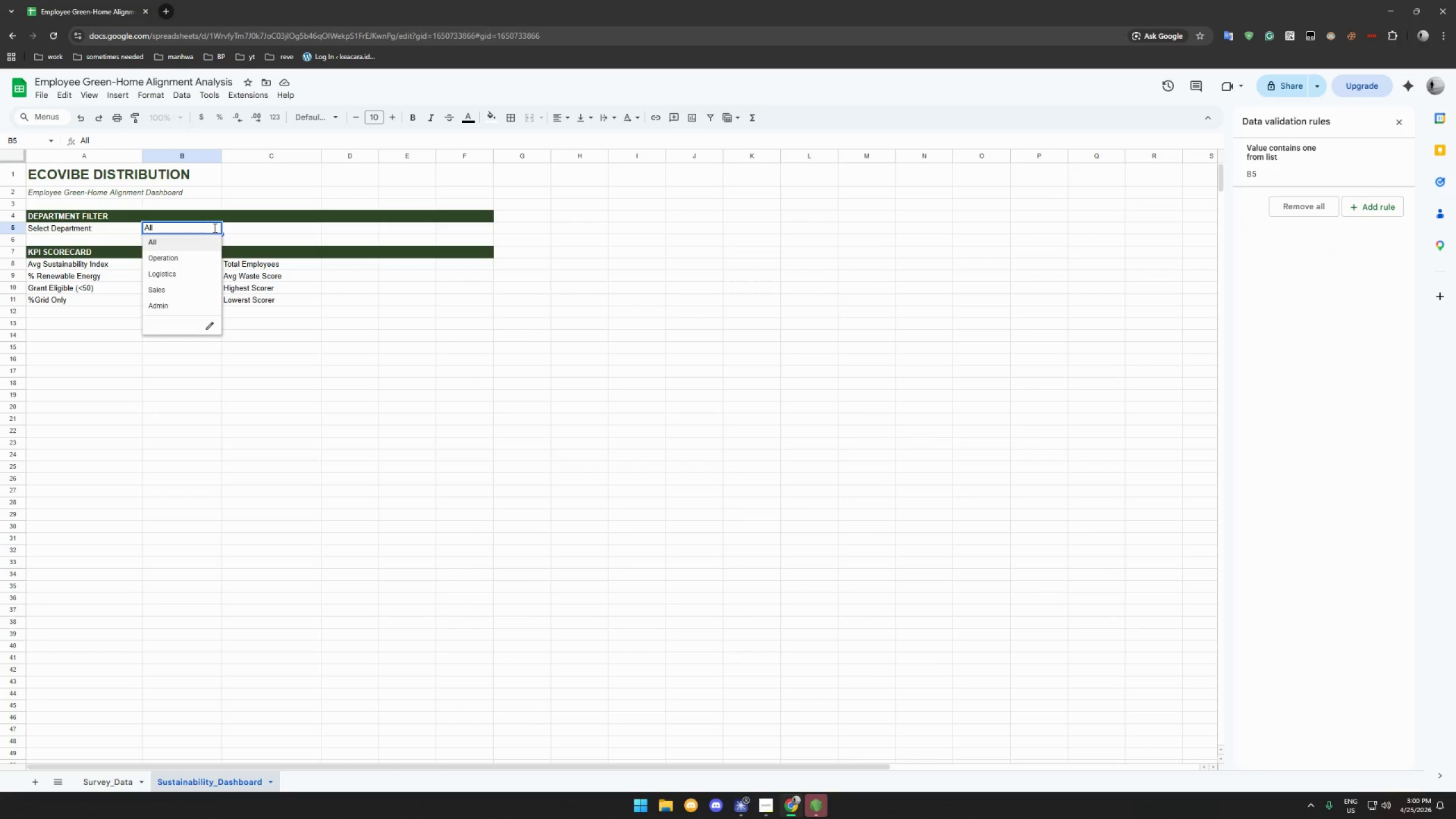 
left_click([214, 228])
 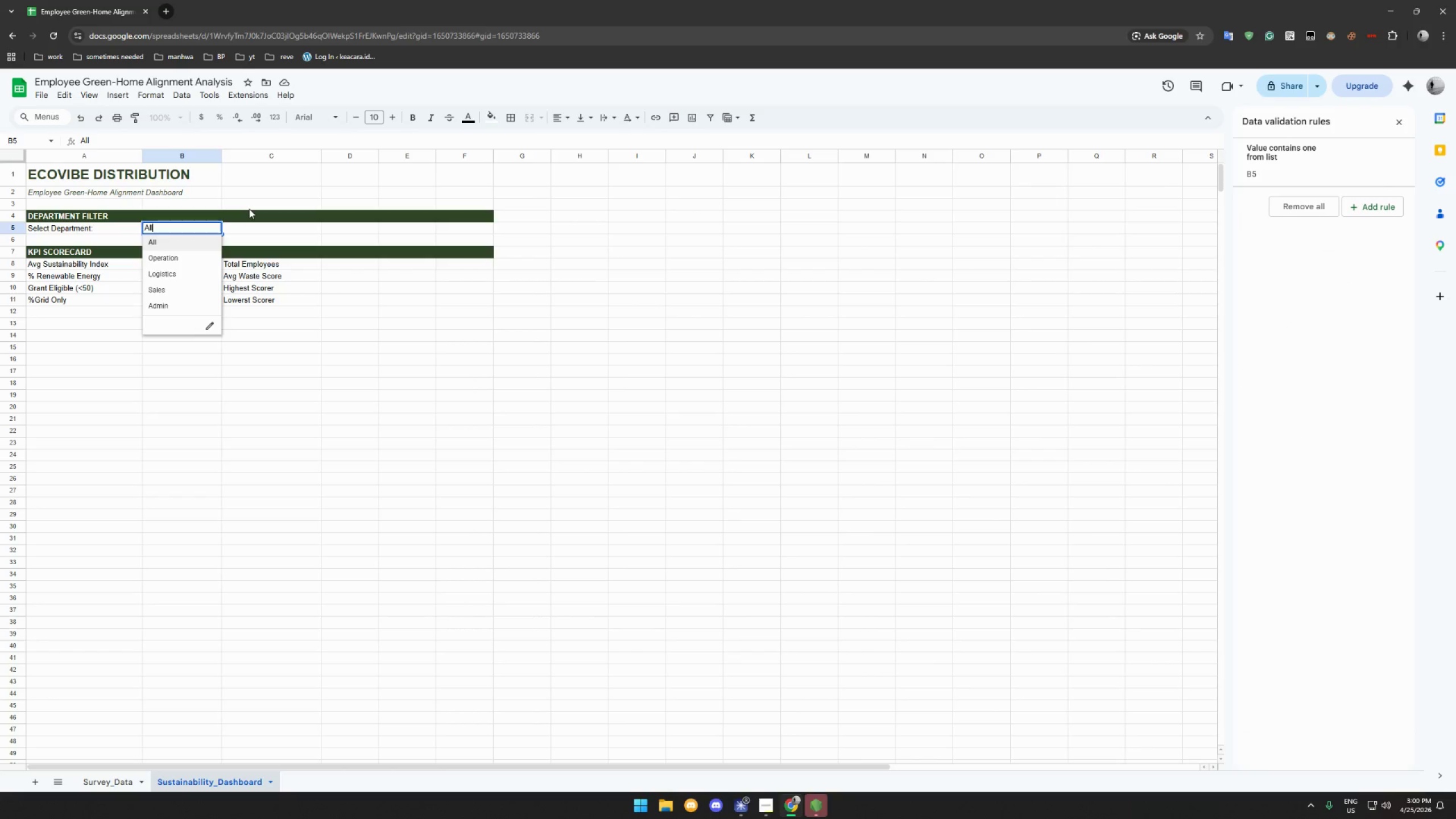 
double_click([249, 209])
 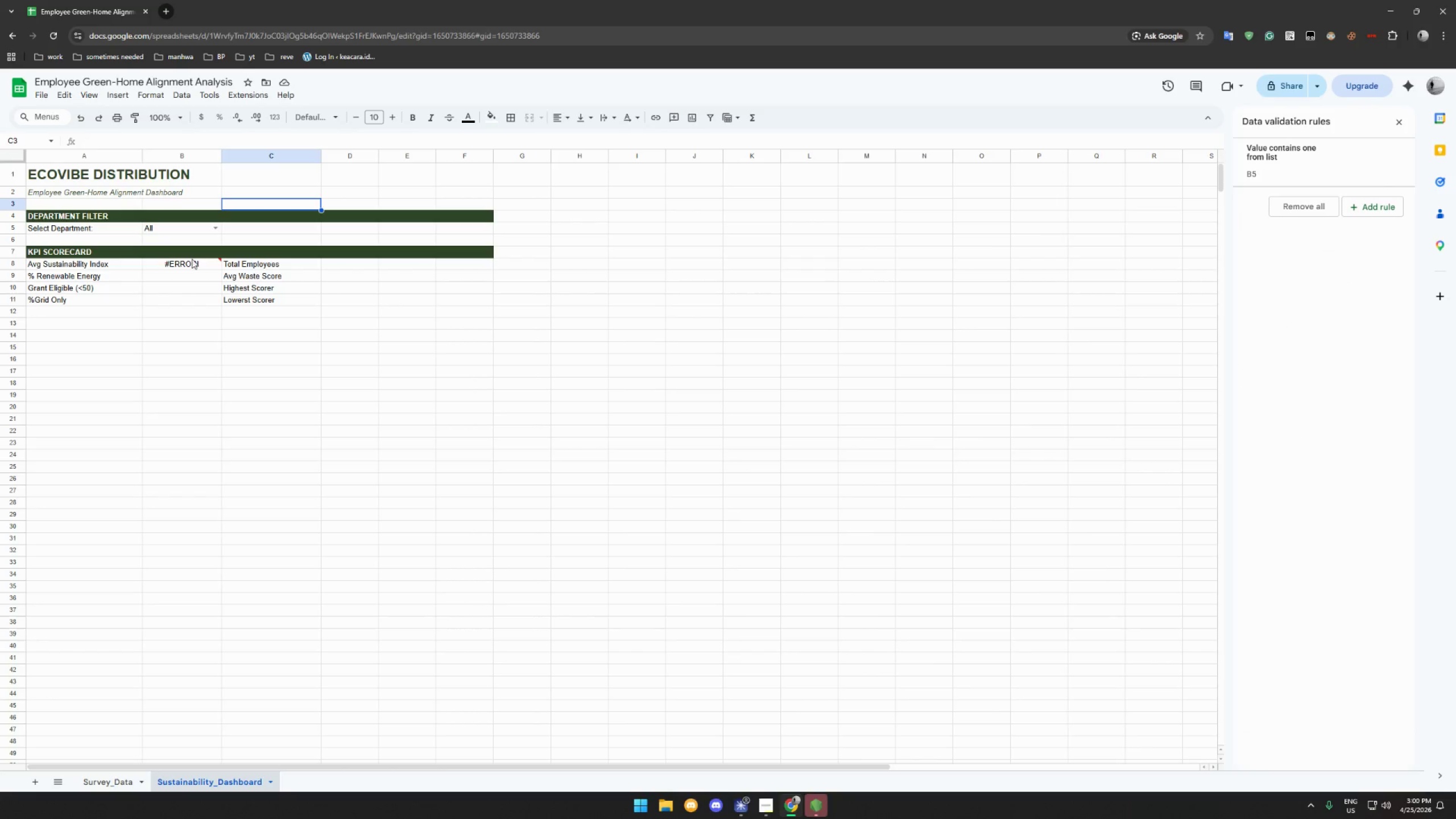 
left_click([192, 260])
 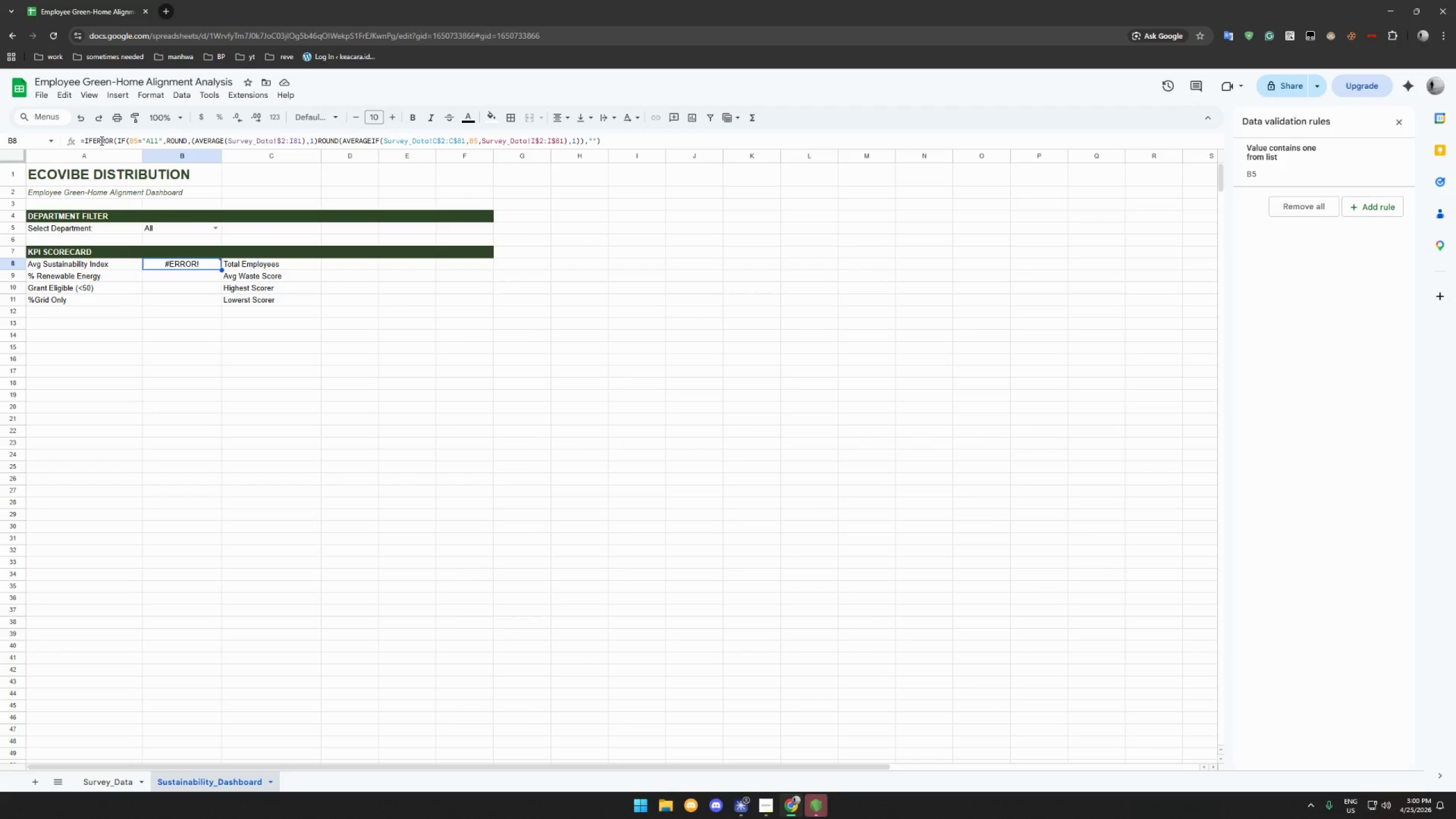 
wait(30.83)
 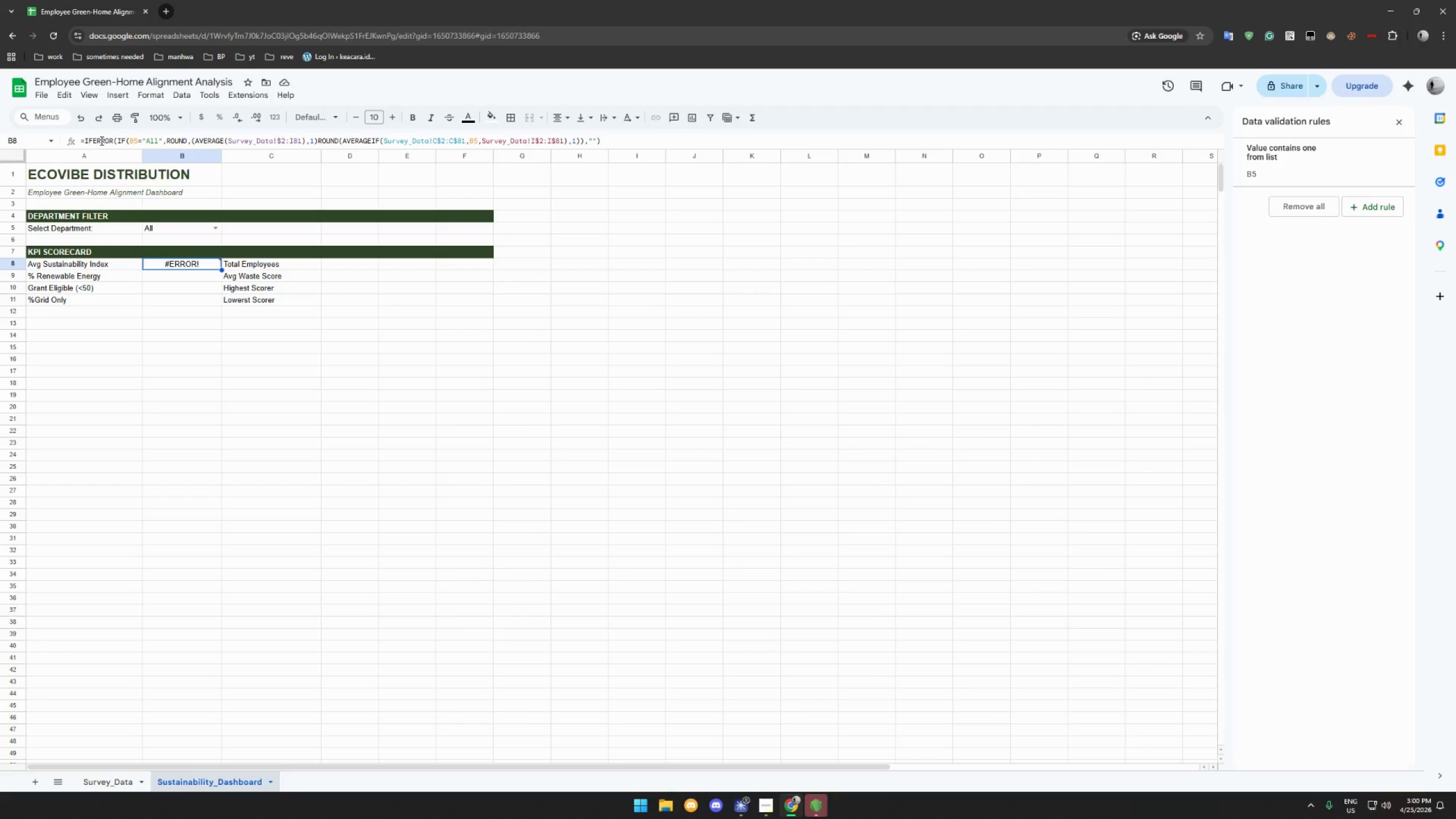 
left_click([191, 141])
 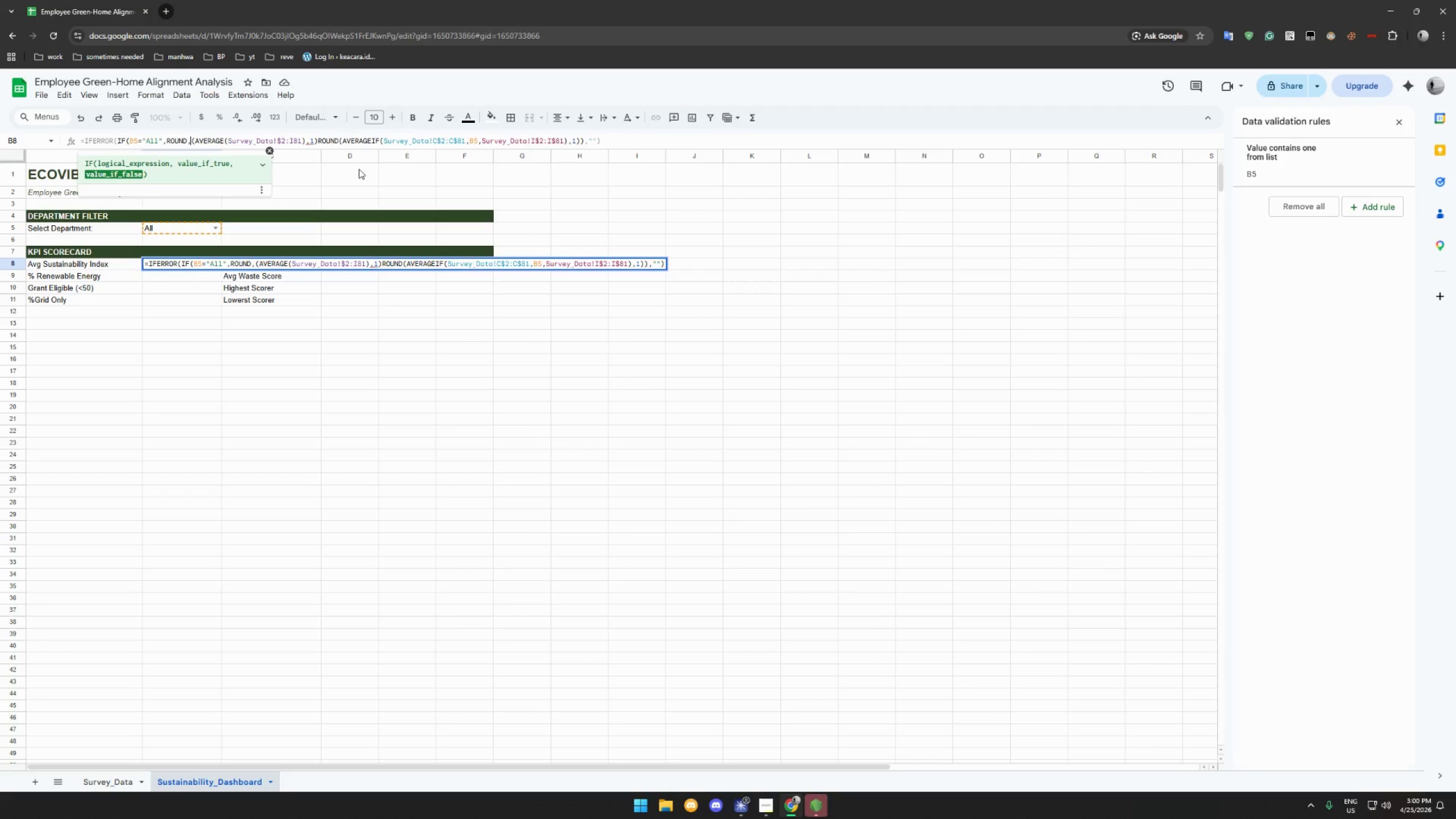 
key(Backspace)
 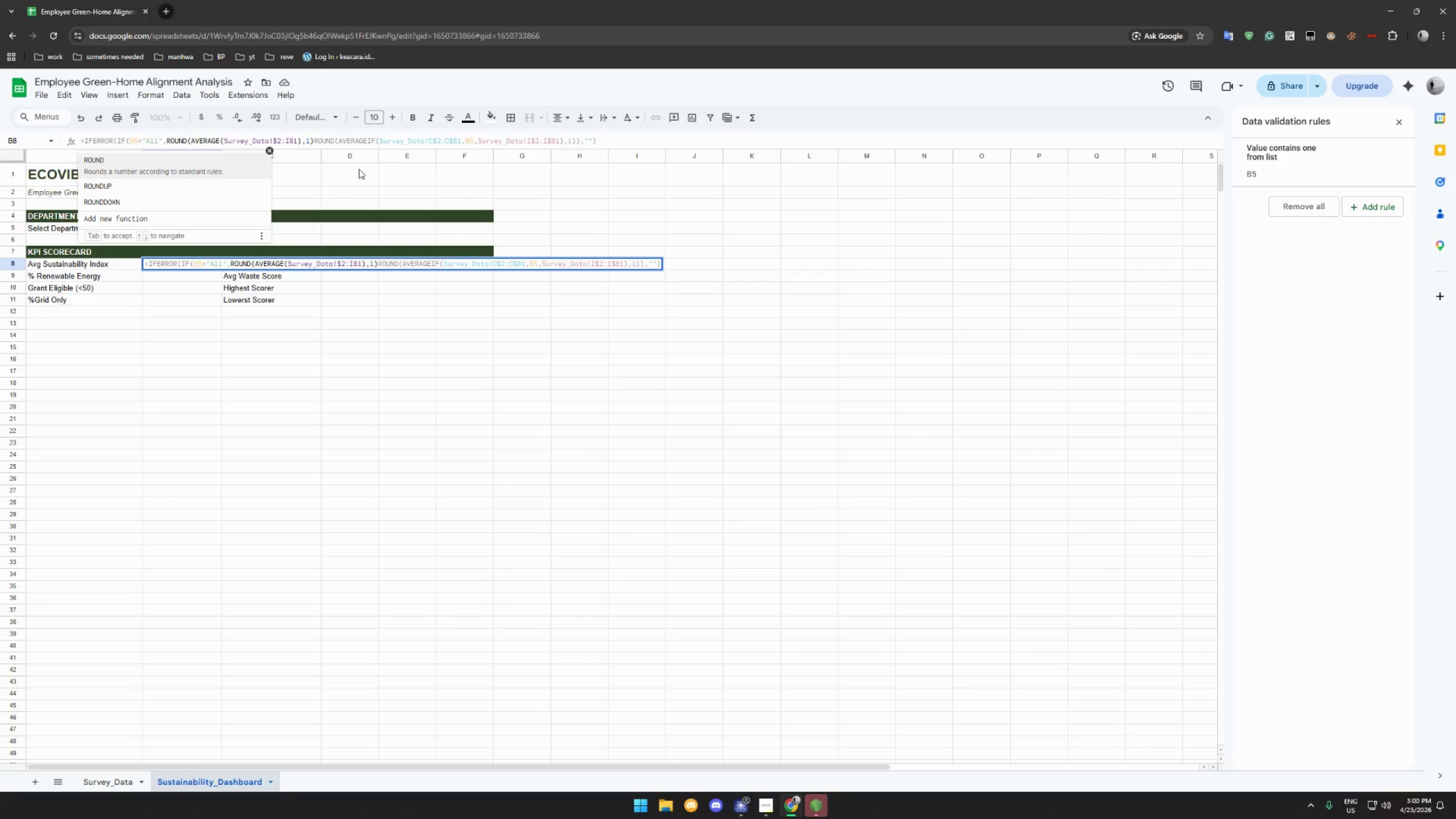 
key(Enter)
 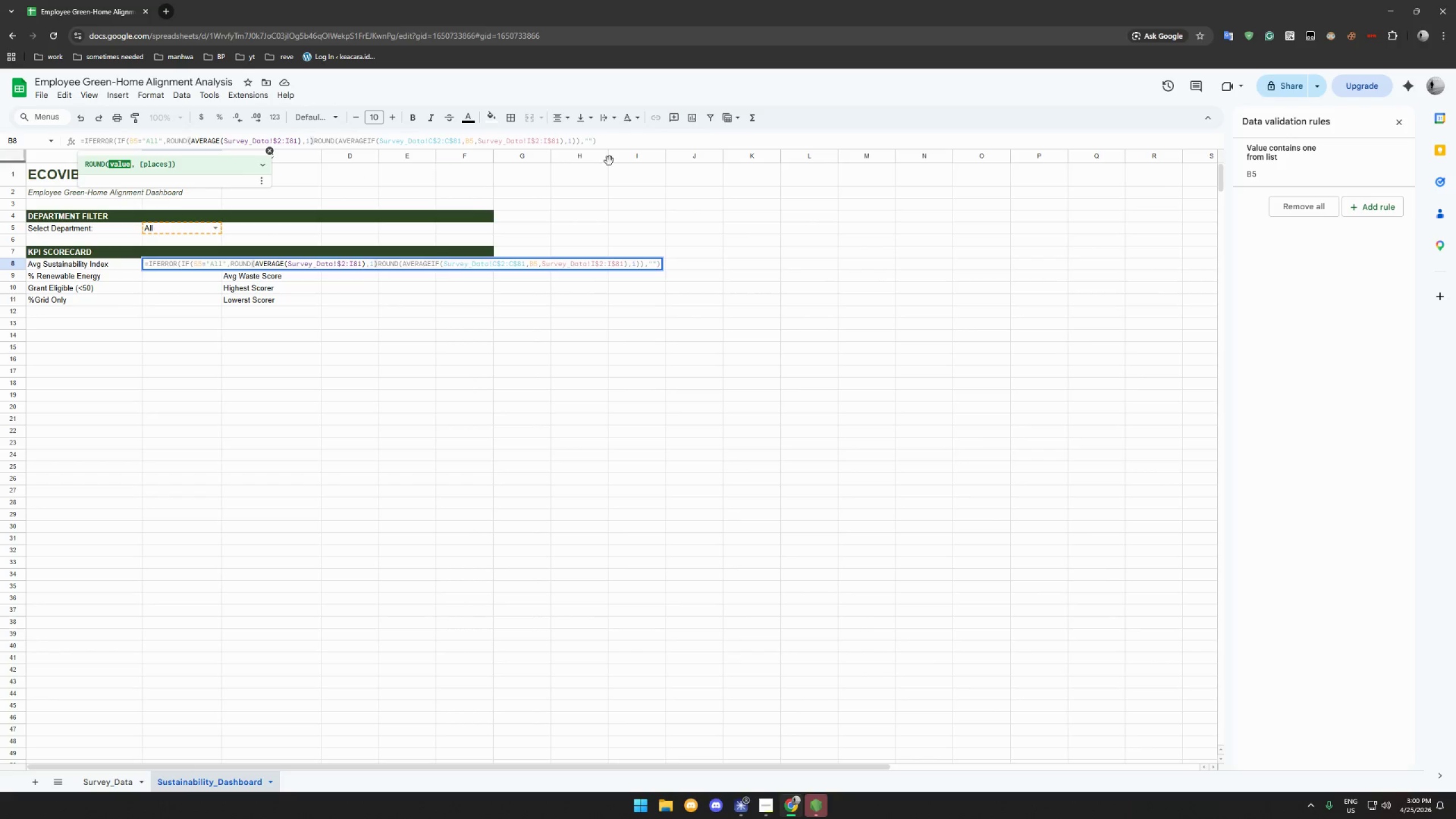 
left_click([666, 143])
 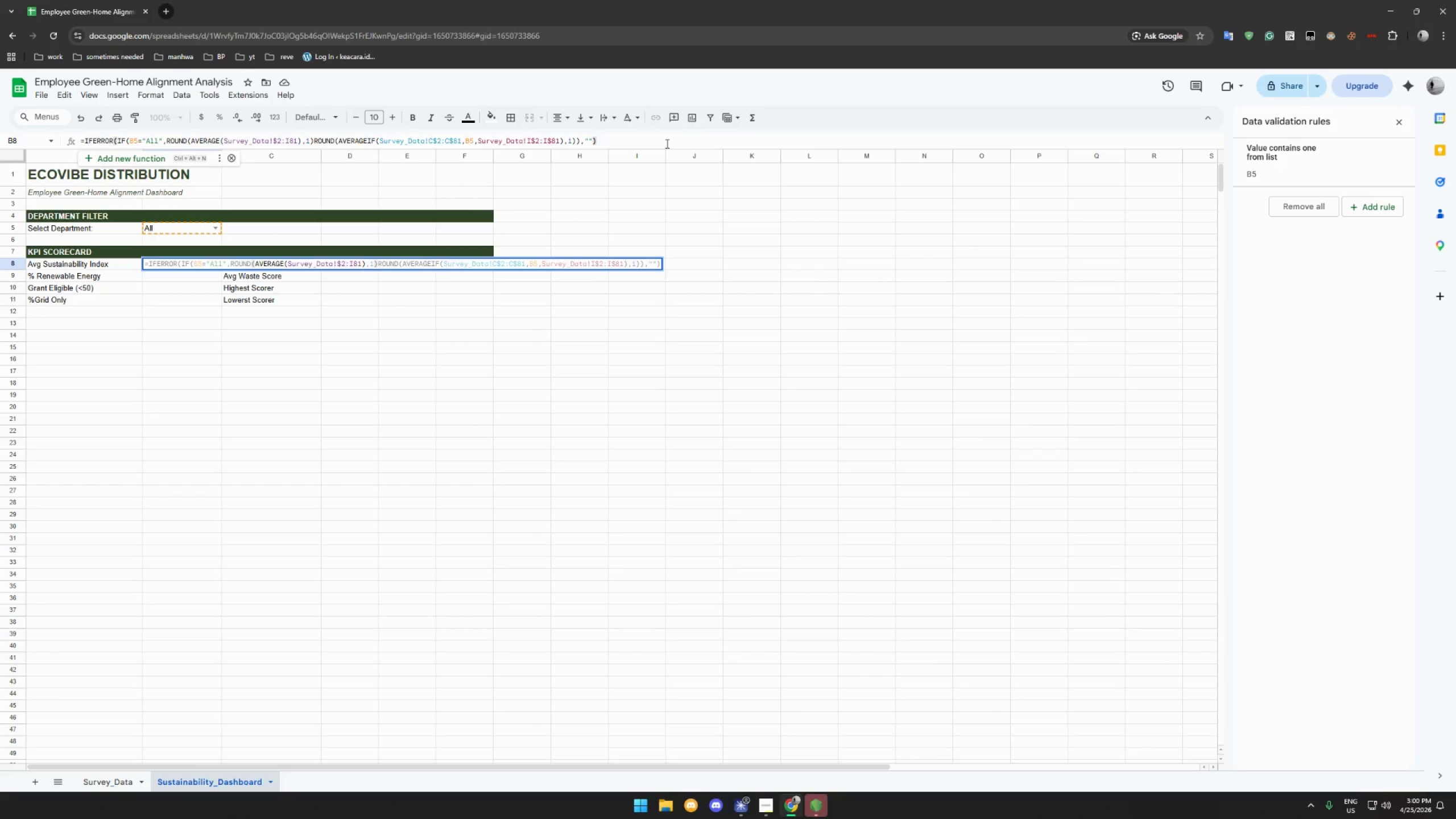 
key(Enter)
 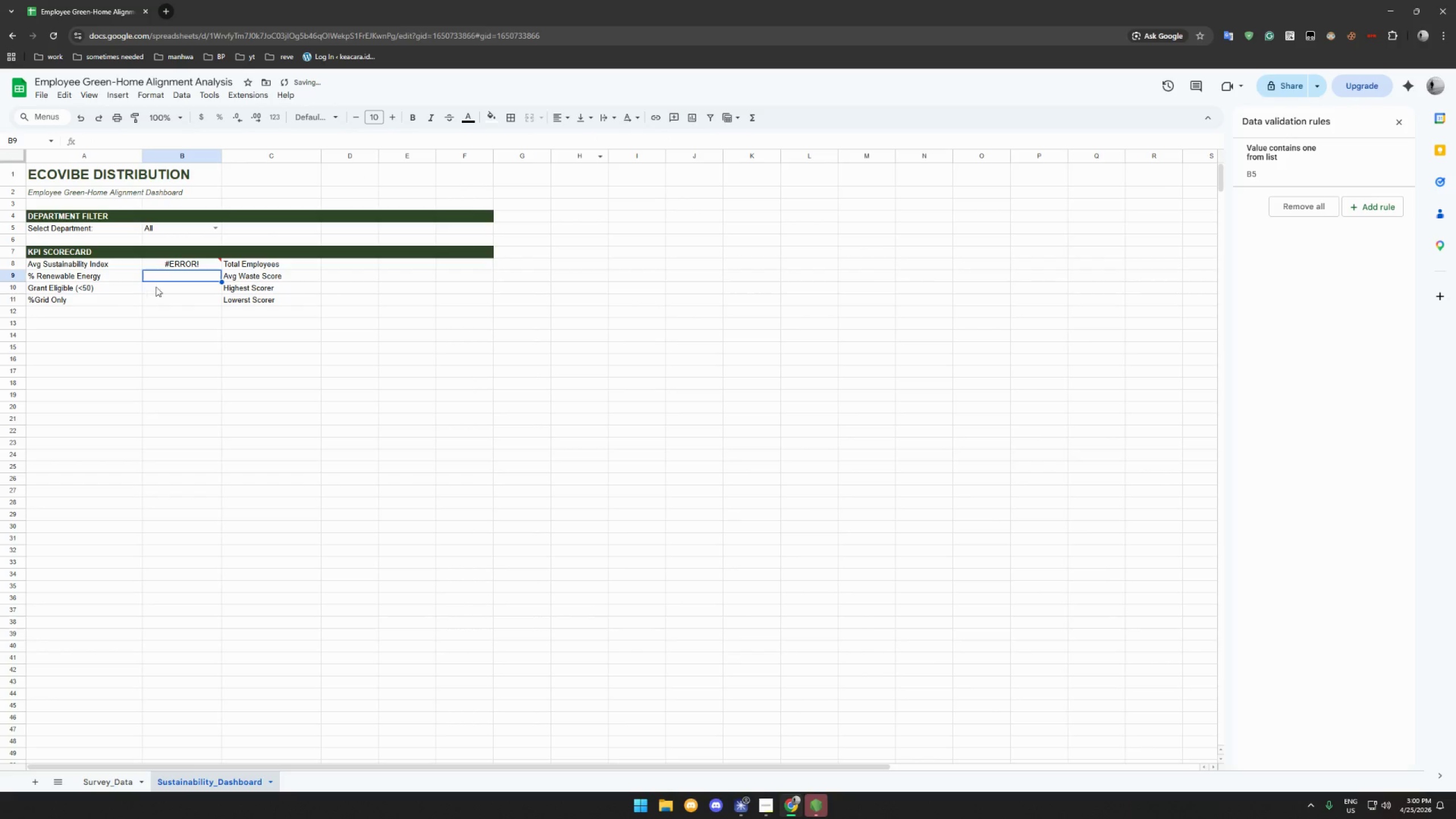 
left_click([170, 267])
 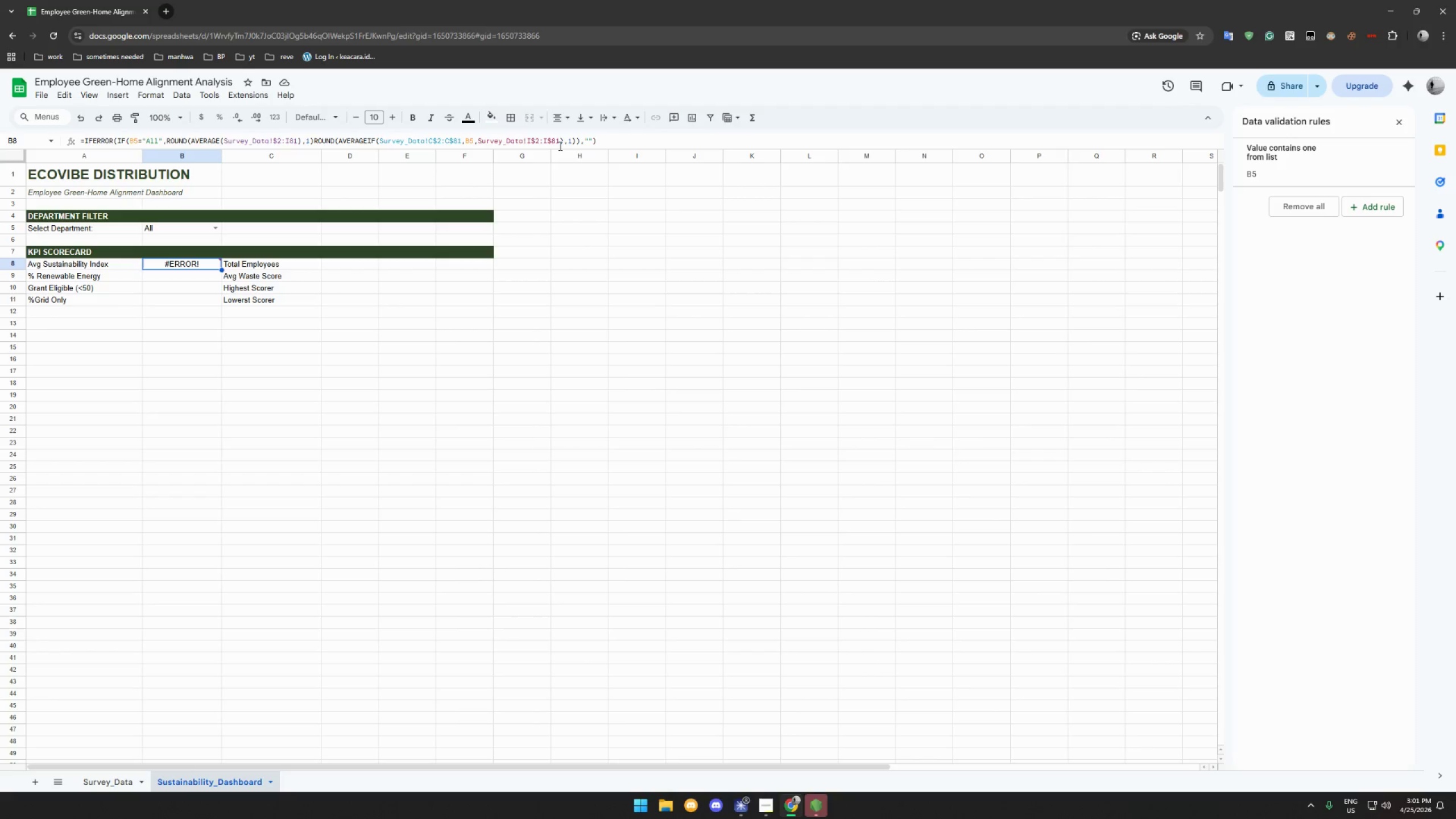 
wait(49.11)
 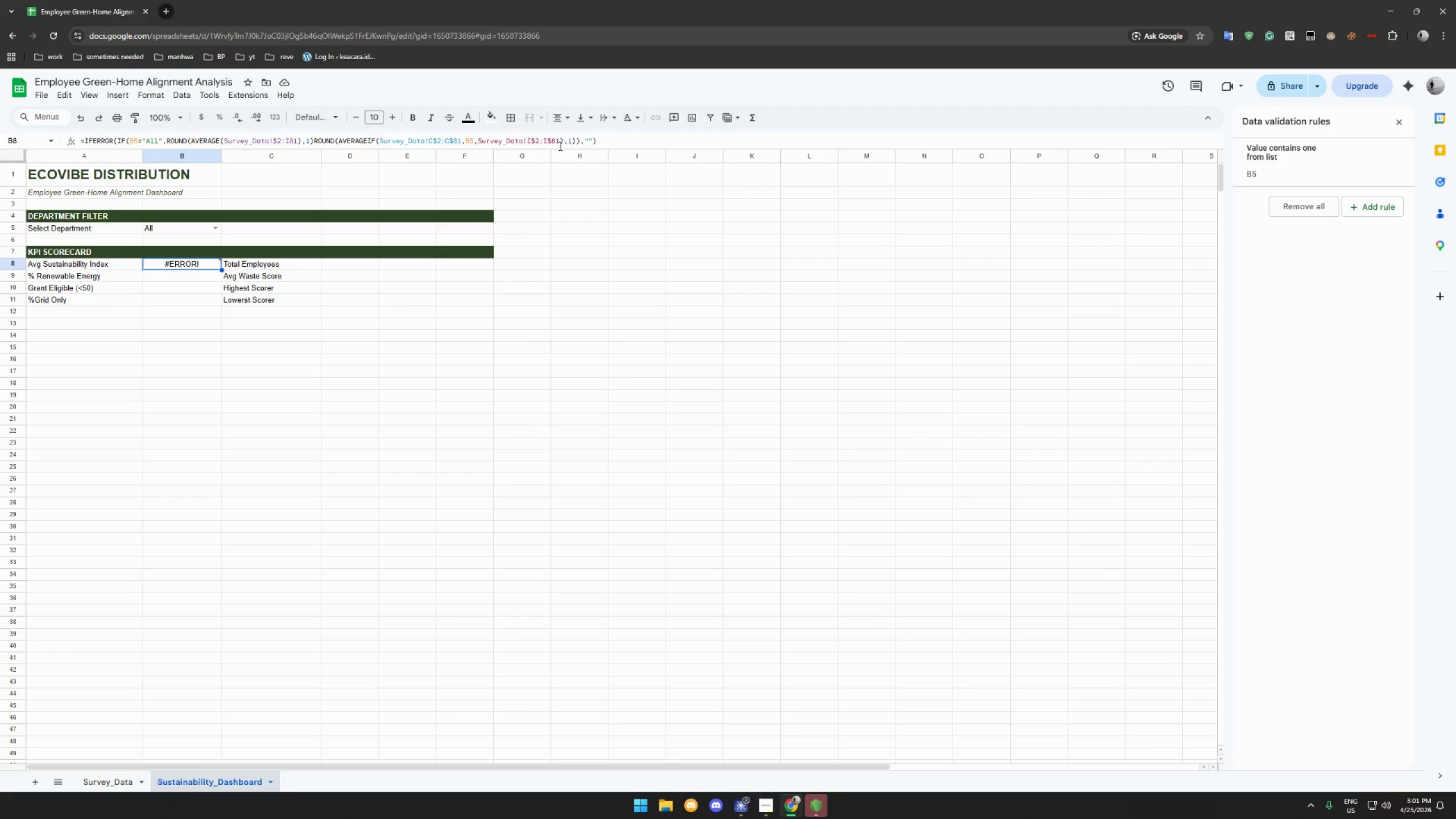 
left_click([537, 139])
 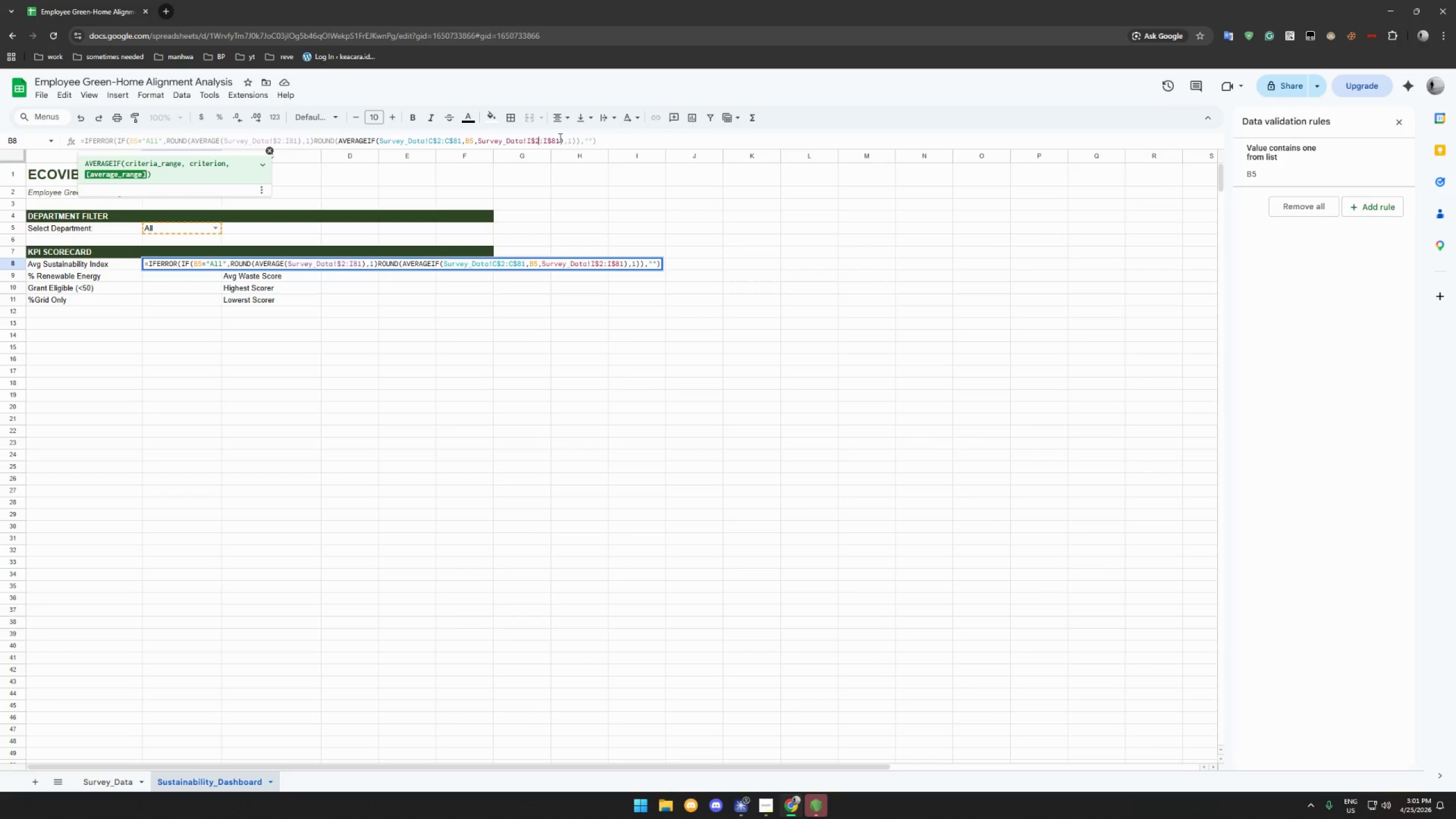 
wait(7.67)
 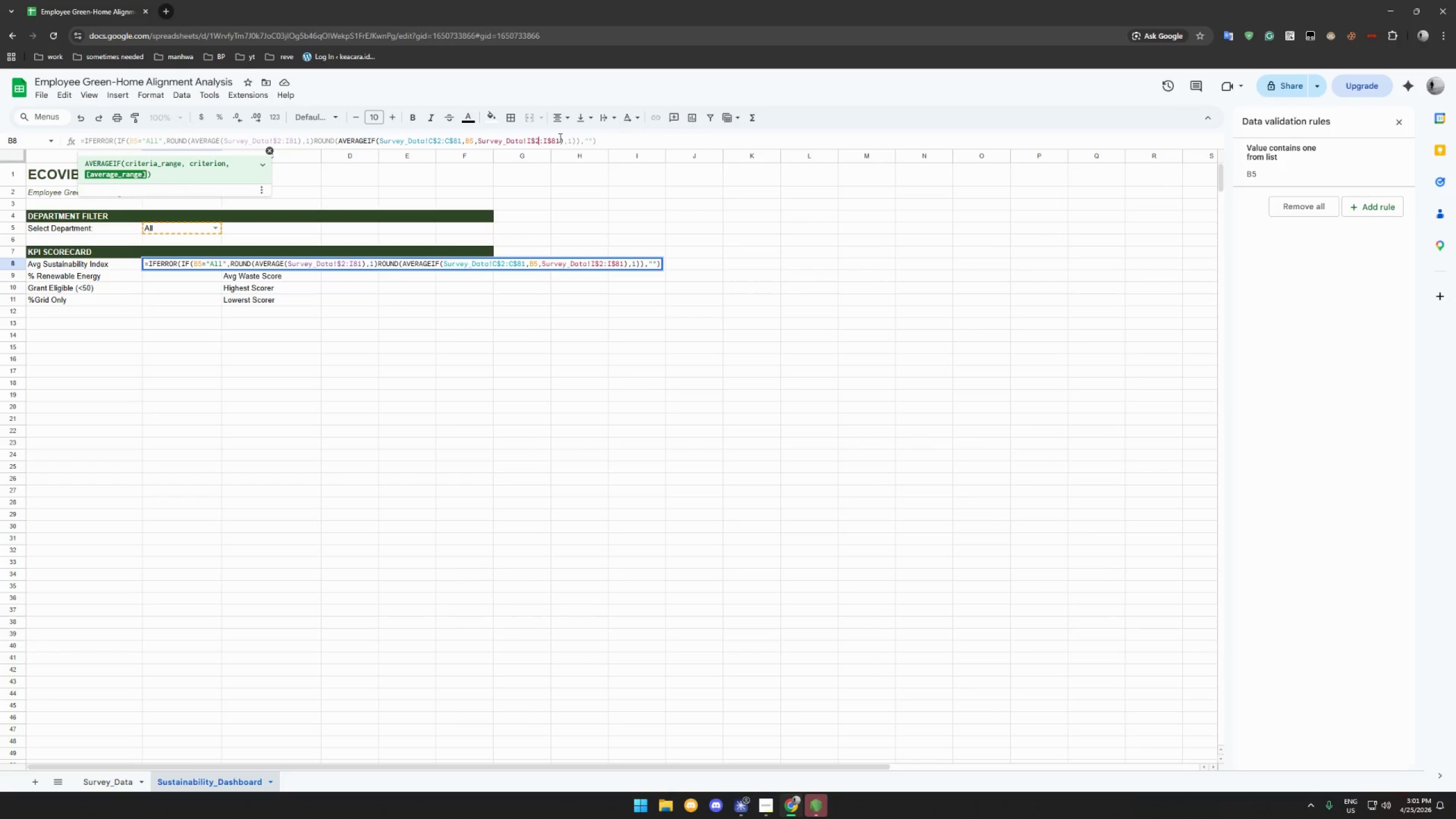 
left_click([274, 139])
 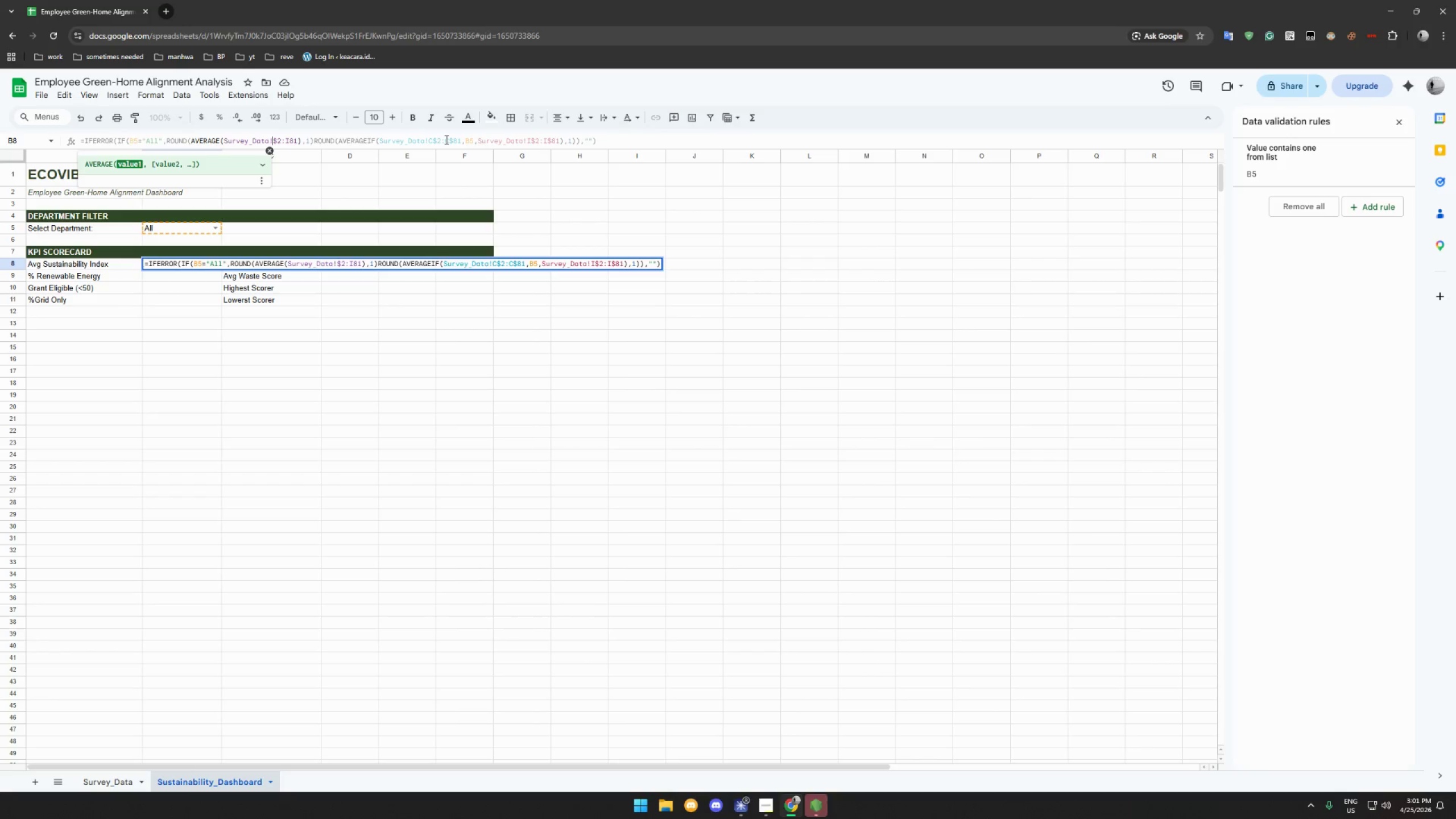 
key(Shift+I)
 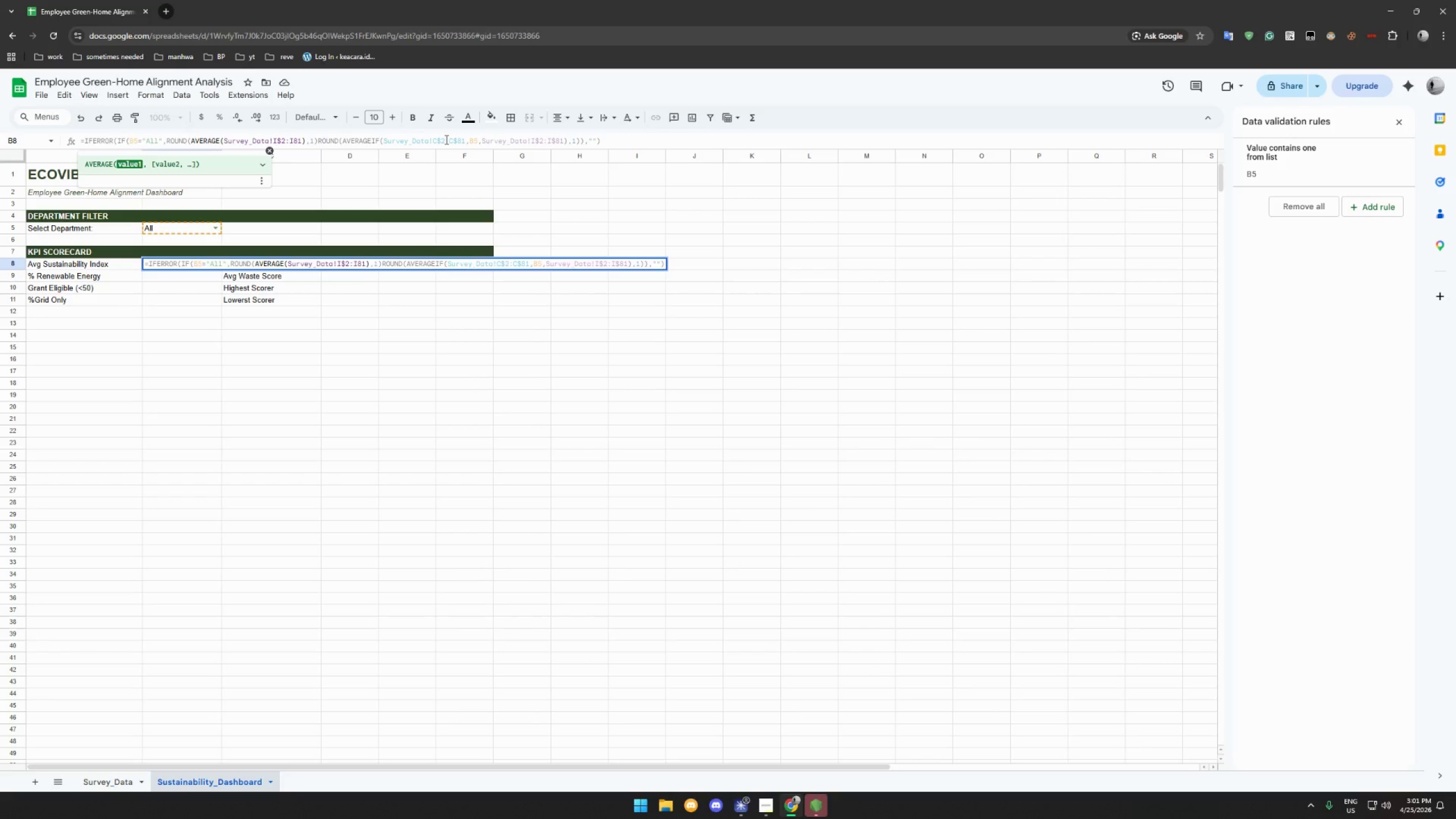 
key(Enter)
 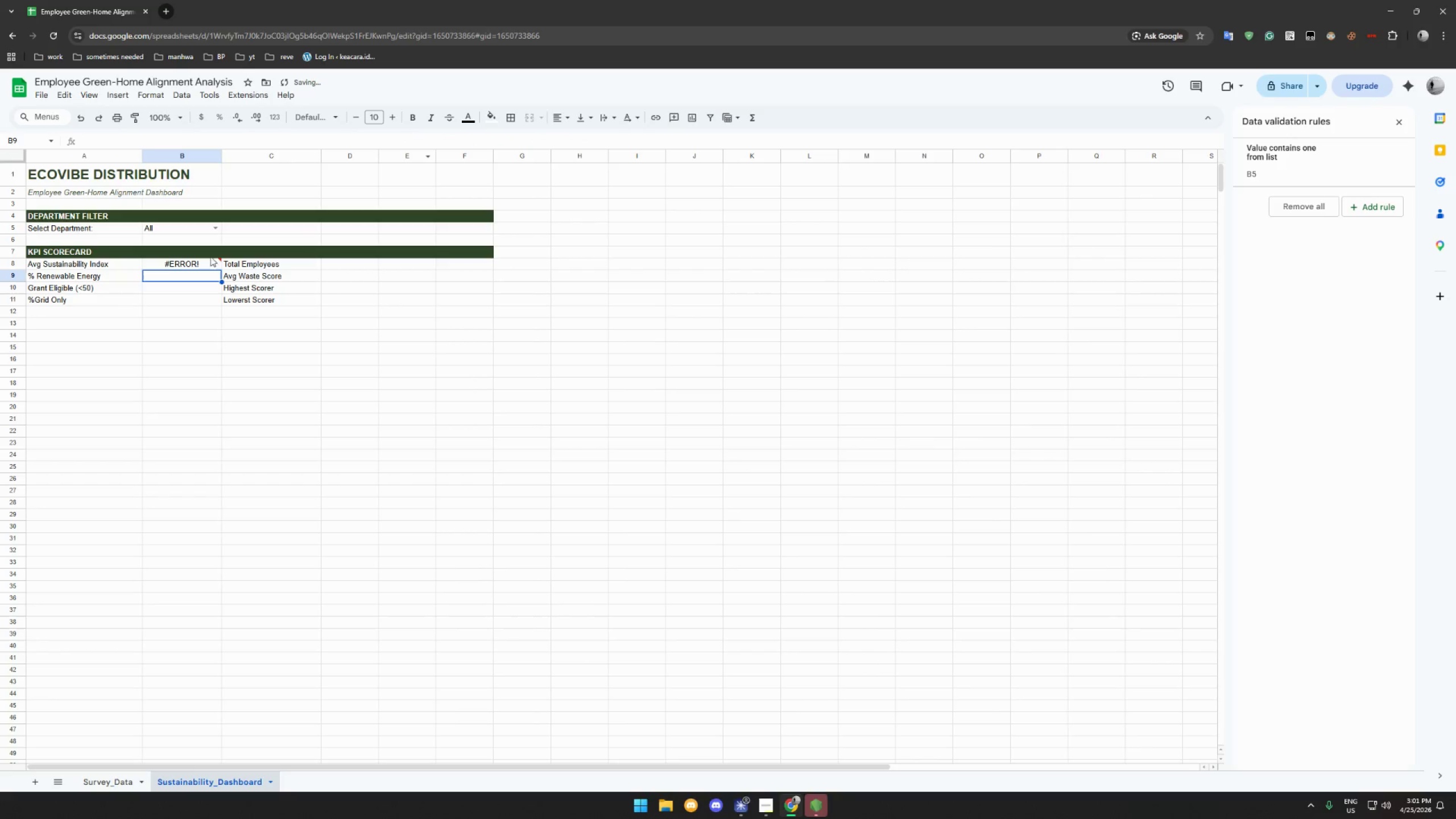 
left_click([180, 260])
 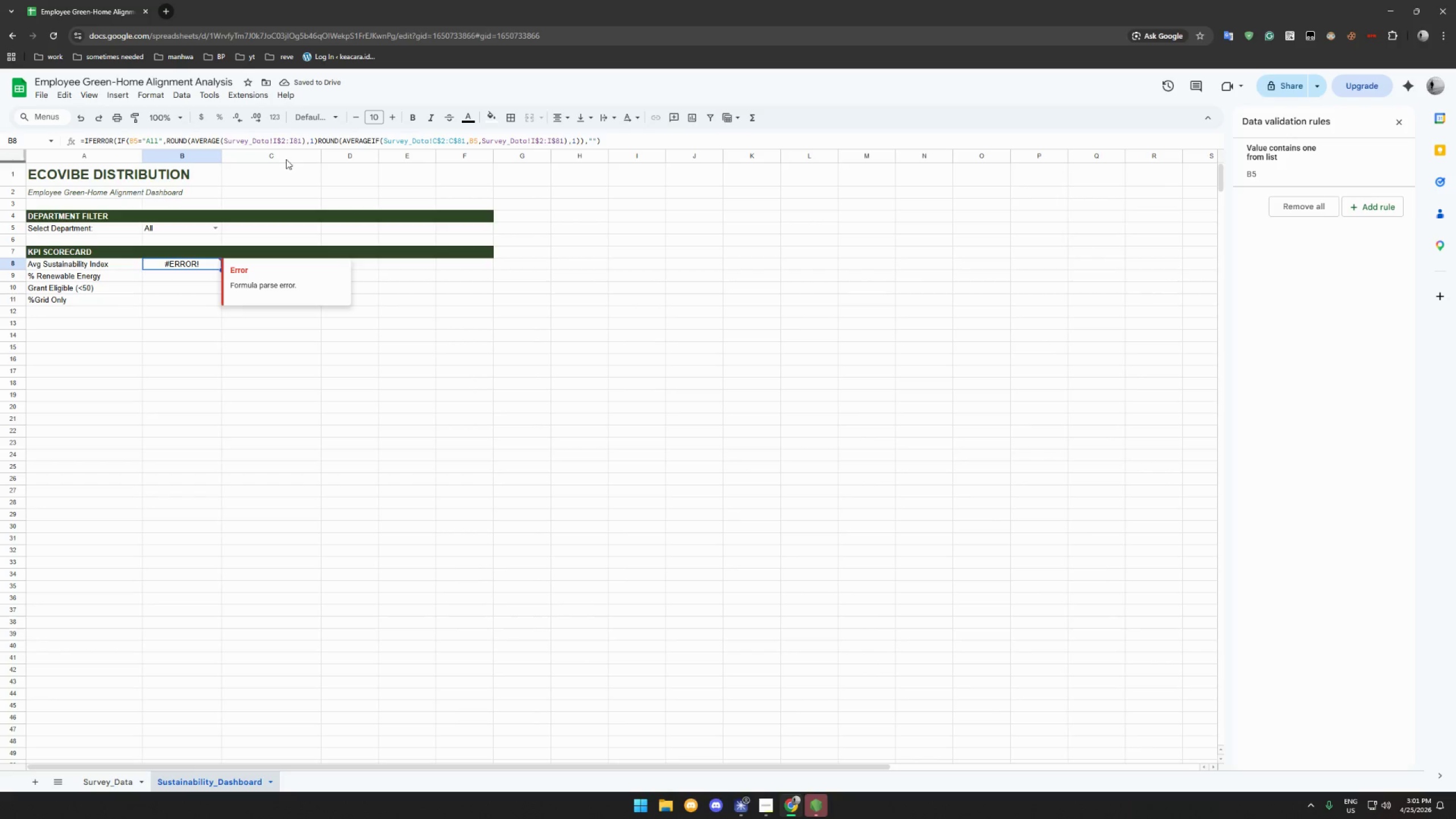 
left_click([301, 142])
 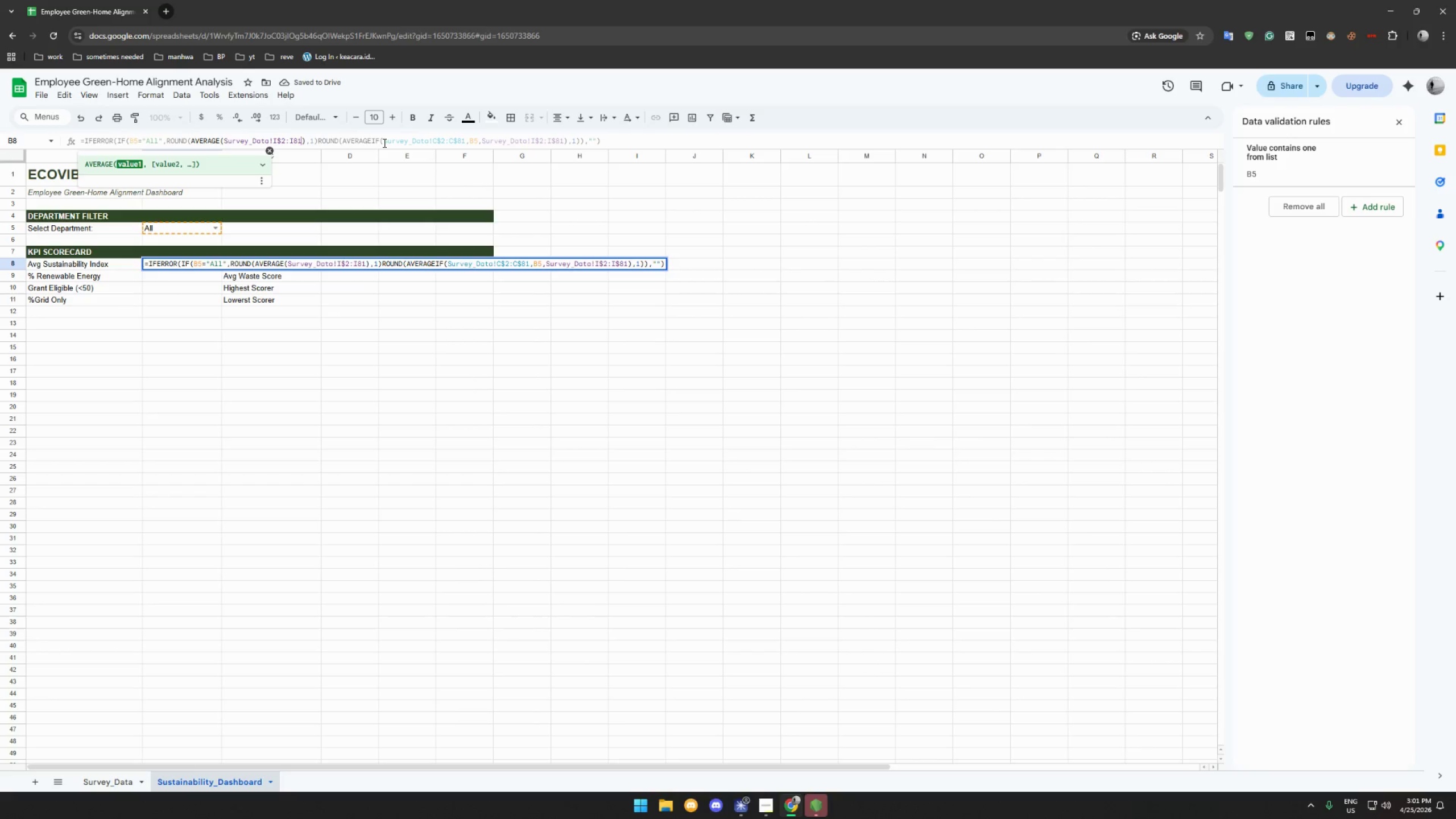 
key(Backspace)
 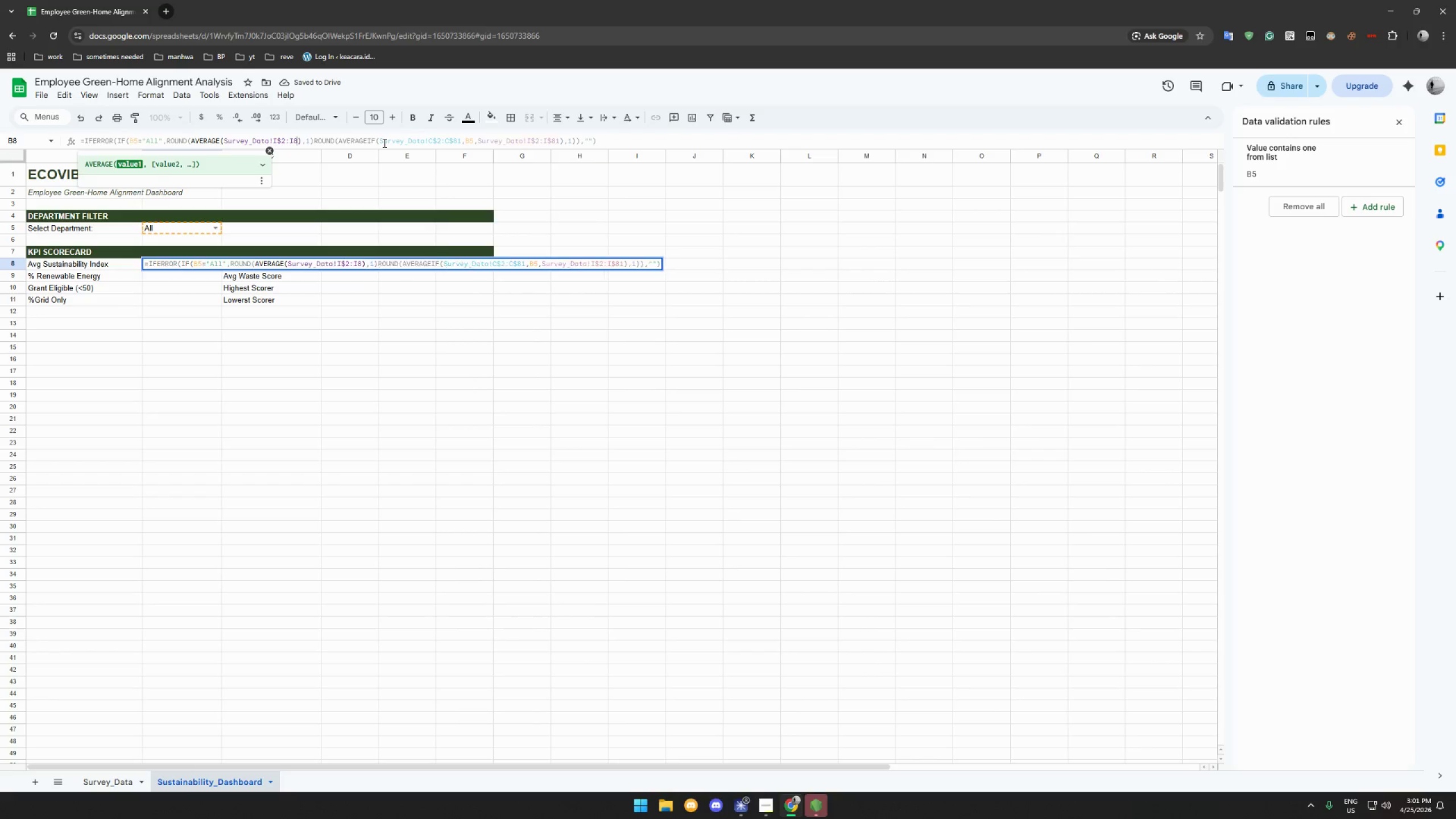 
key(Backspace)
 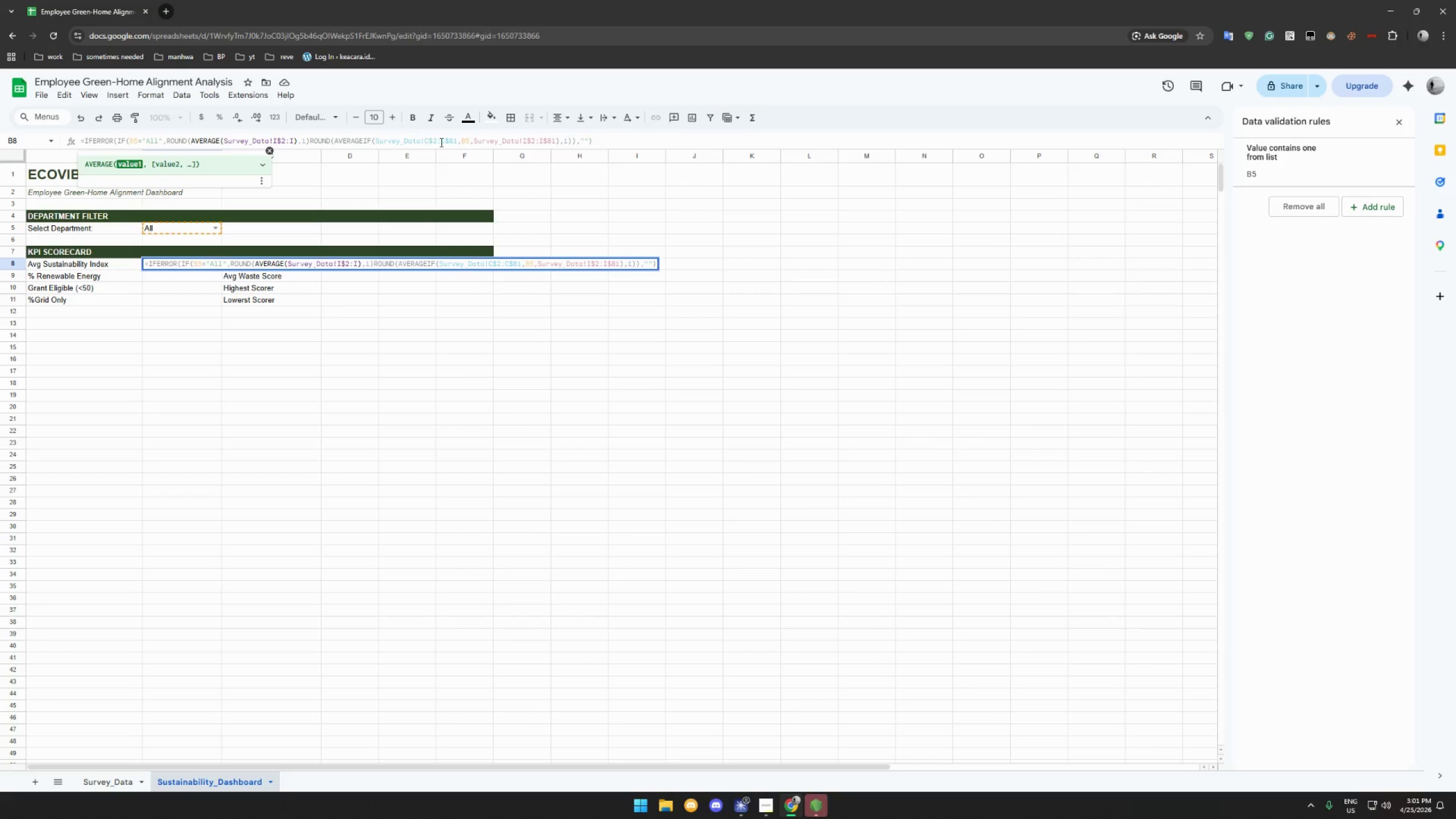 
left_click([440, 142])
 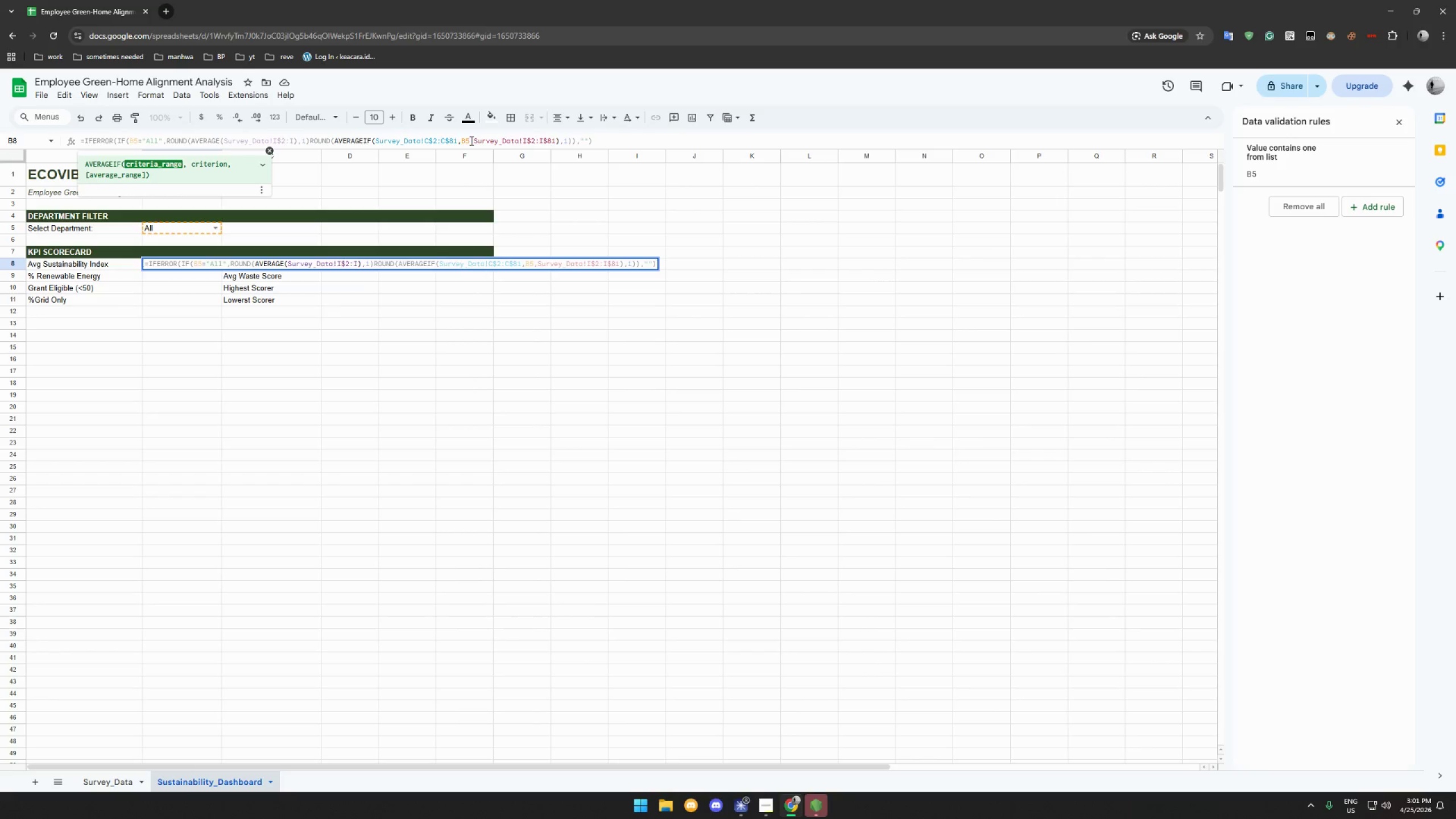 
left_click([456, 139])
 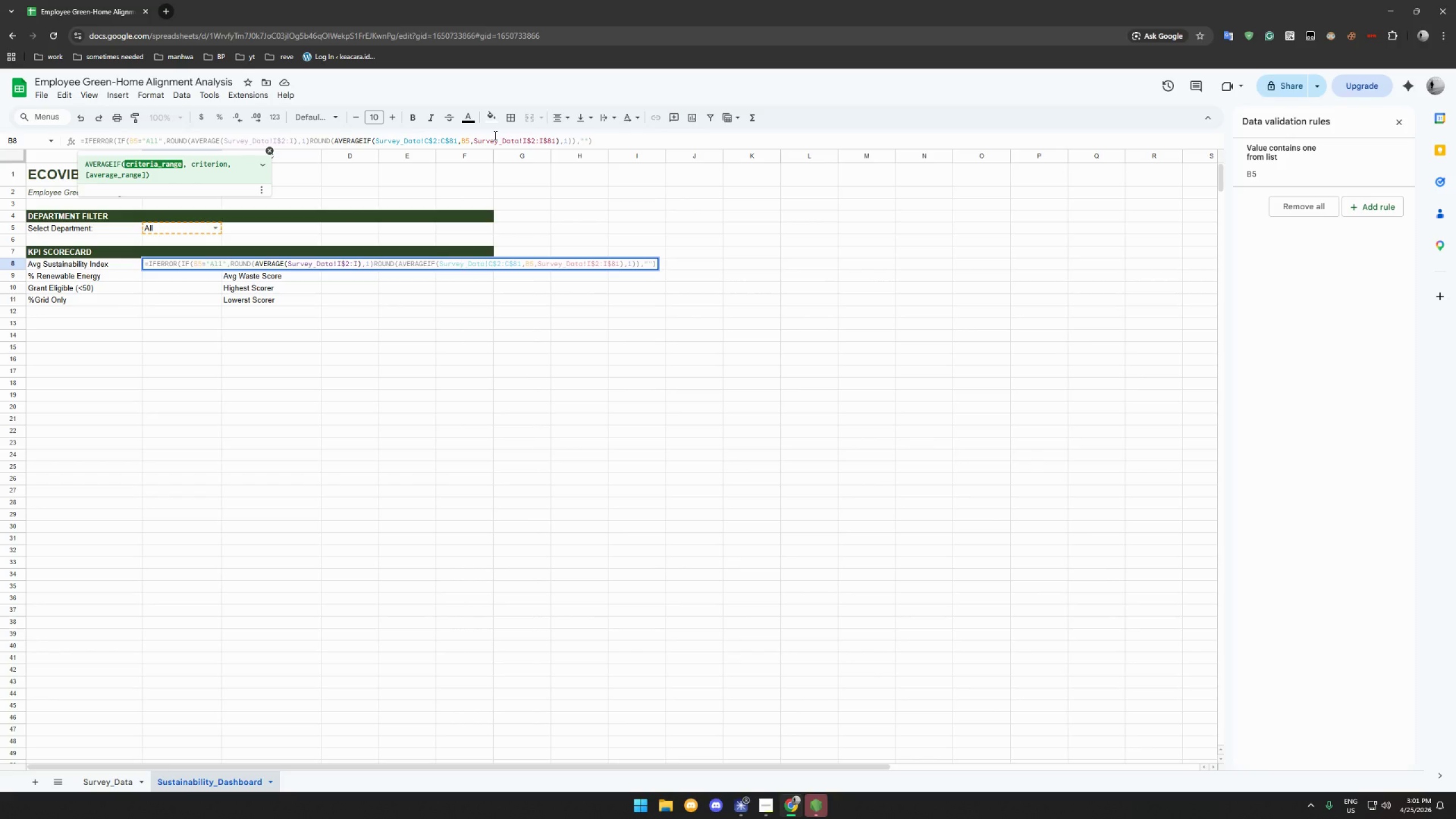 
key(Backspace)
 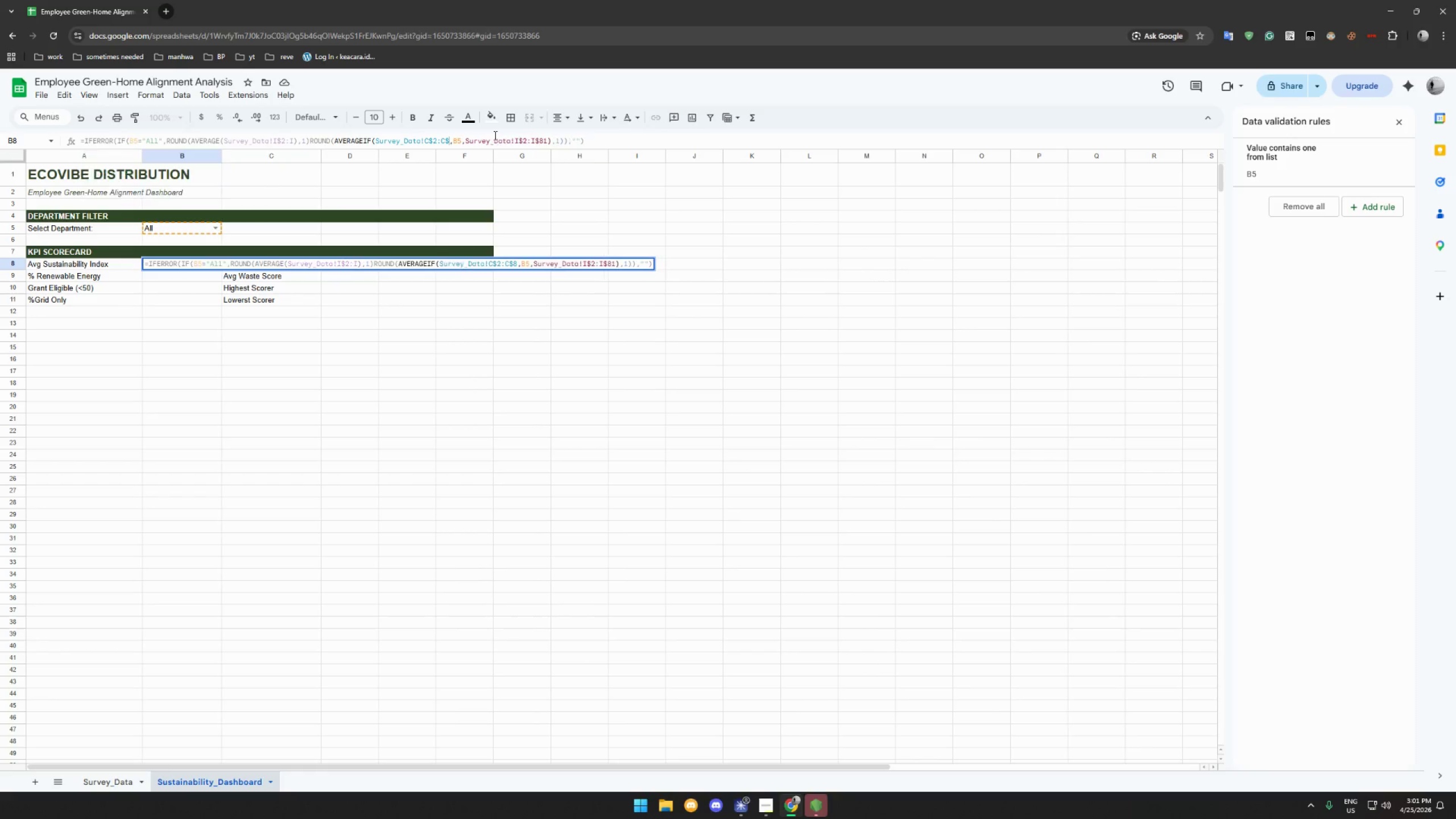 
key(Backspace)
 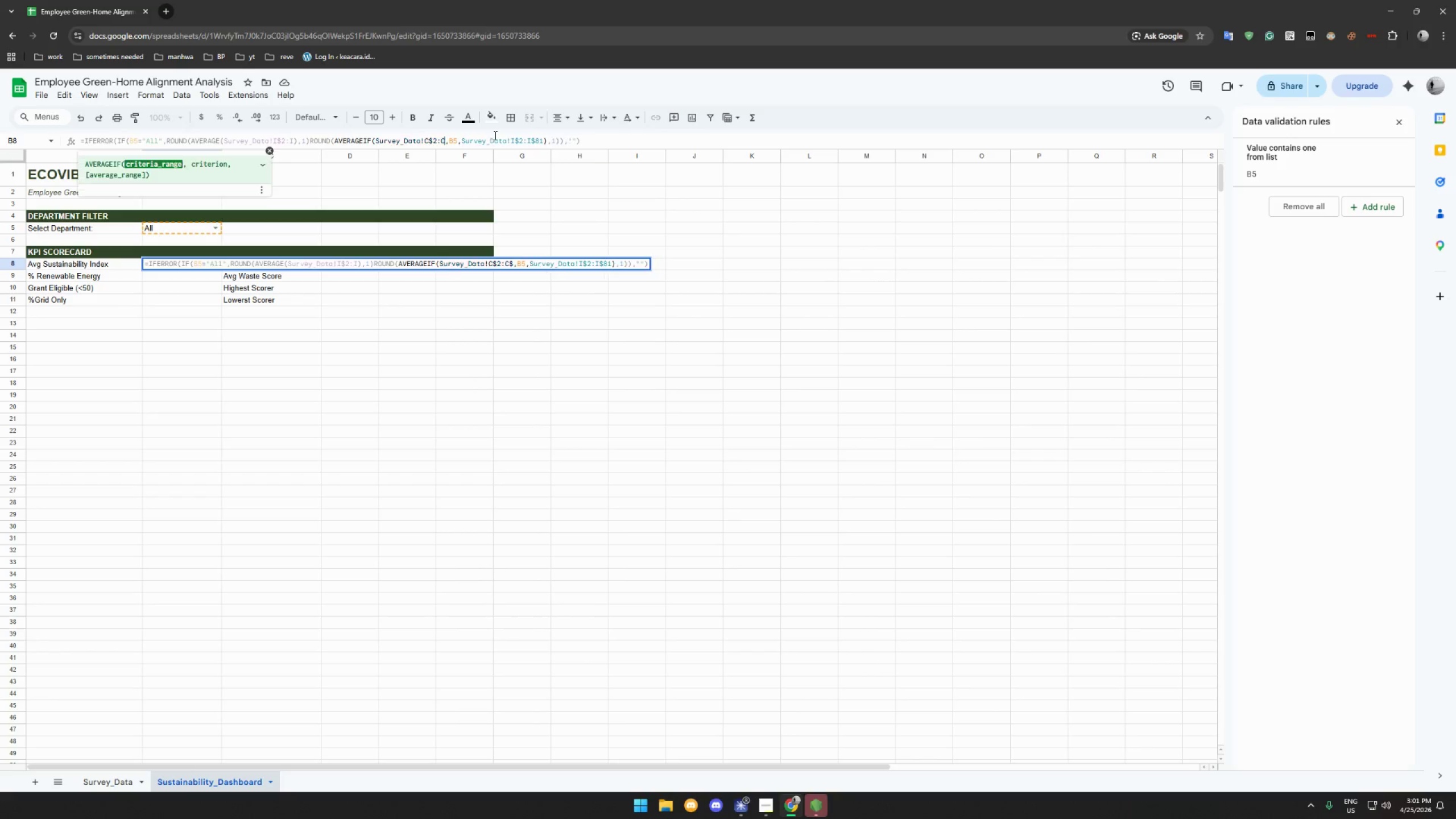 
key(Backspace)
 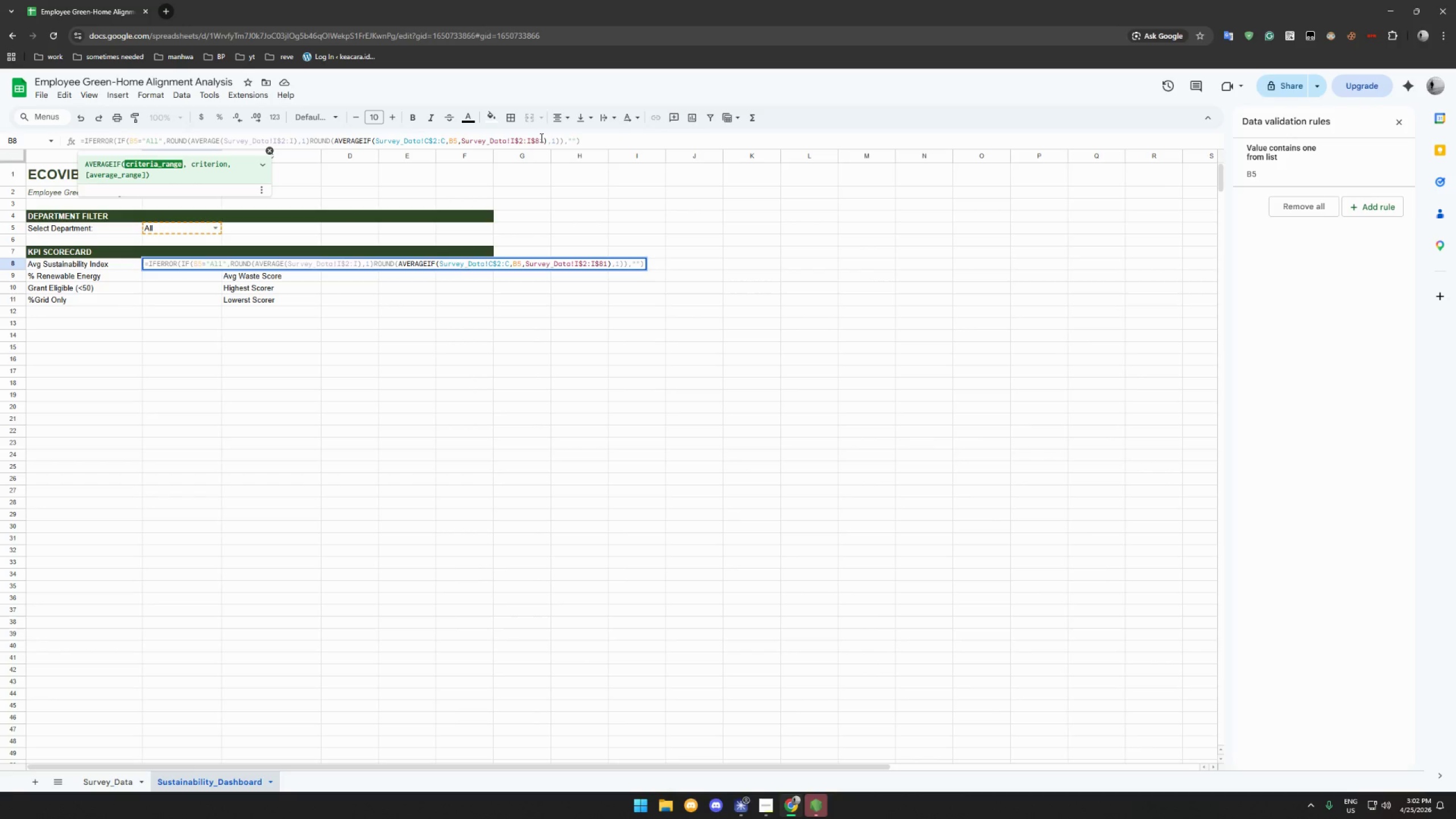 
double_click([543, 138])
 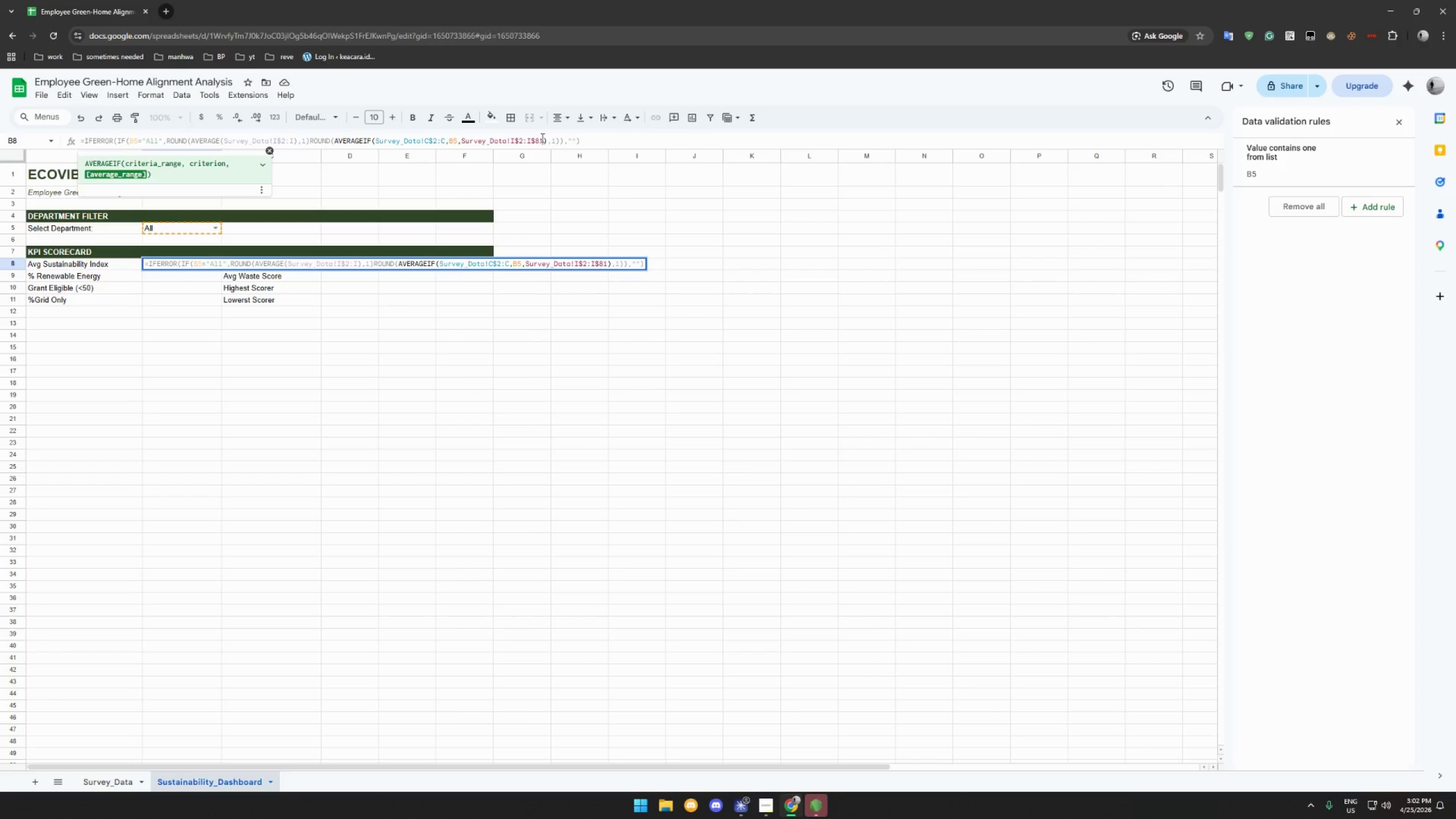 
key(Backspace)
 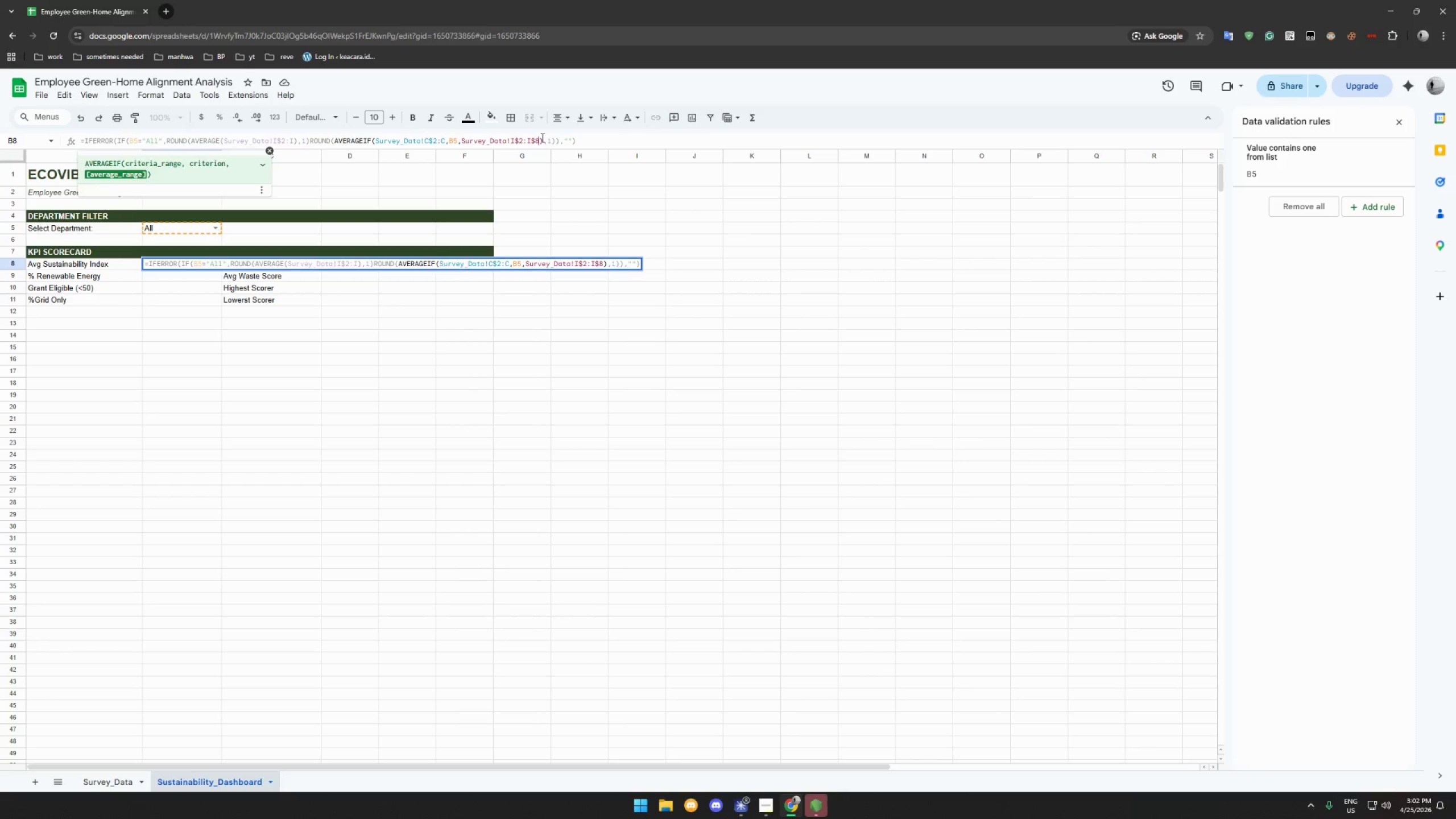 
key(Backspace)
 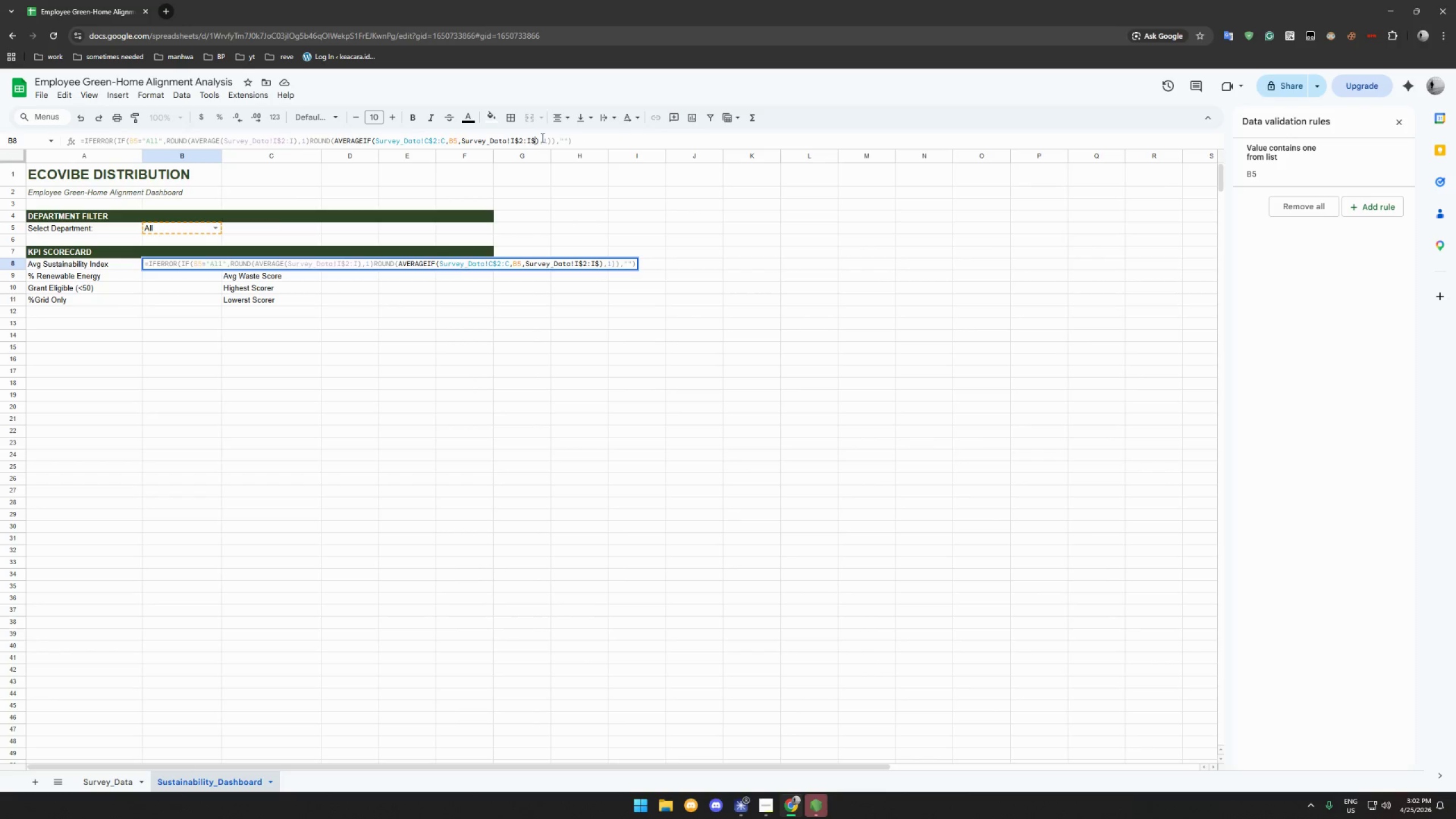 
key(Backspace)
 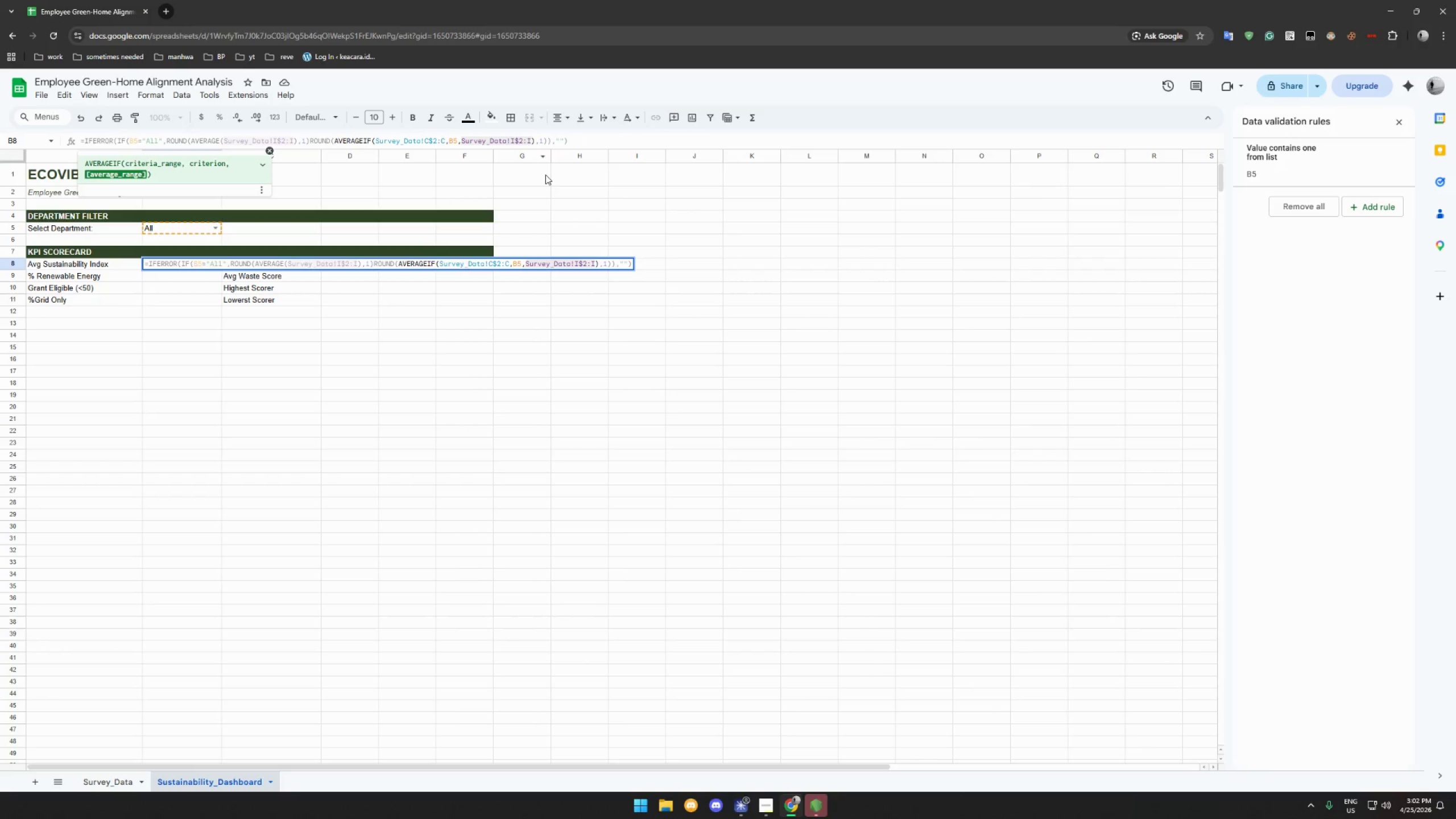 
left_click([545, 176])
 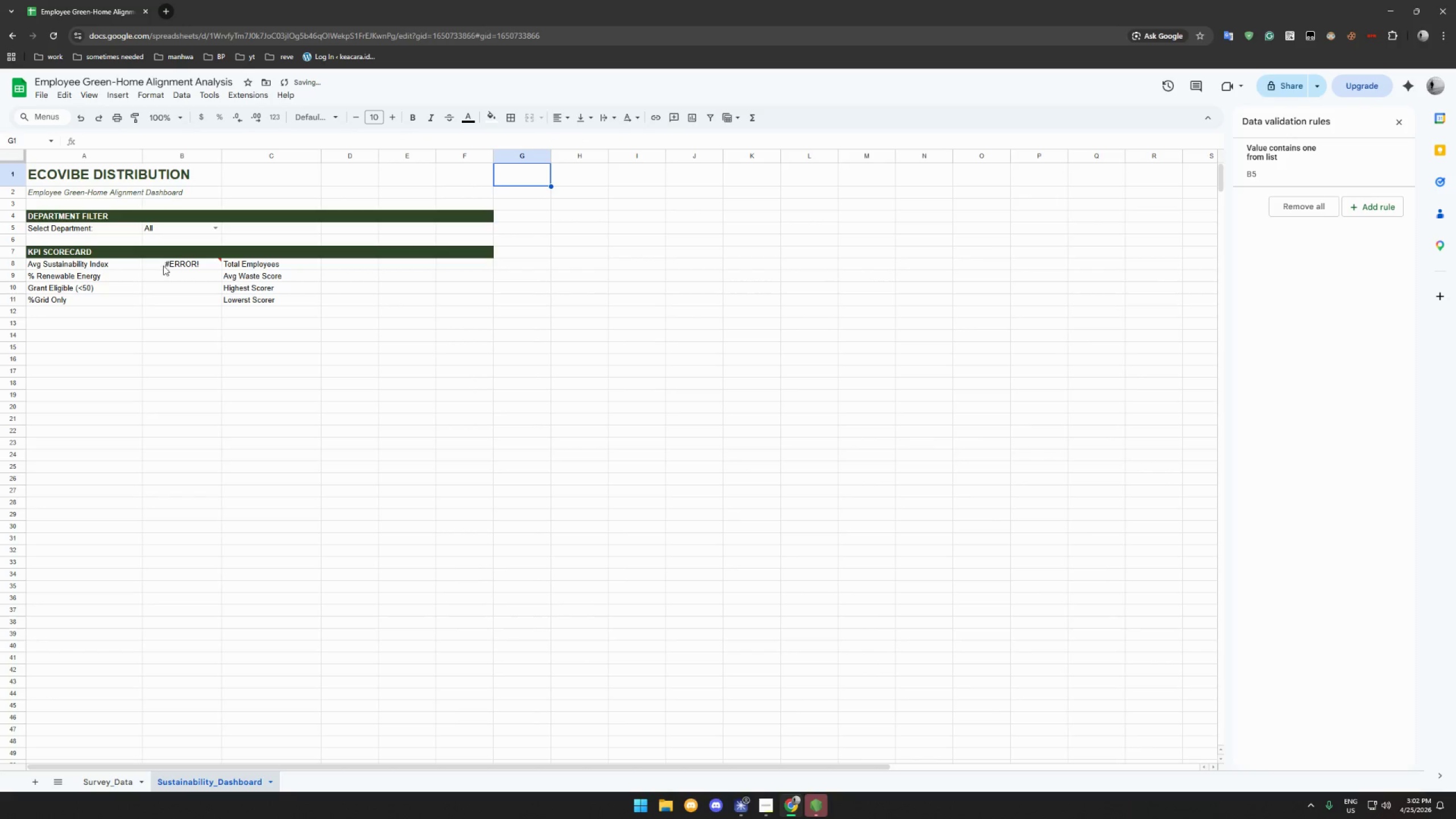 
left_click([174, 264])
 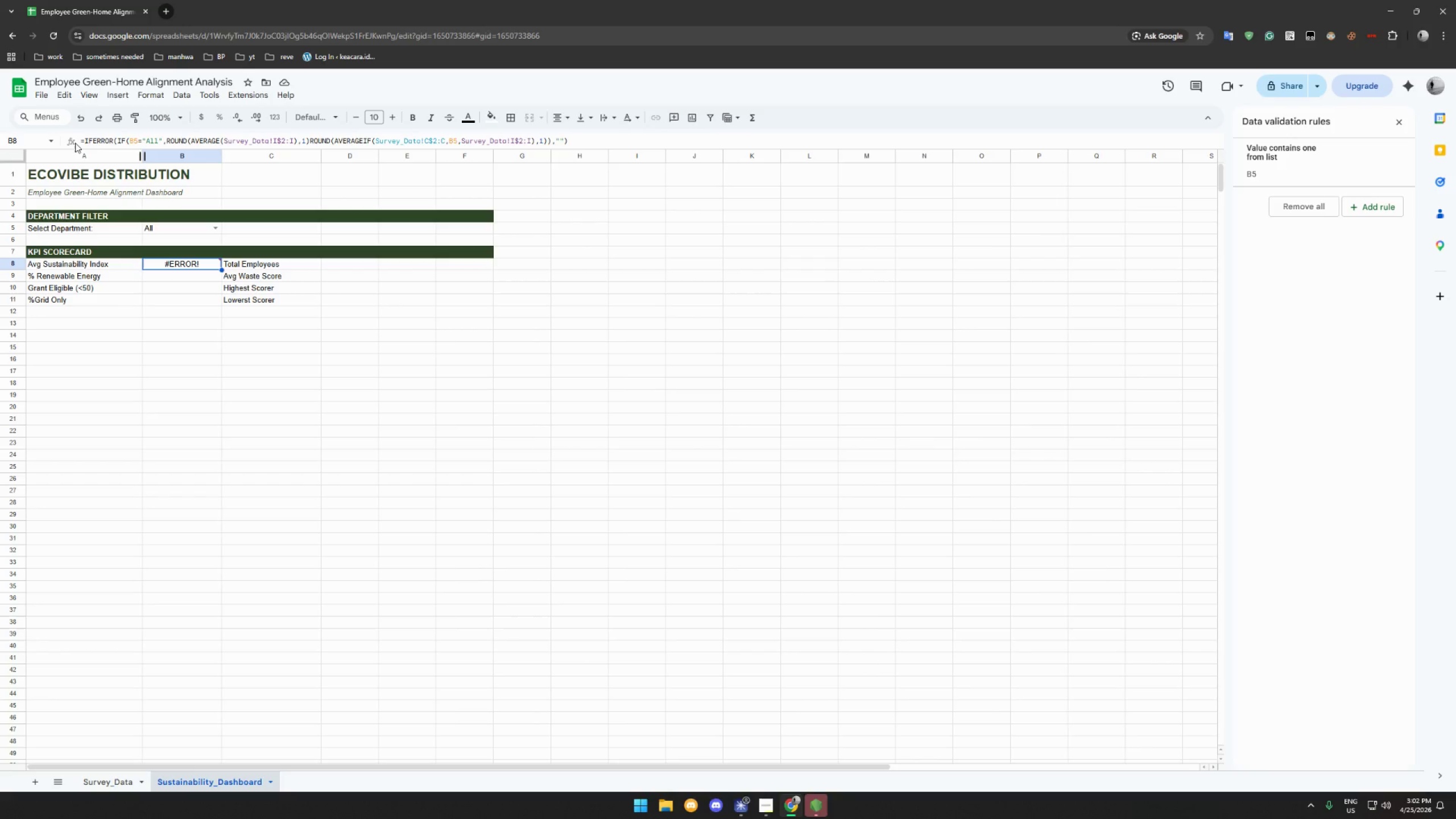 
wait(14.91)
 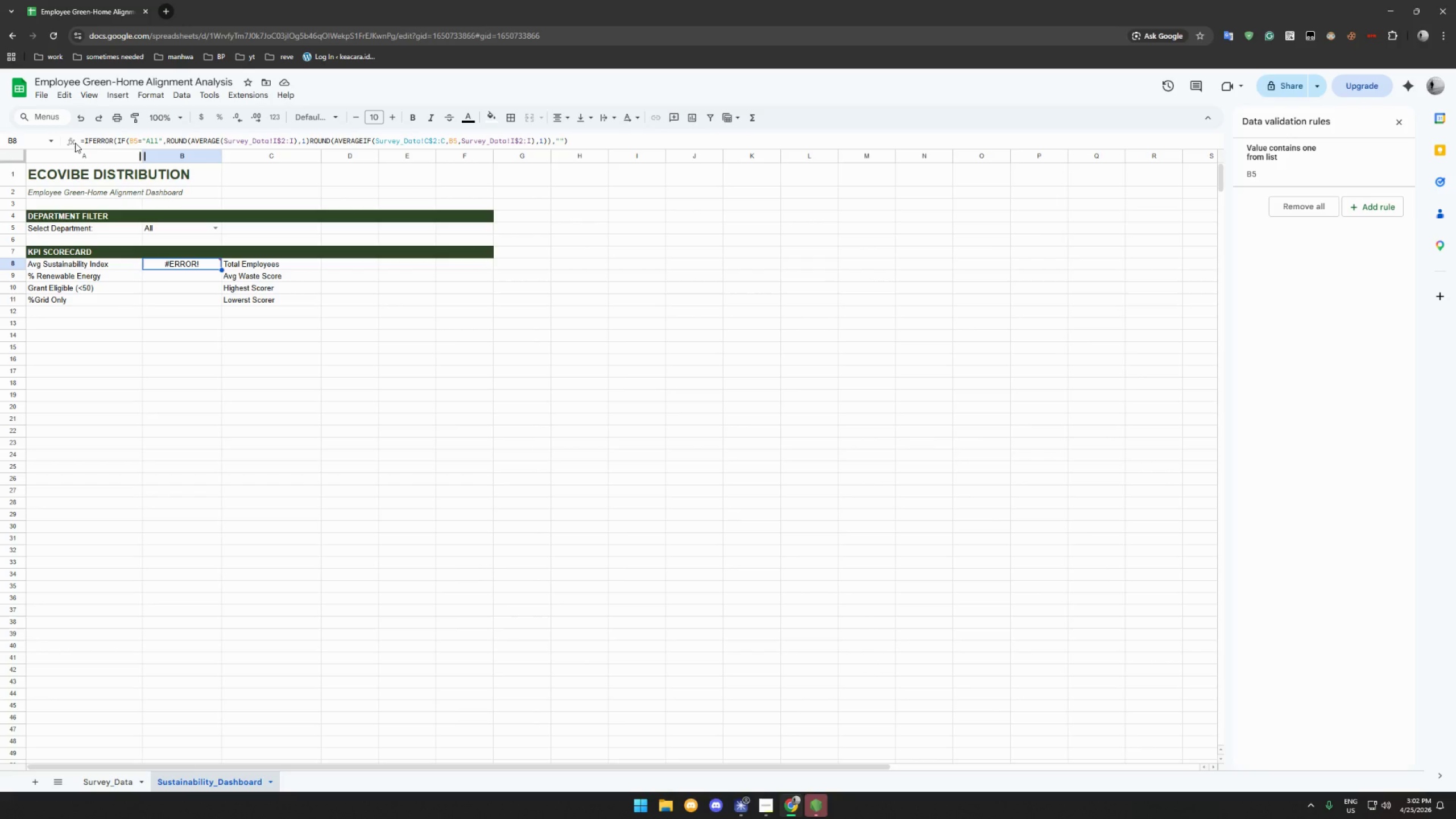 
left_click([193, 227])
 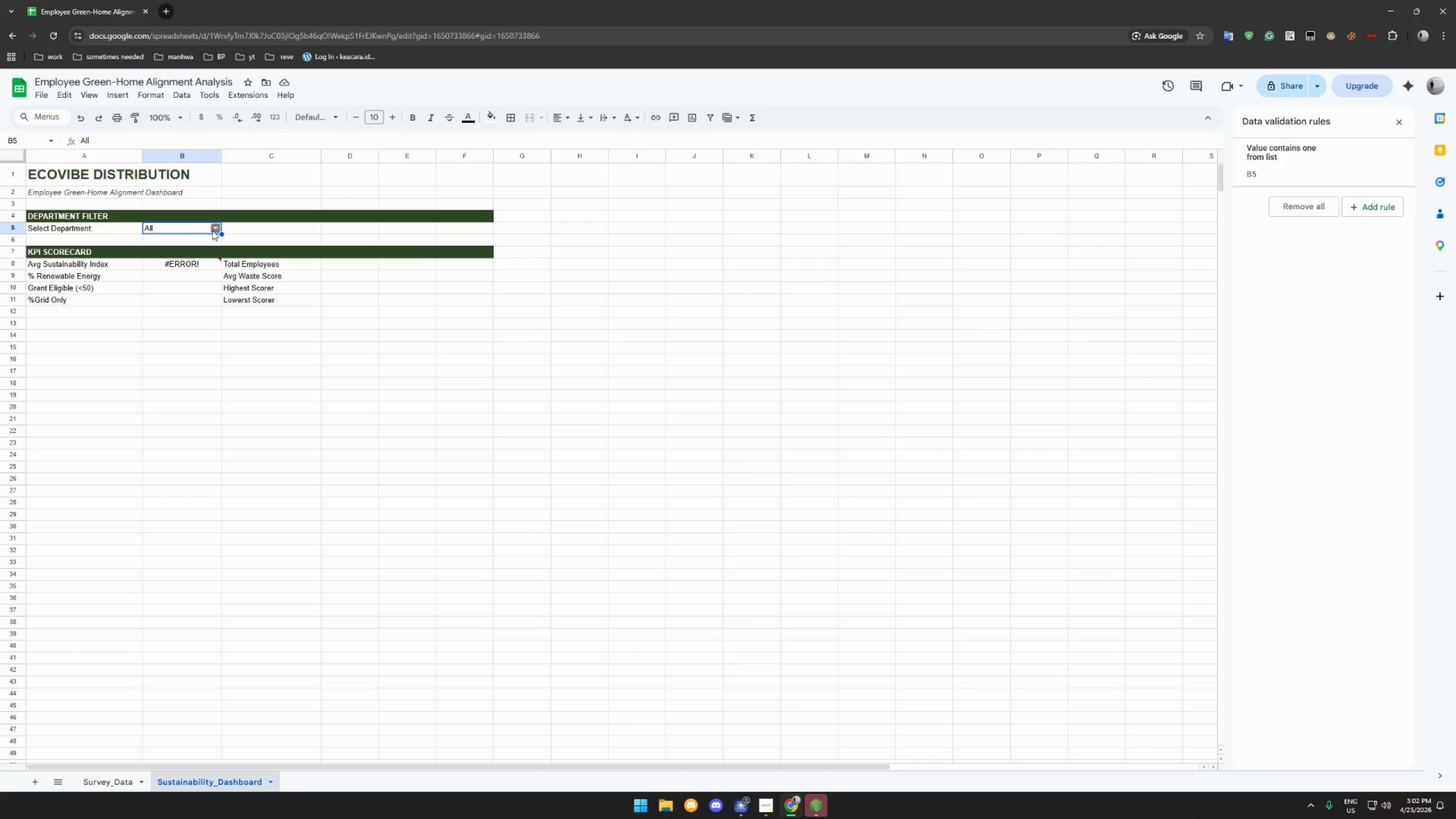 
double_click([213, 229])
 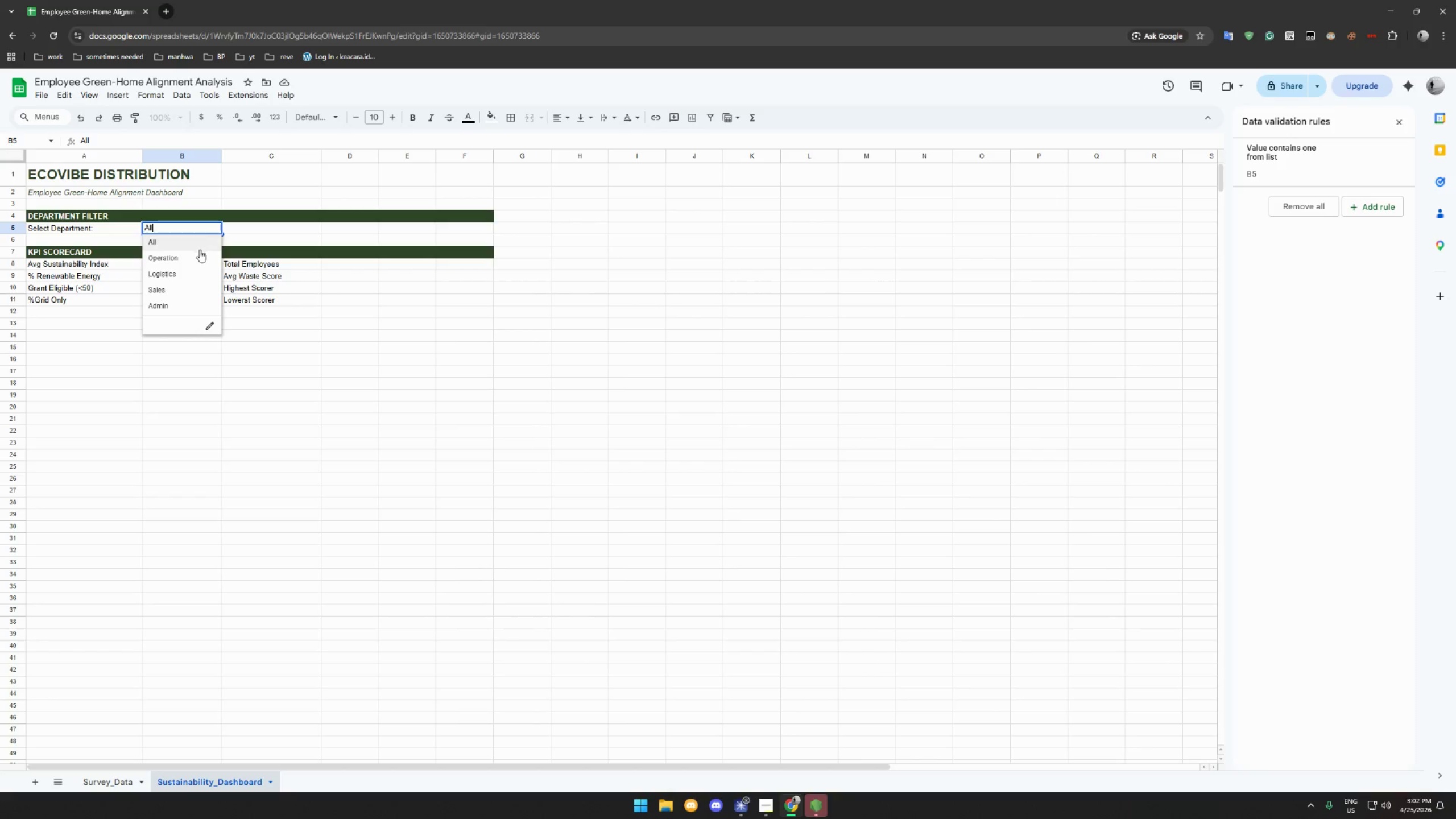 
left_click([195, 254])
 